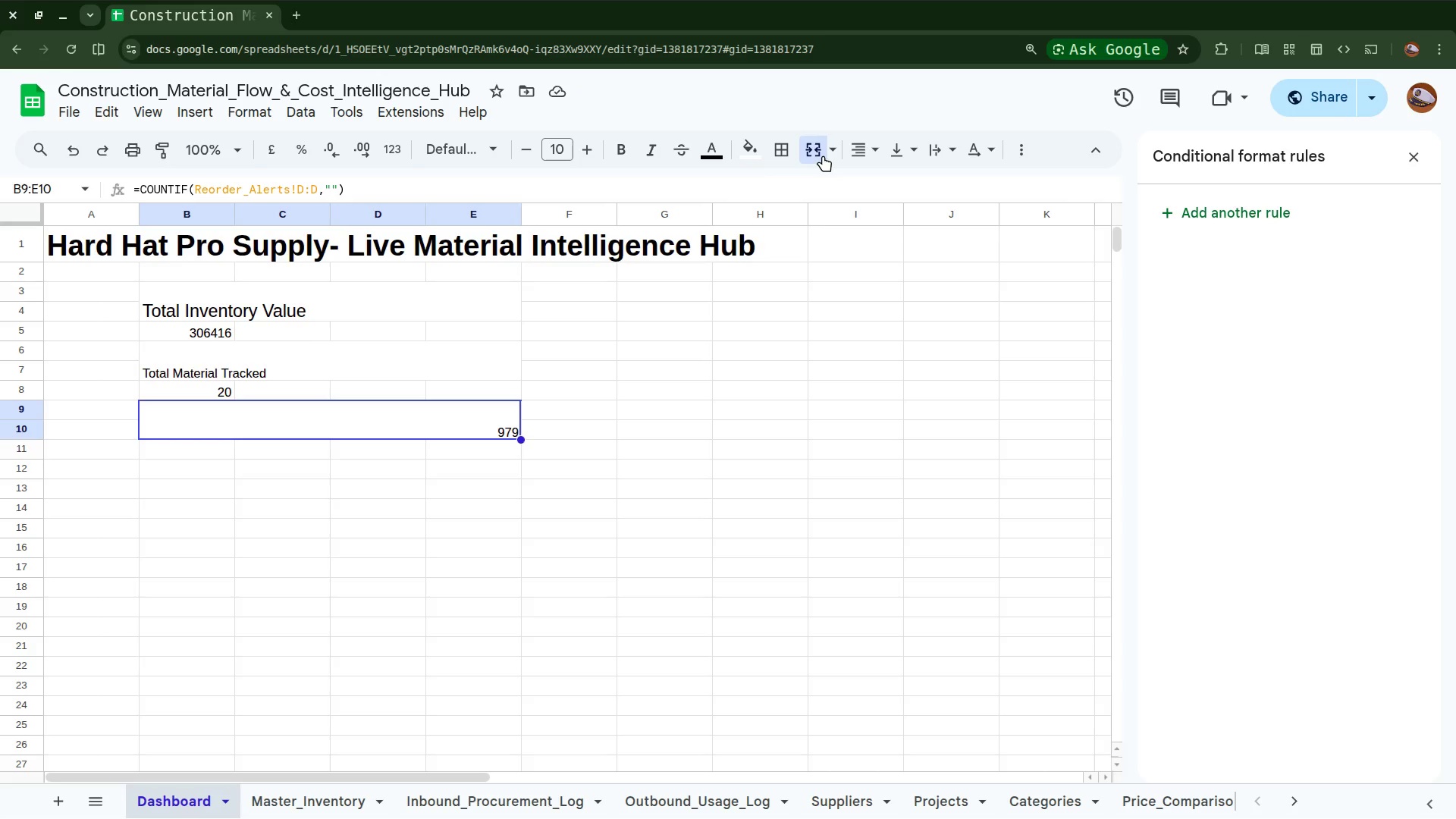 
wait(12.16)
 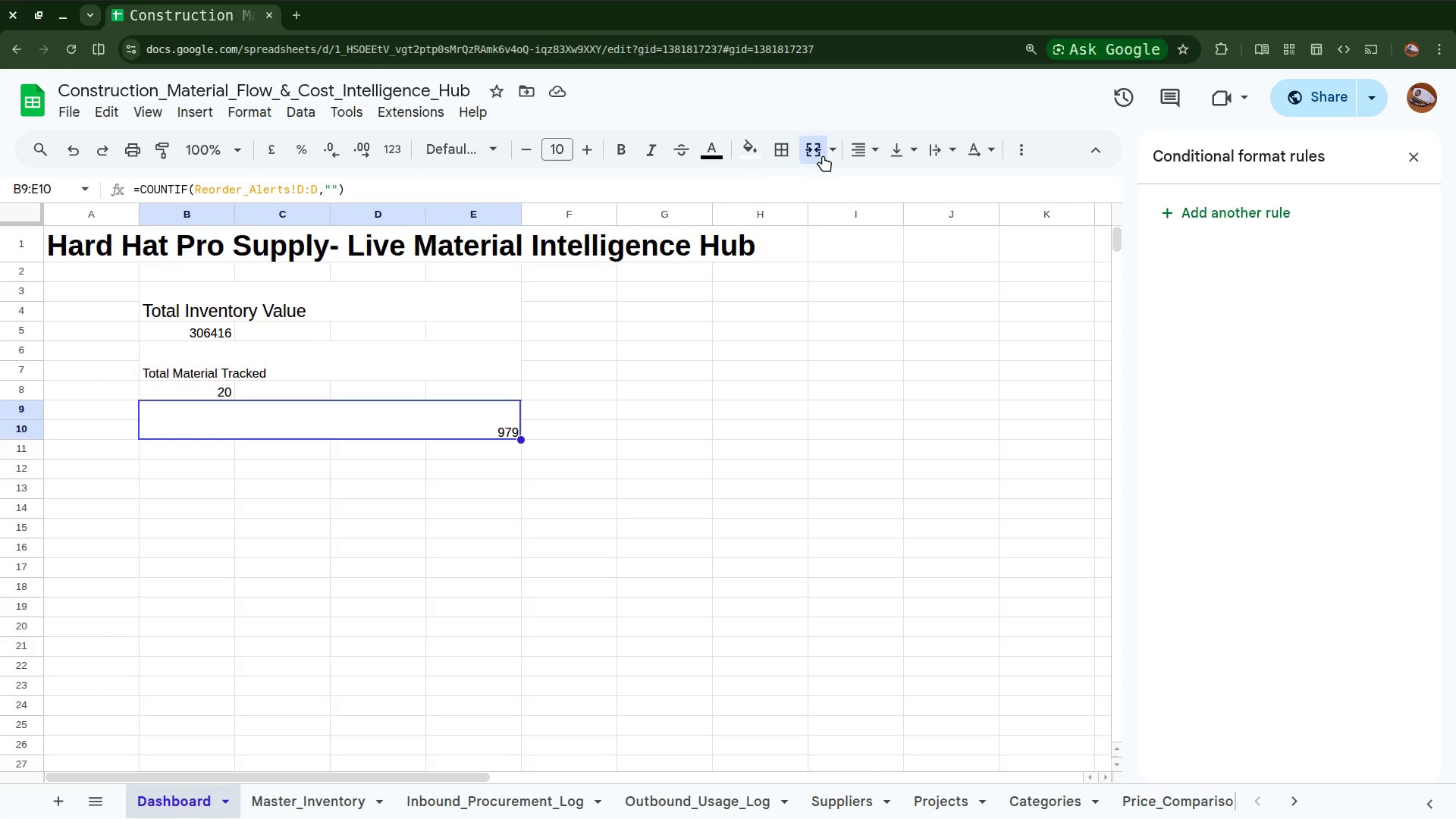 
left_click([515, 422])
 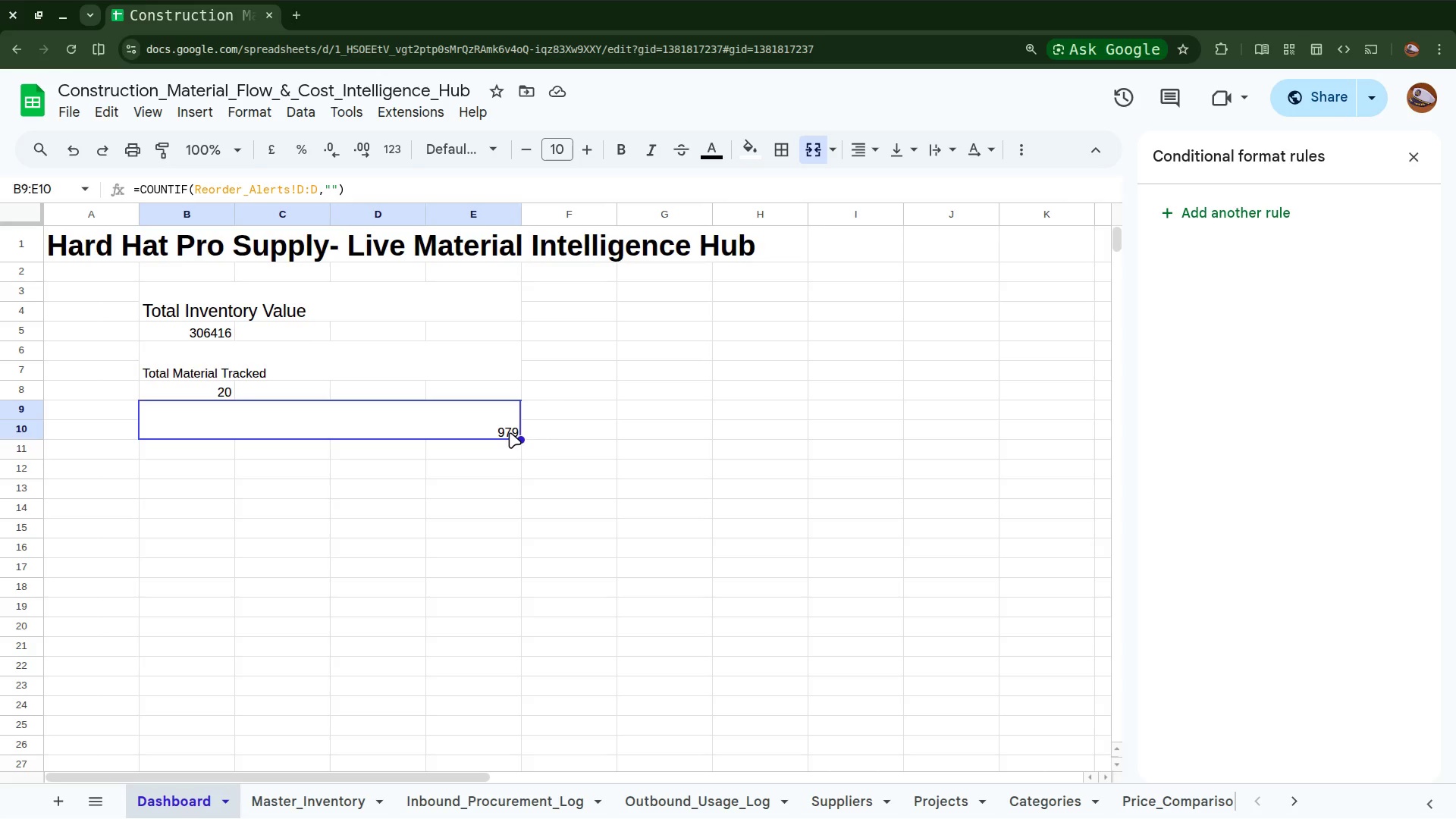 
left_click([499, 432])
 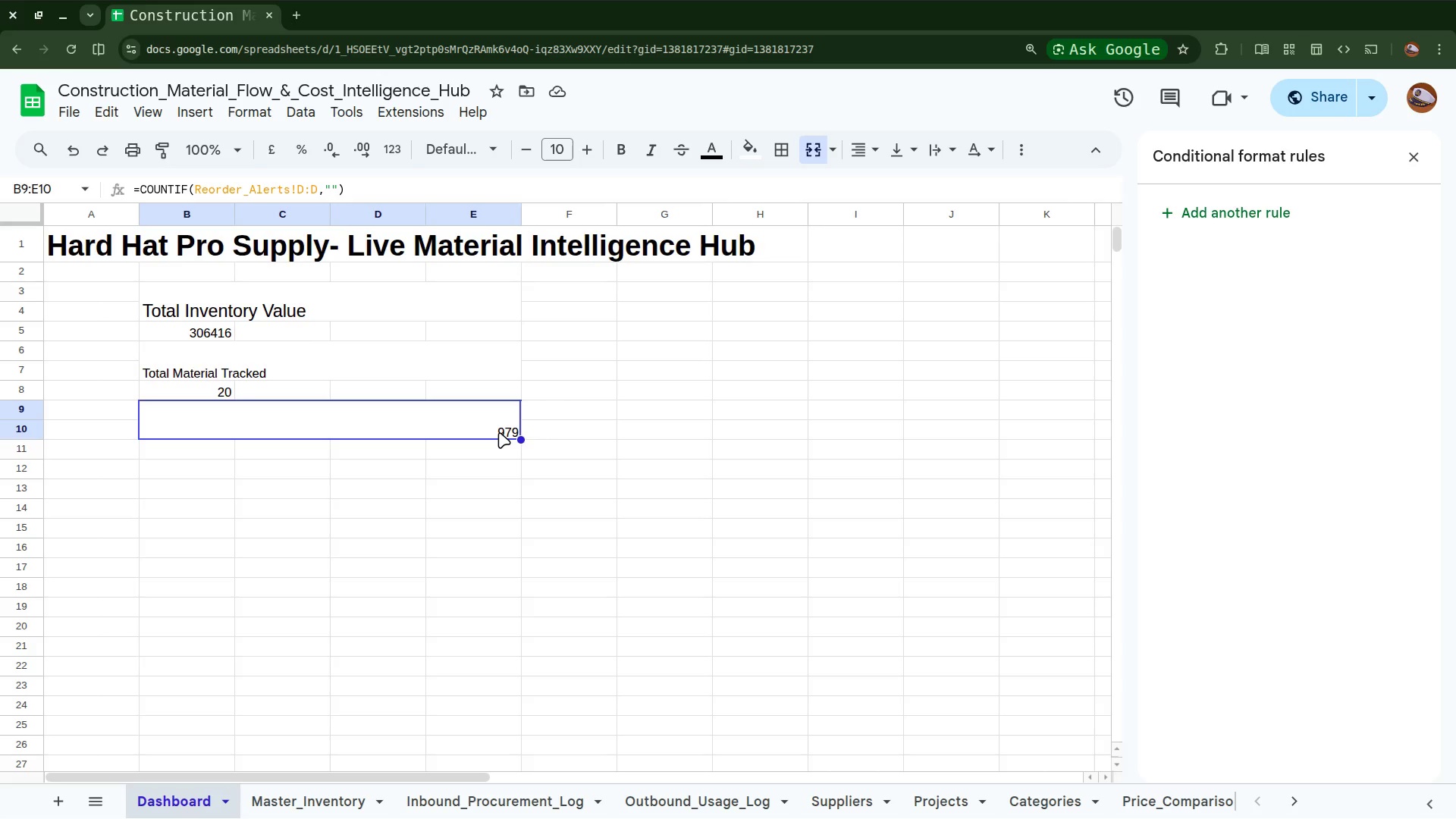 
left_click([499, 432])
 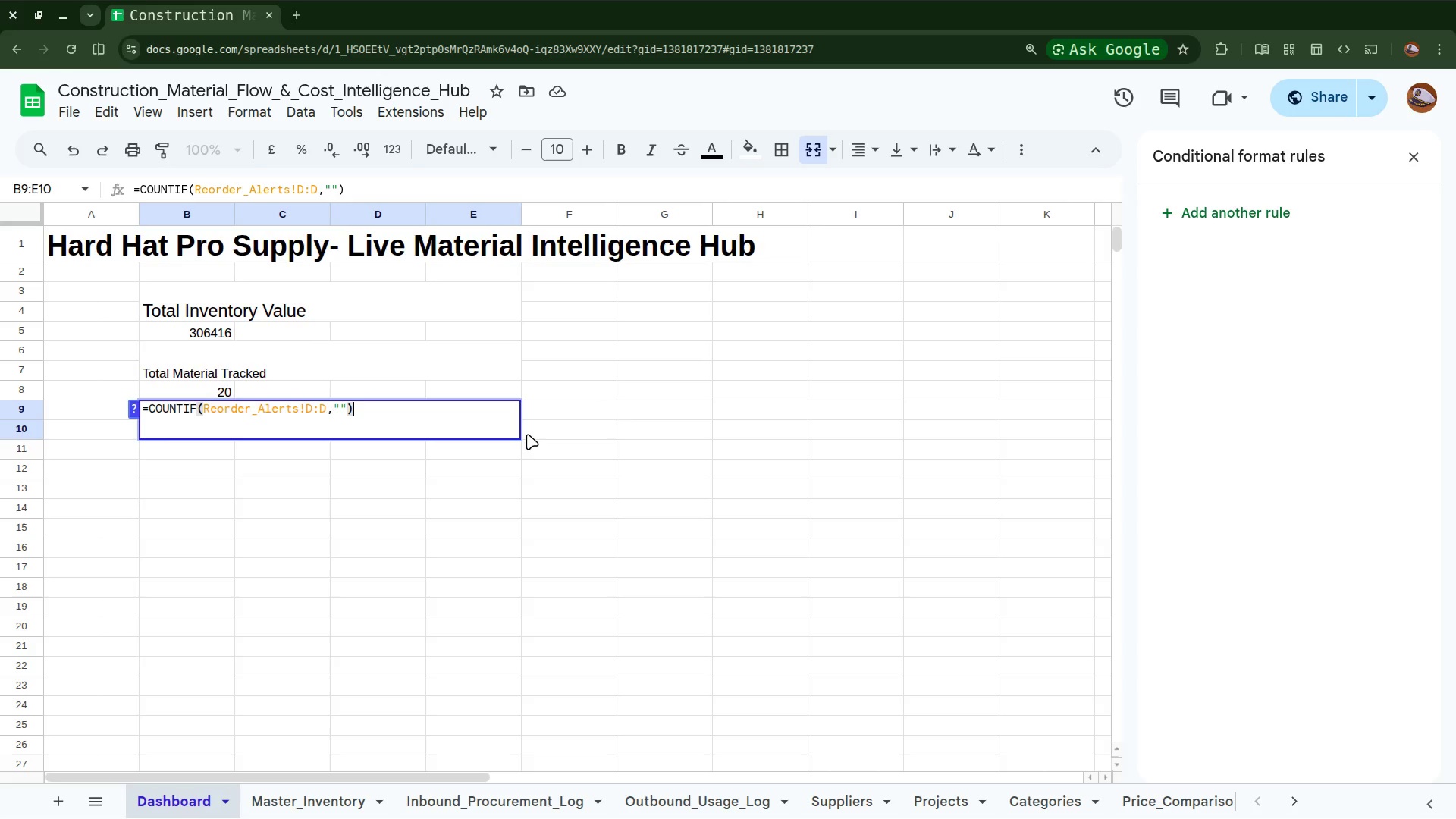 
hold_key(key=Backspace, duration=1.52)
 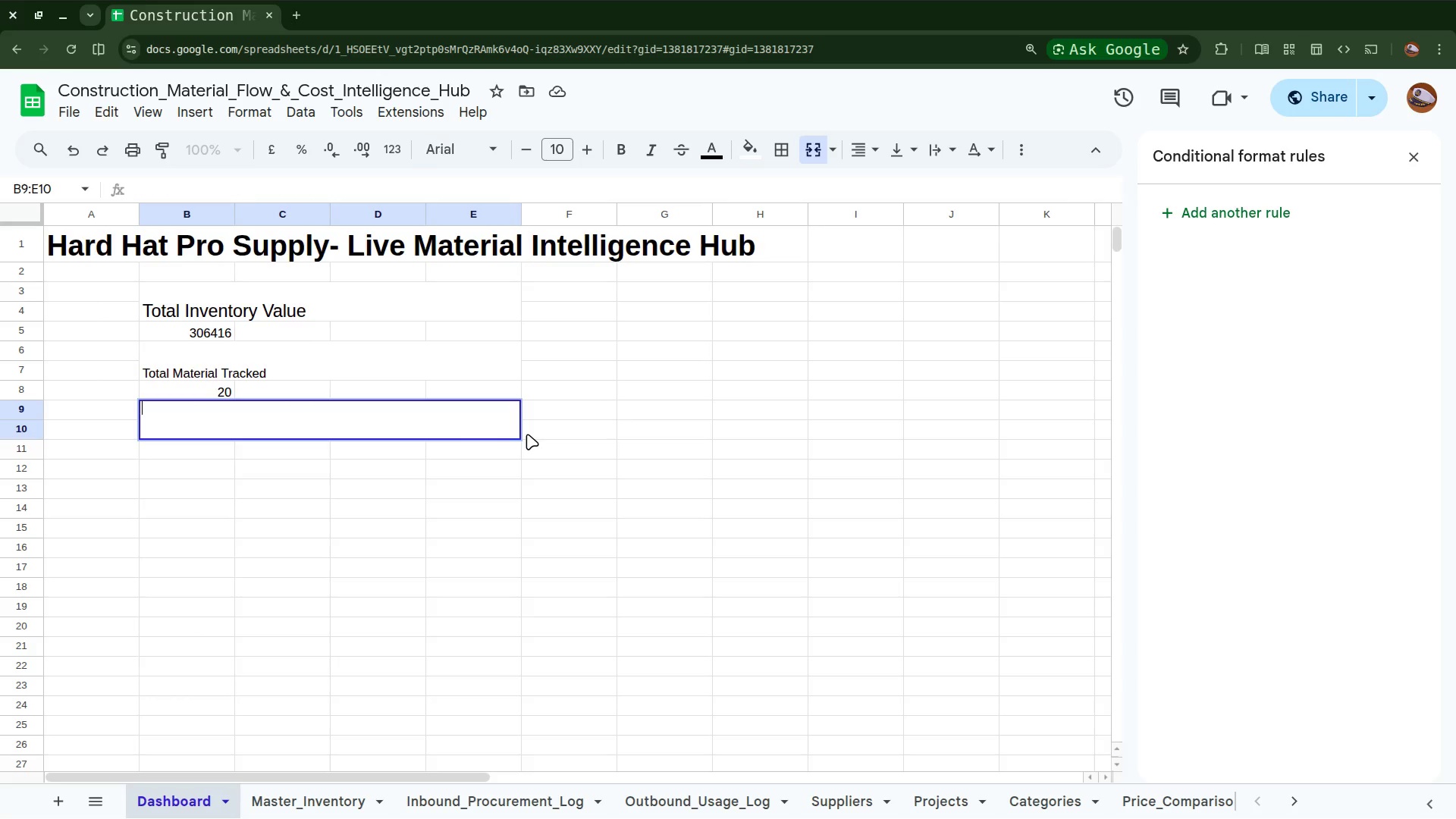 
key(Backspace)
key(Backspace)
type(K)
key(Backspace)
type(Low)
 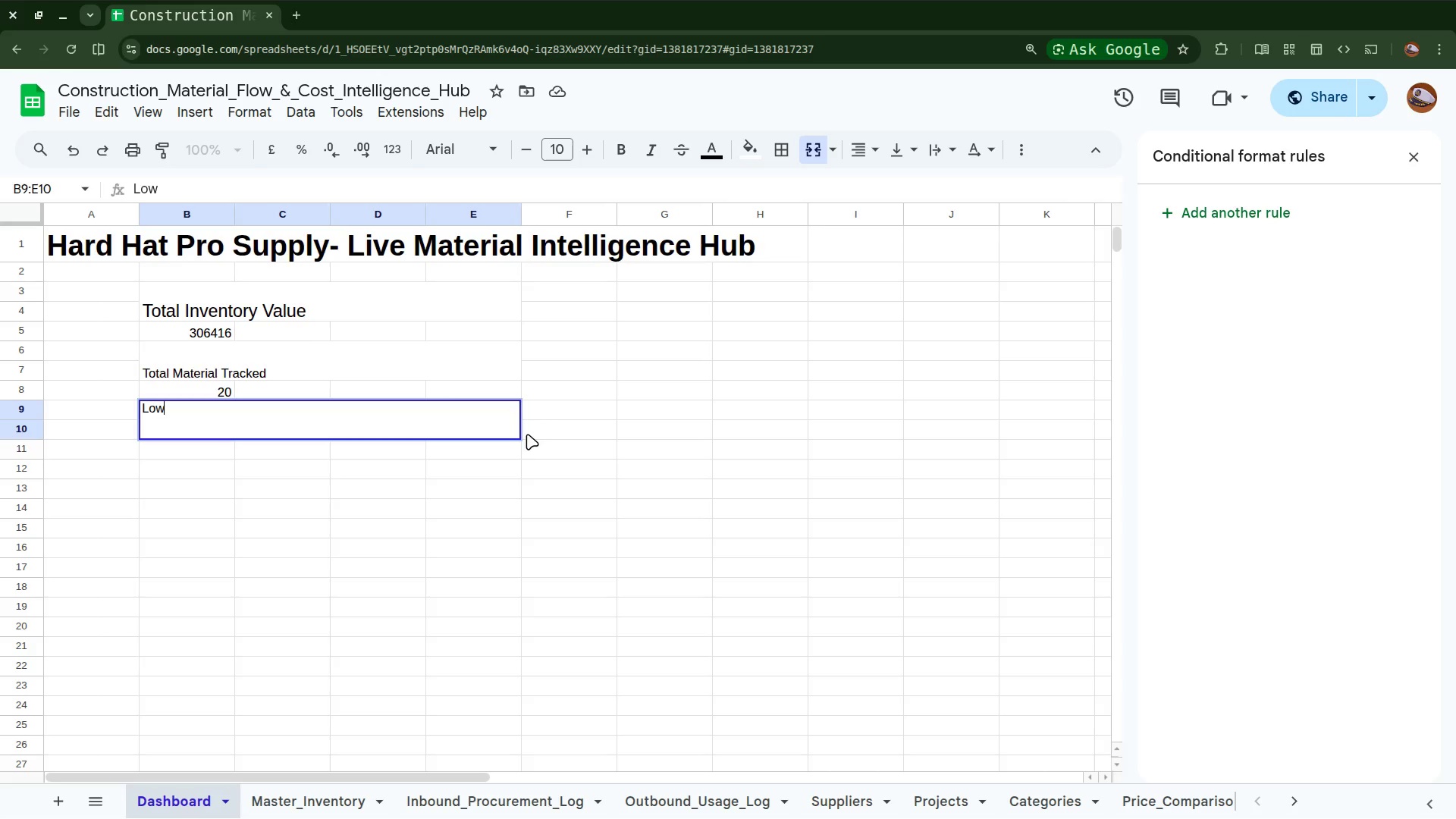 
wait(5.34)
 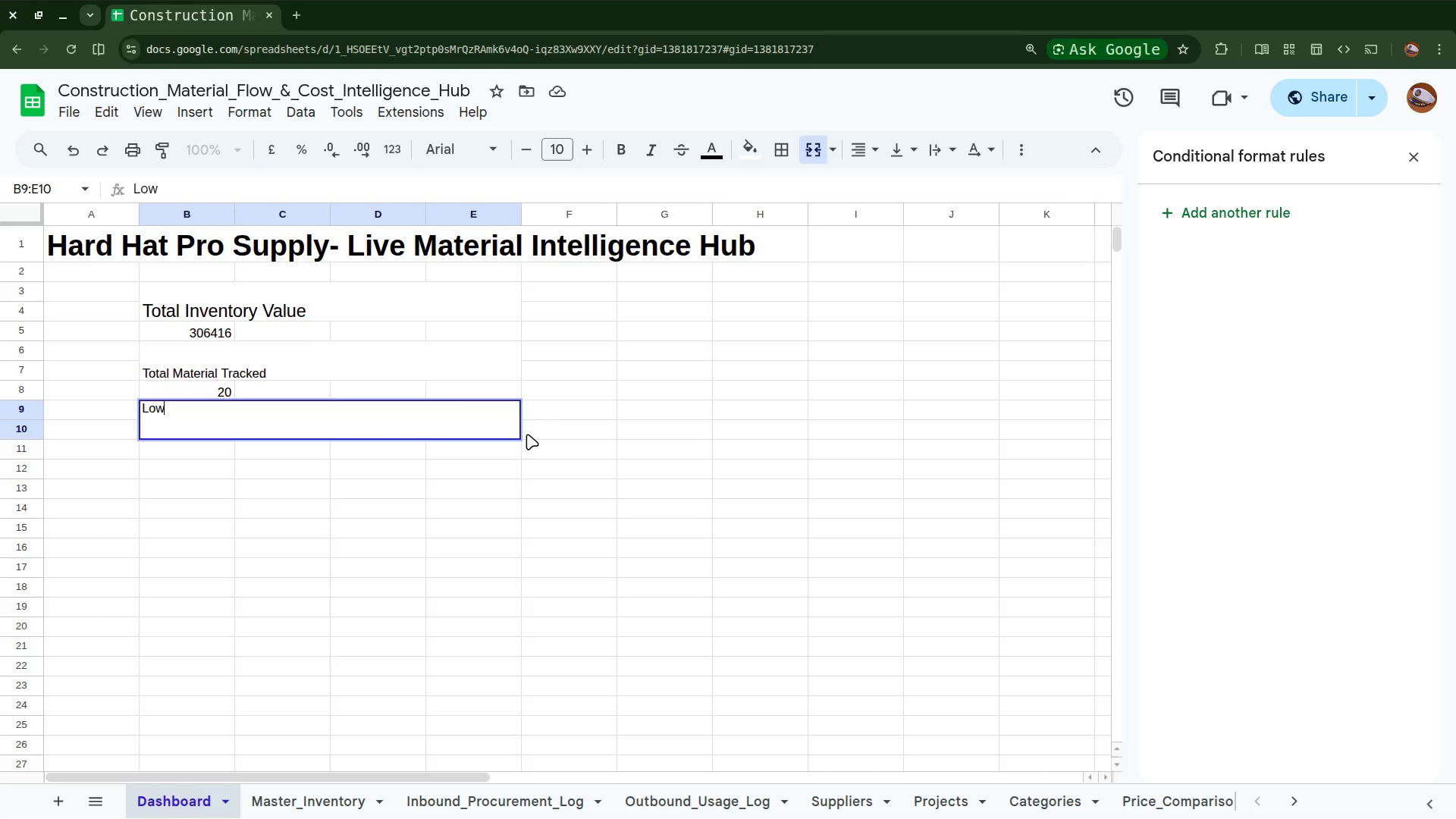 
type( Stock)
 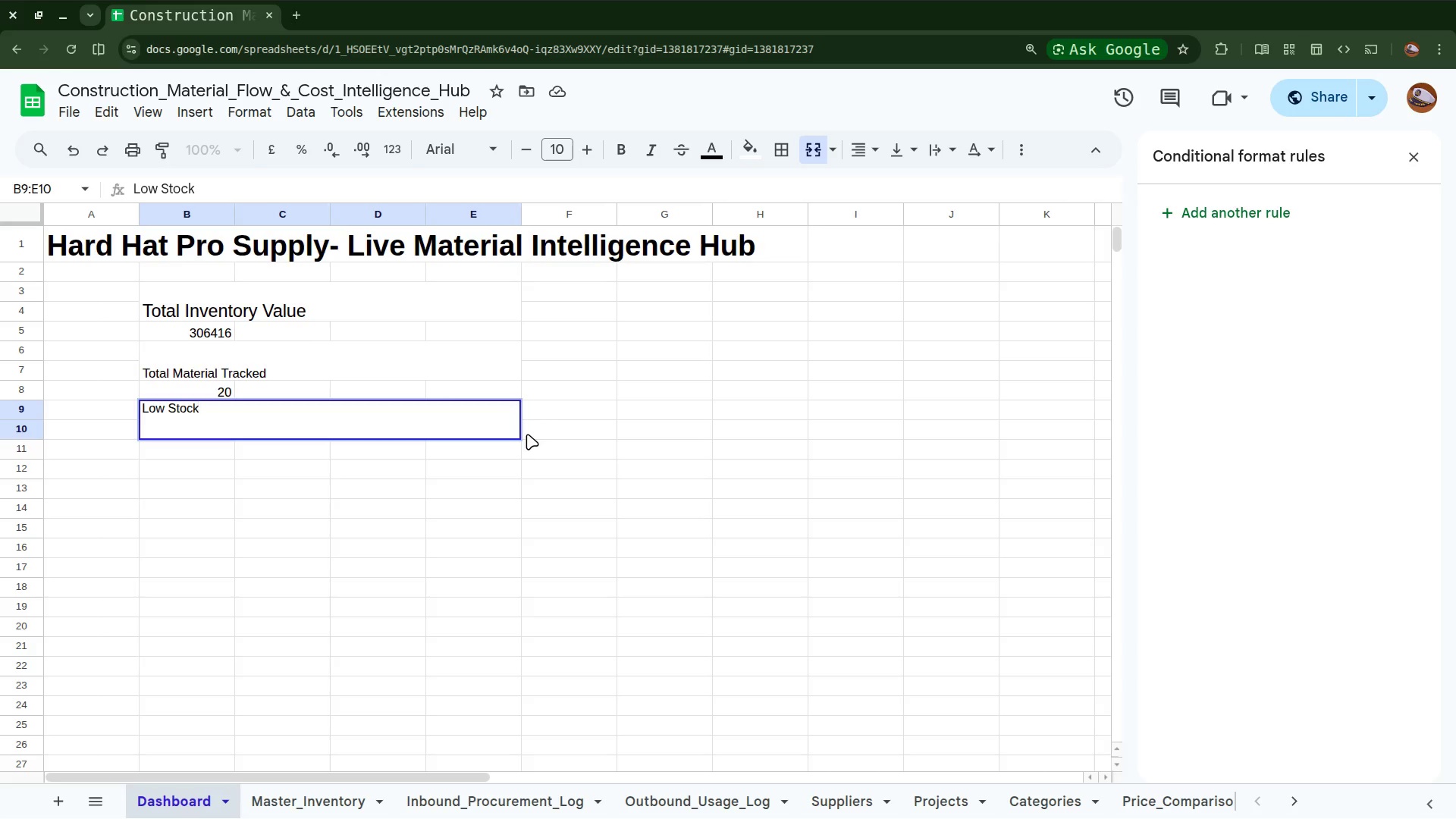 
type(Itemns)
 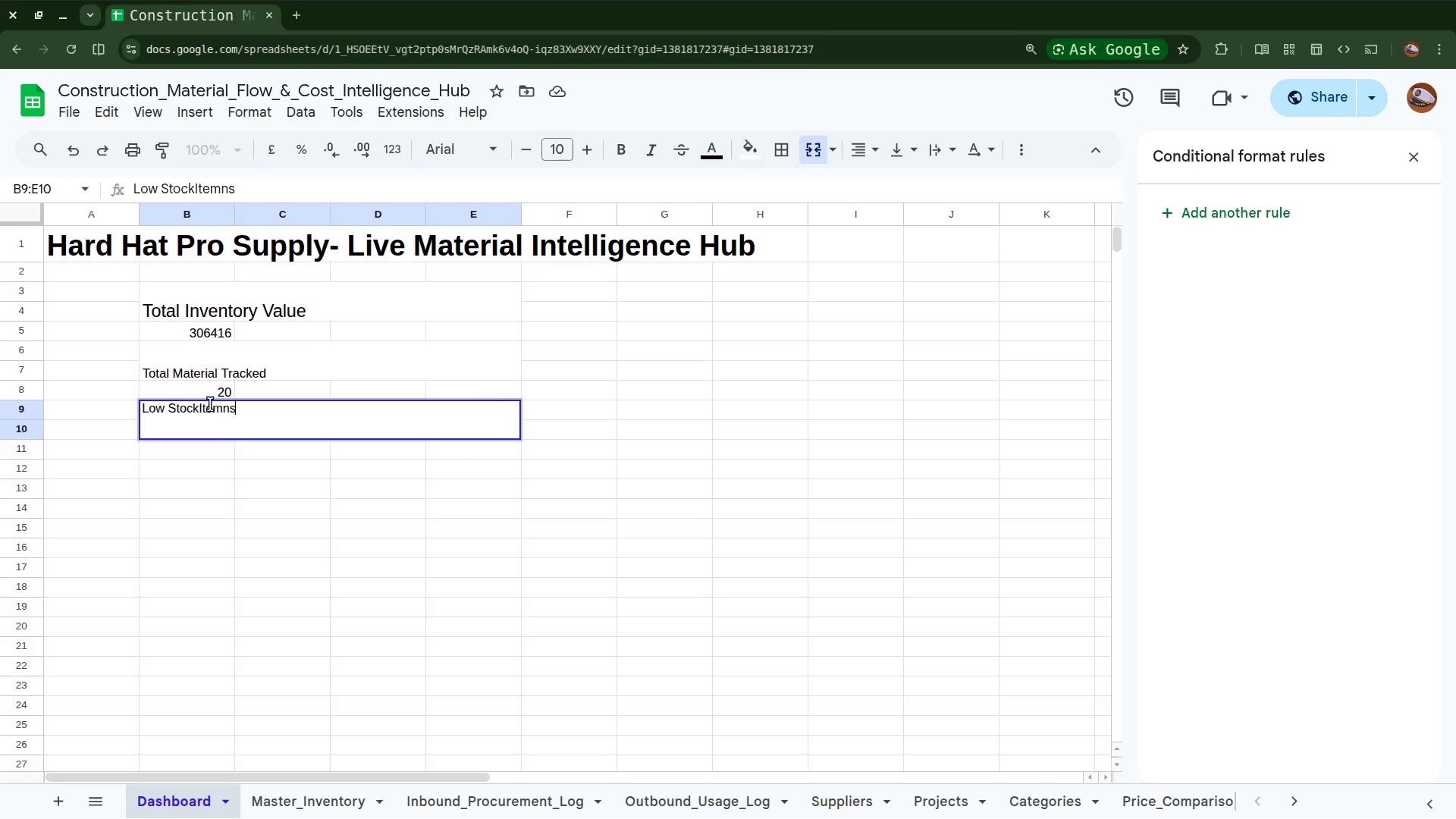 
left_click([205, 404])
 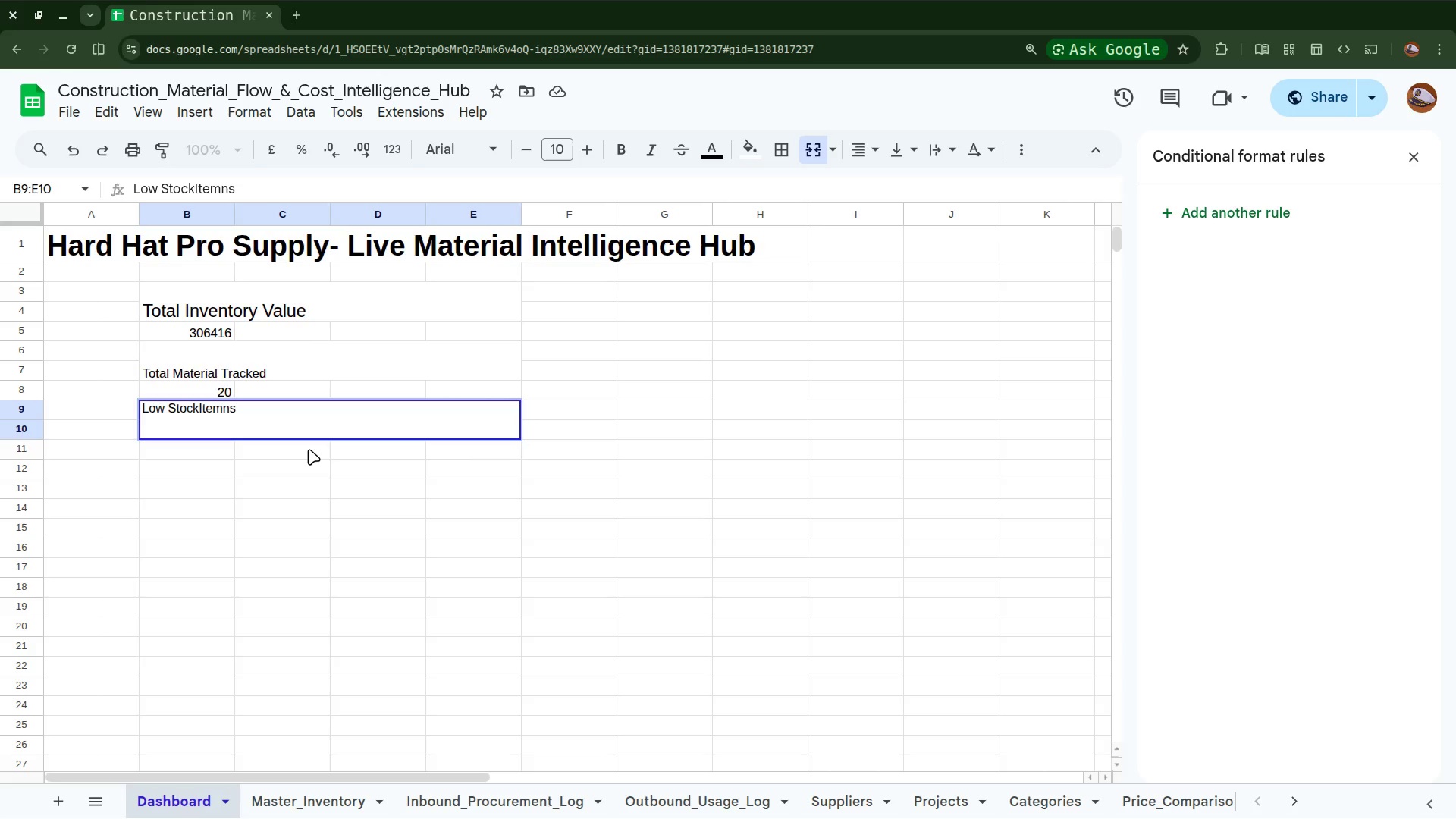 
key(ArrowLeft)
 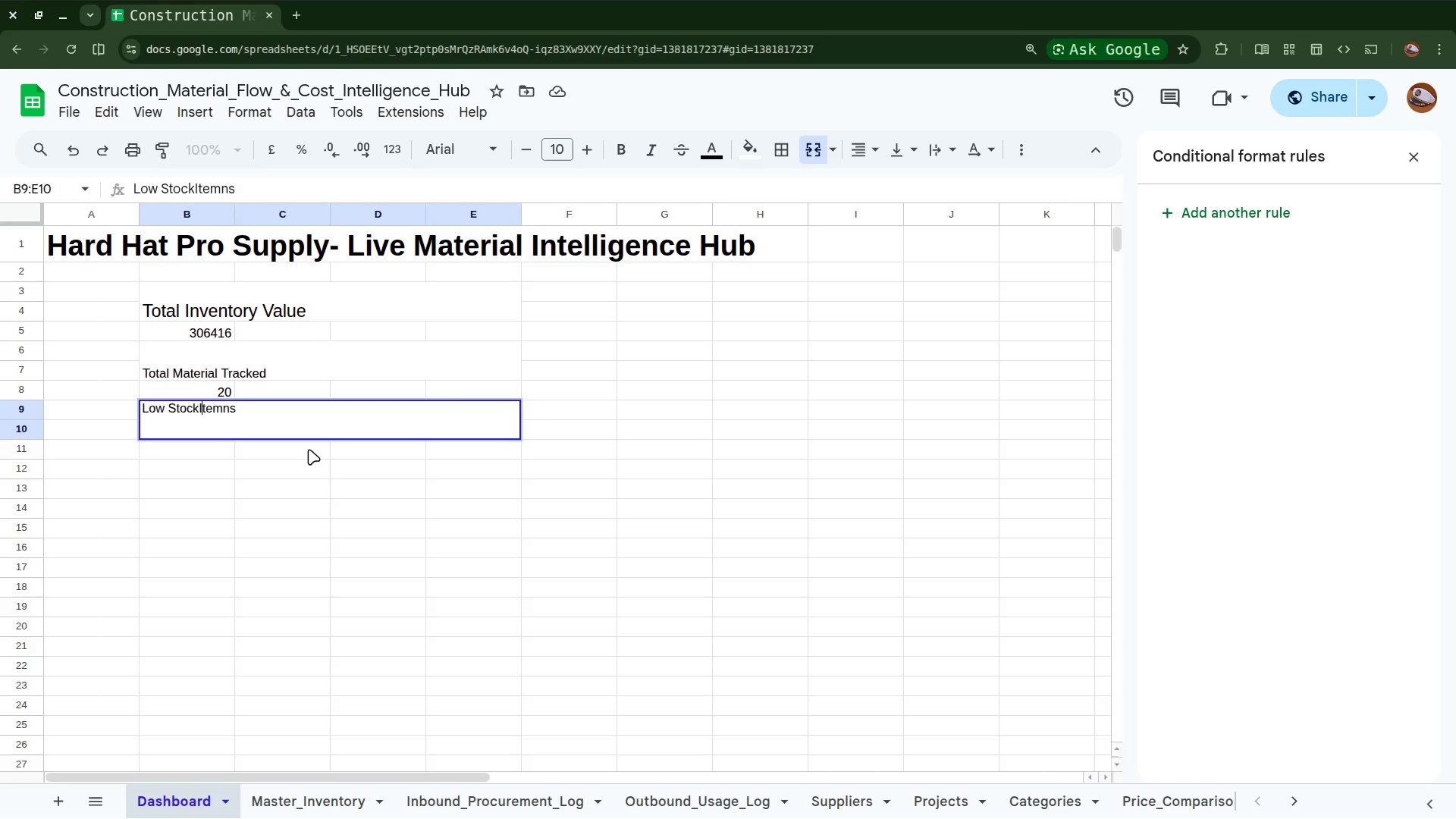 
key(Backspace)
 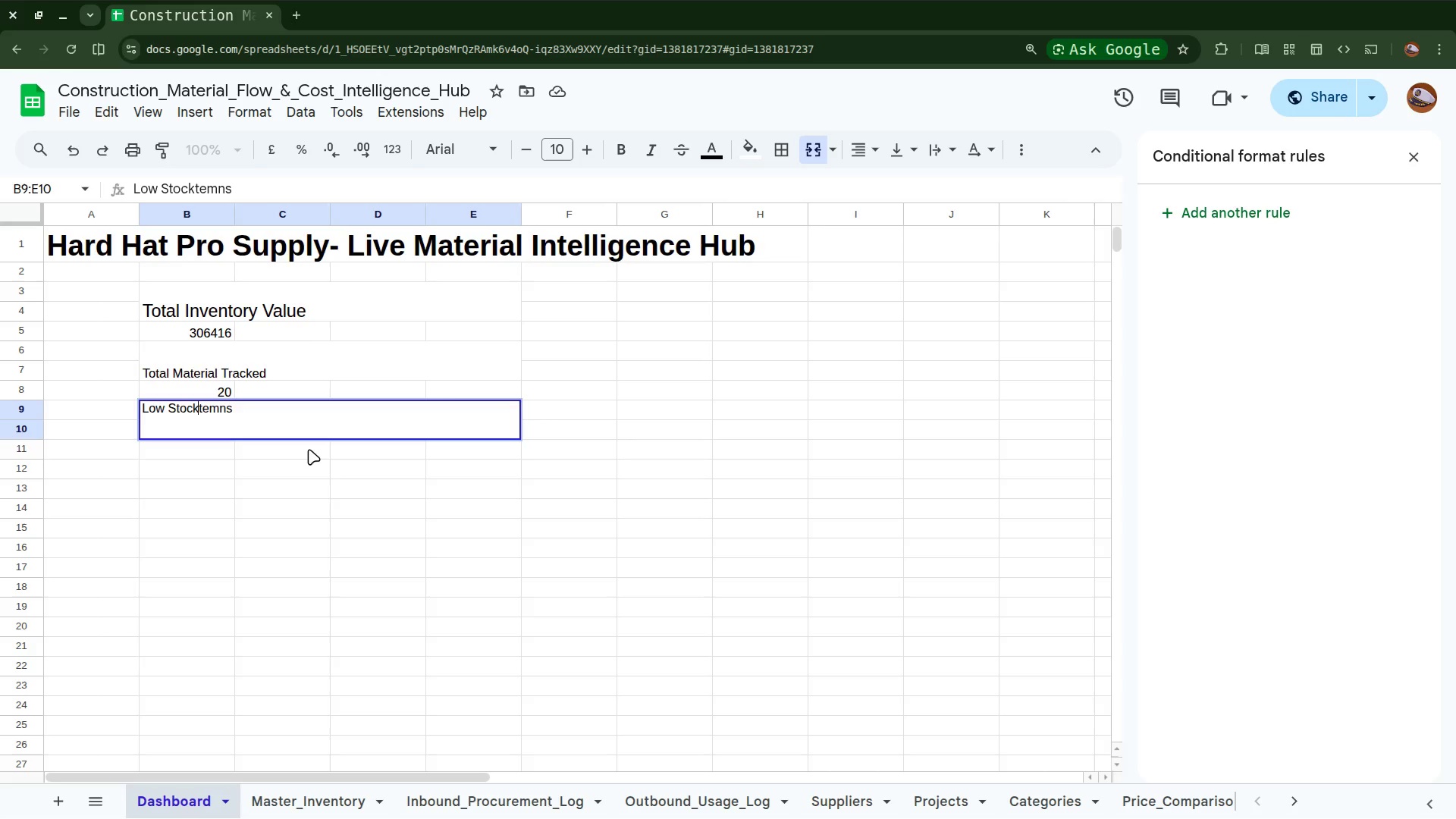 
key(Shift+Minus)
 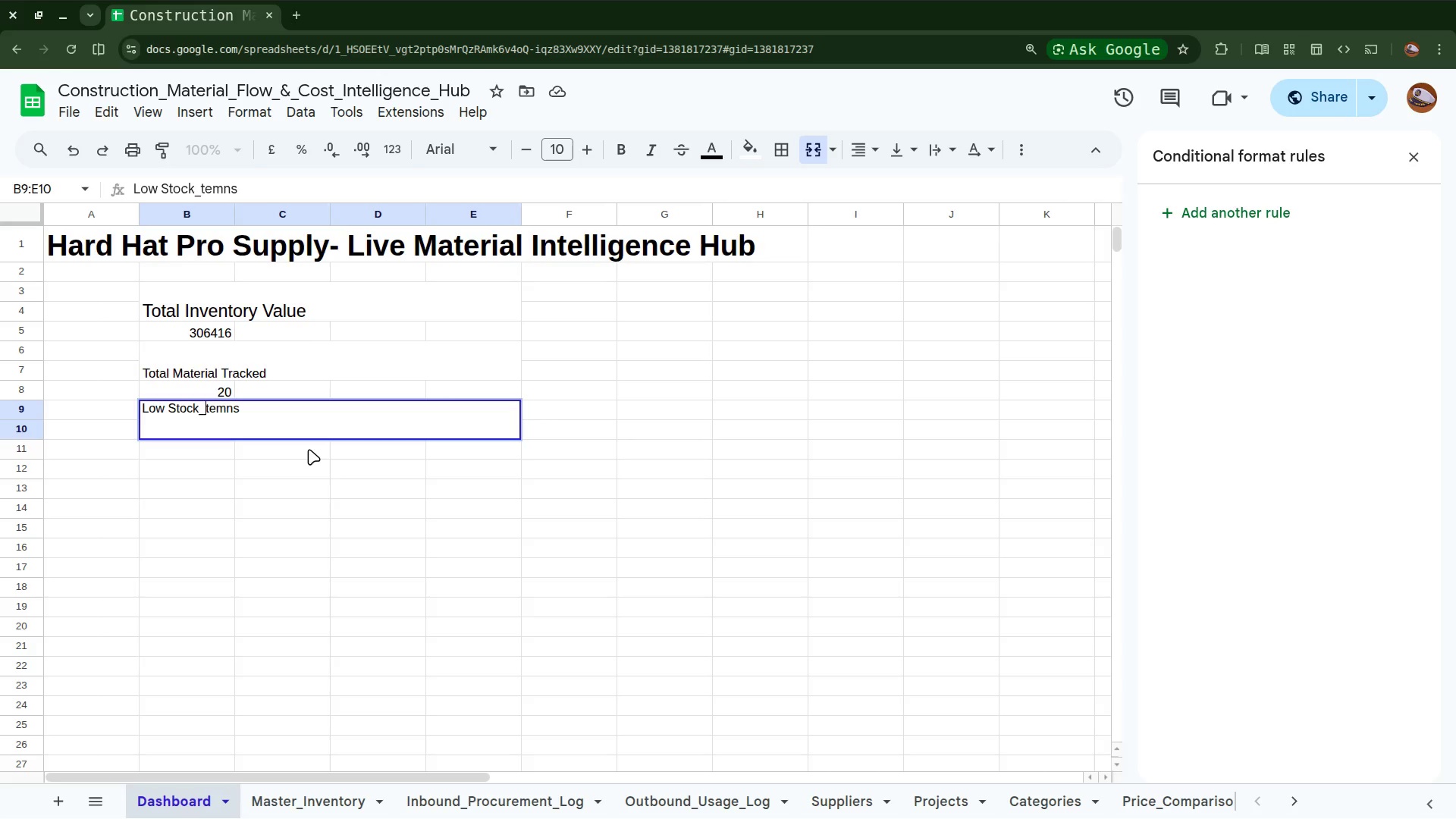 
key(Backspace)
 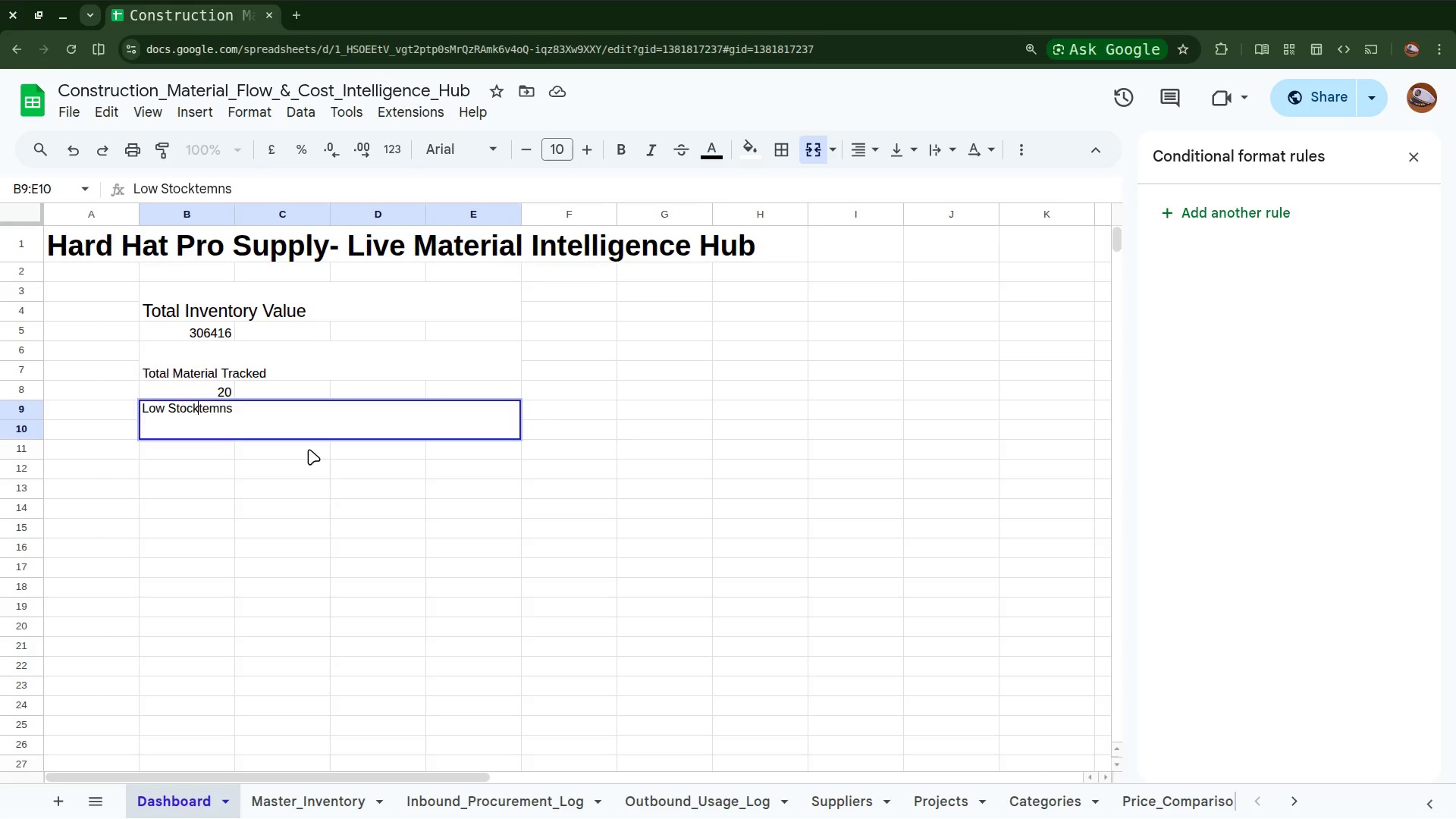 
key(Space)
 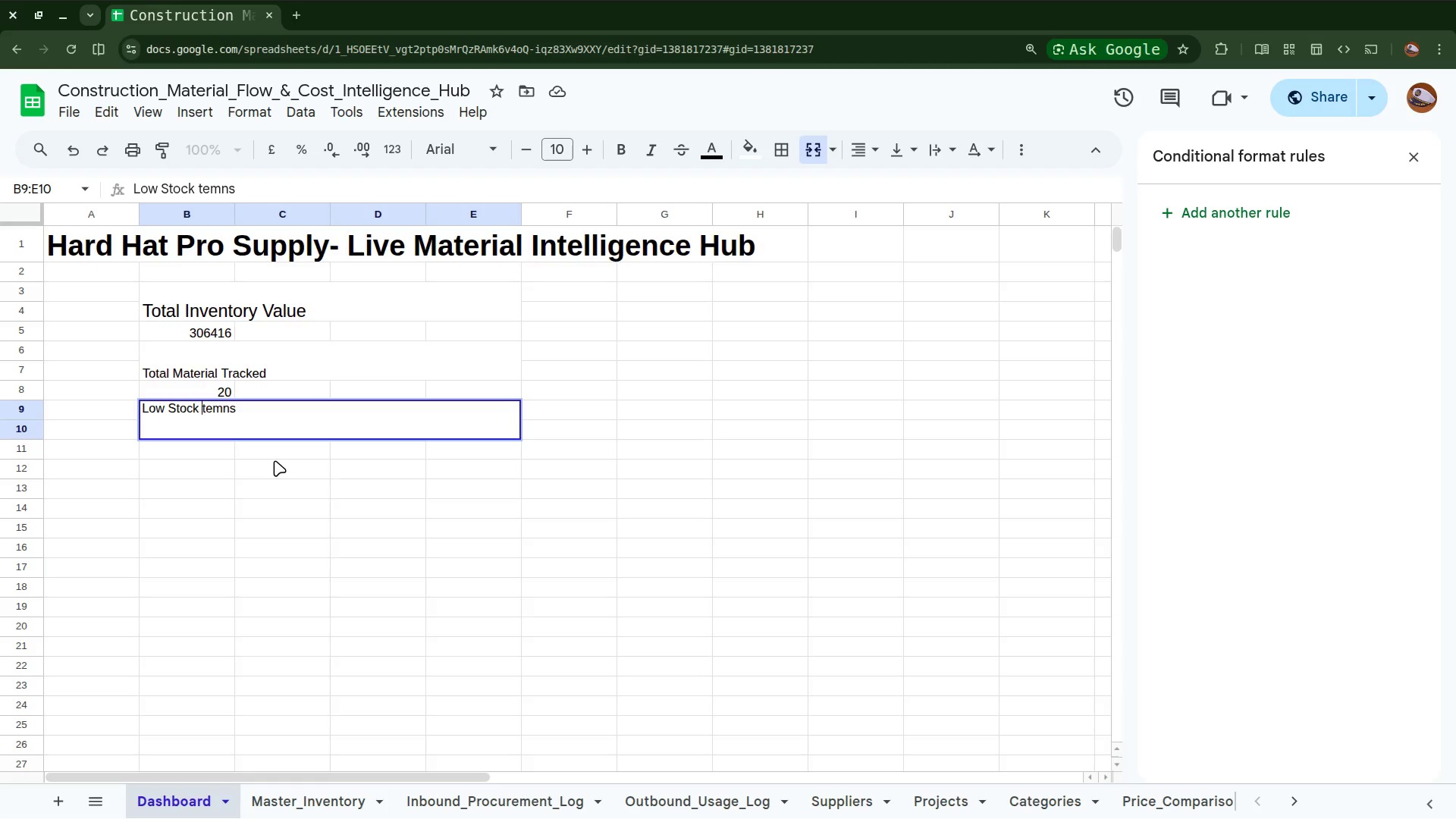 
key(Shift+I)
 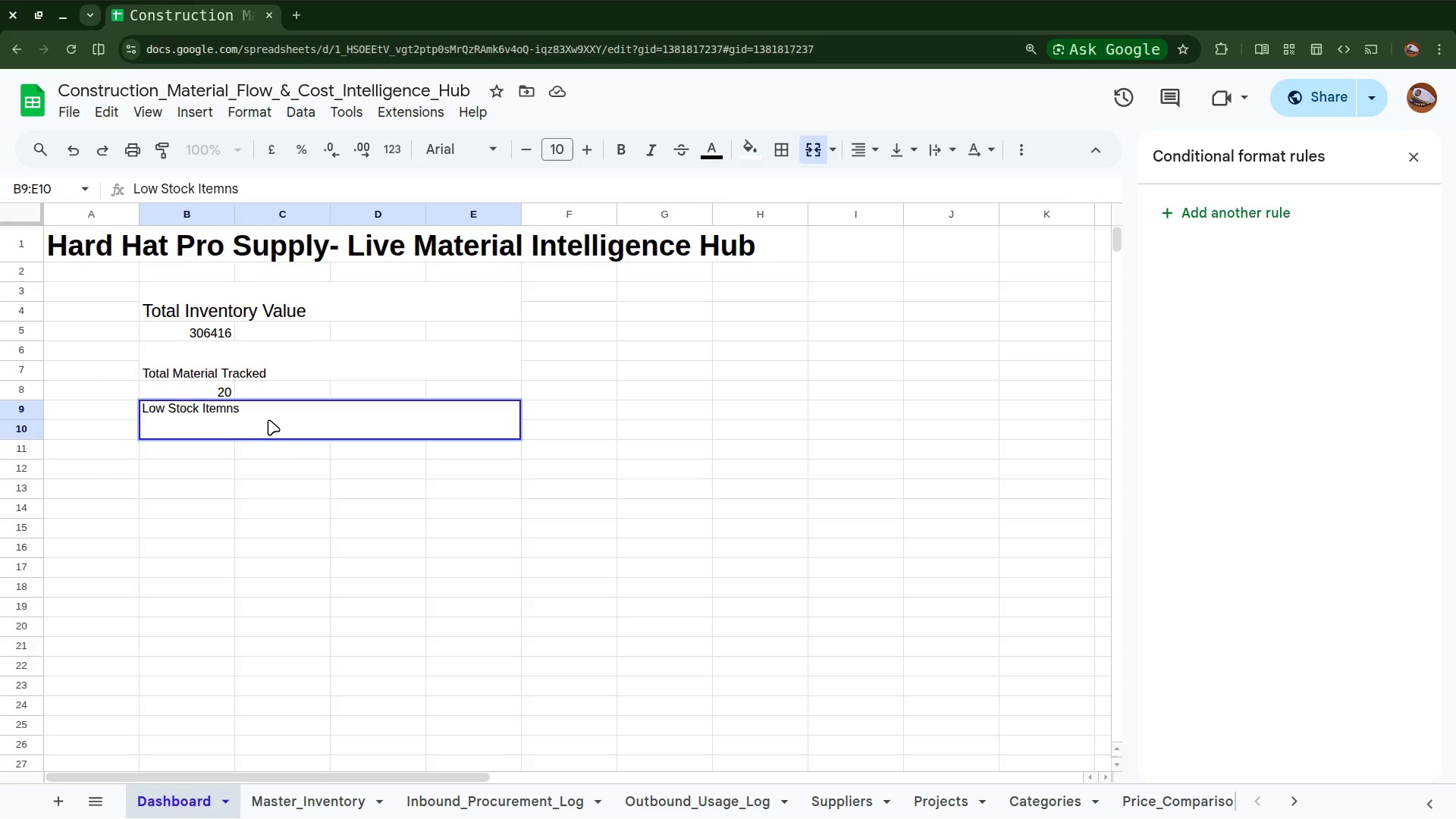 
left_click([268, 416])
 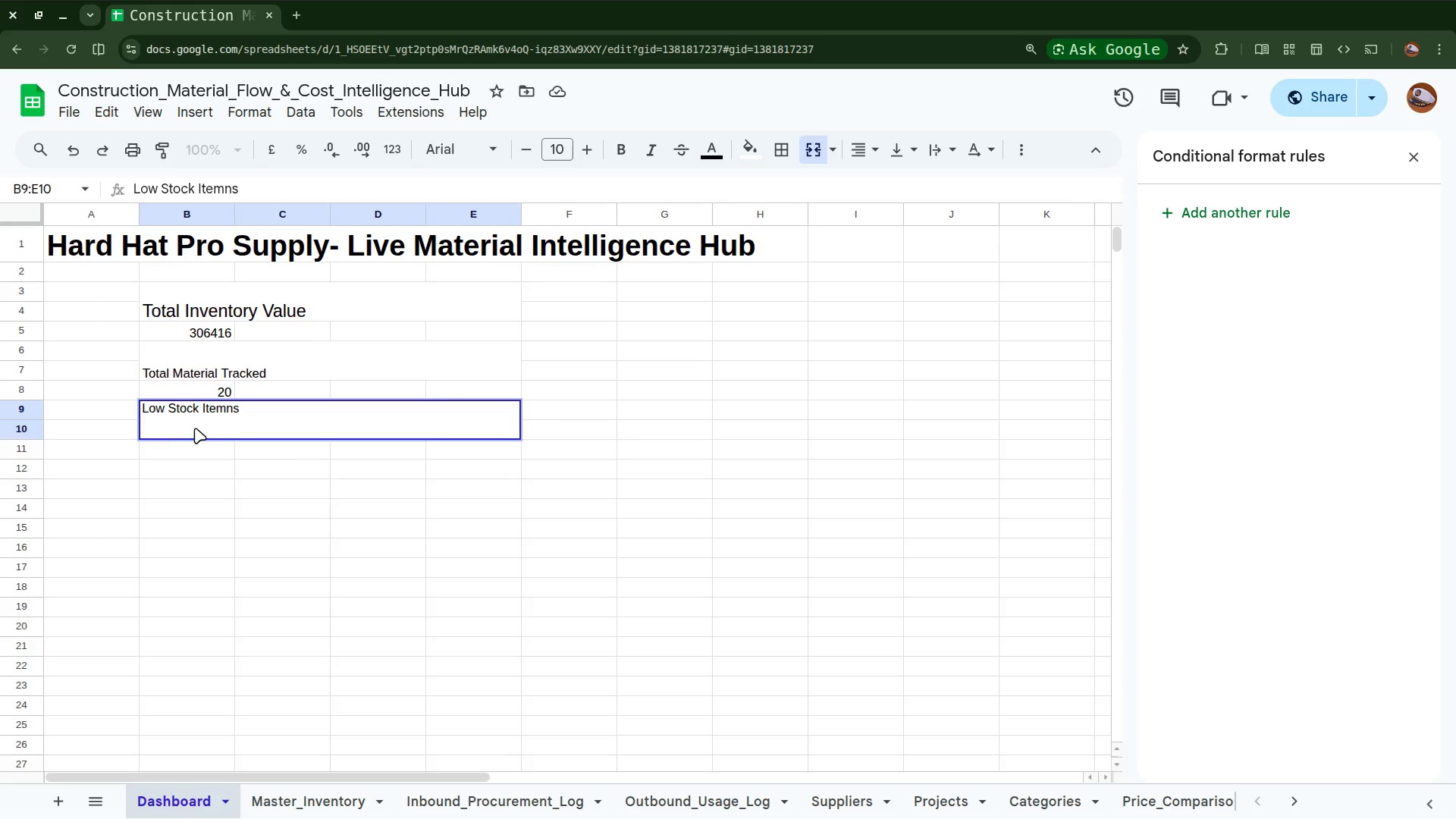 
wait(5.27)
 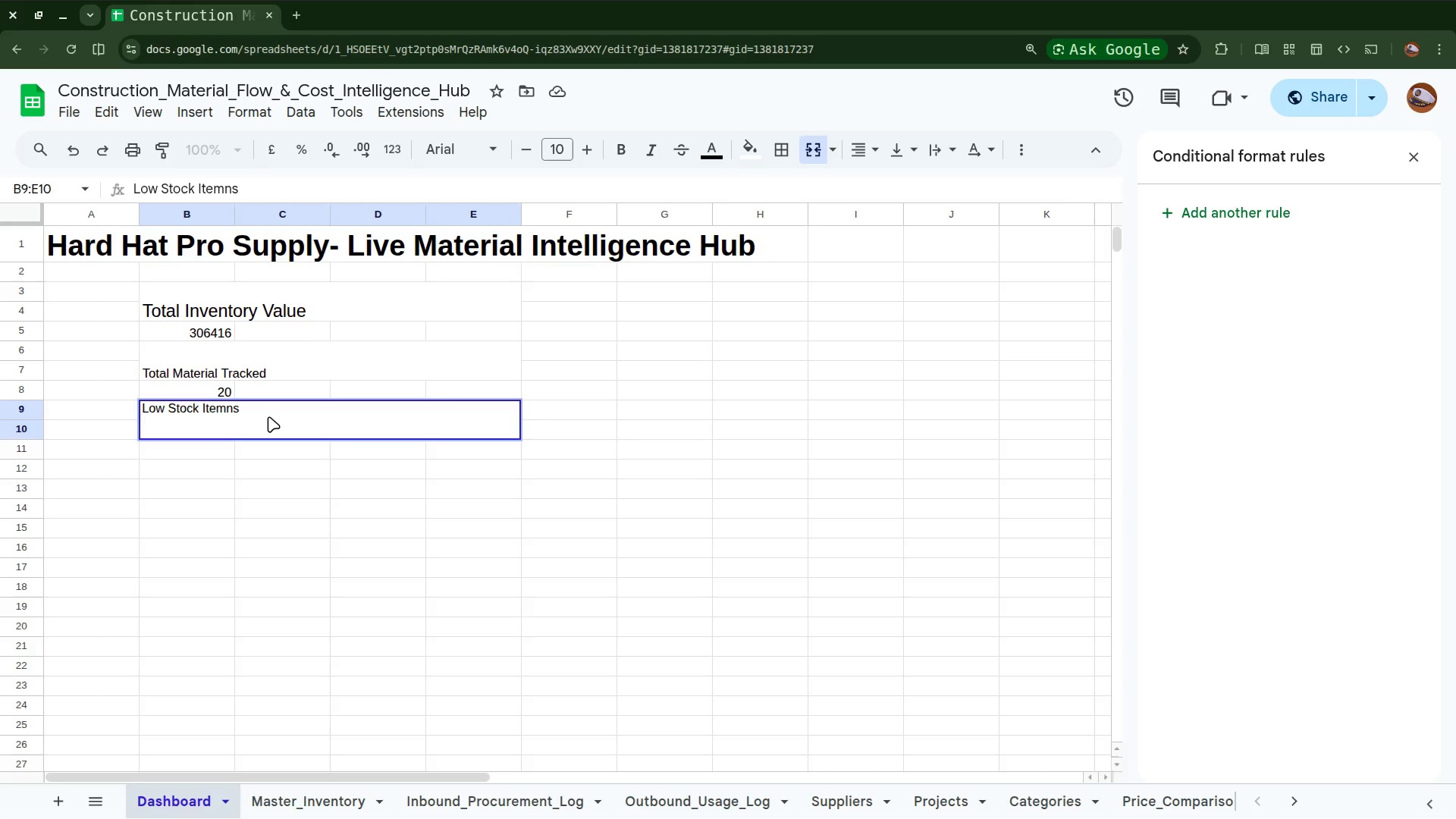 
left_click([234, 410])
 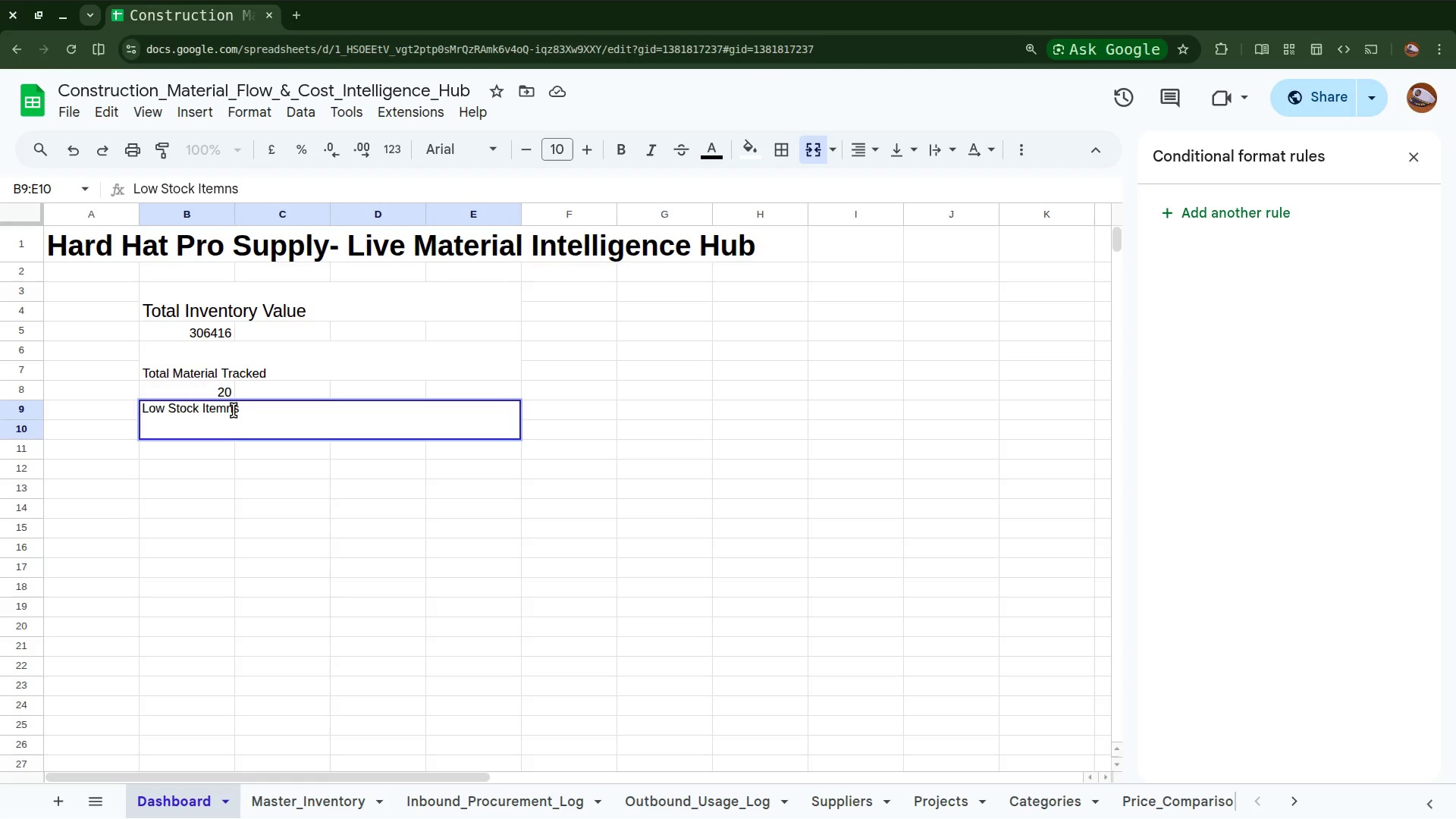 
key(Backspace)
 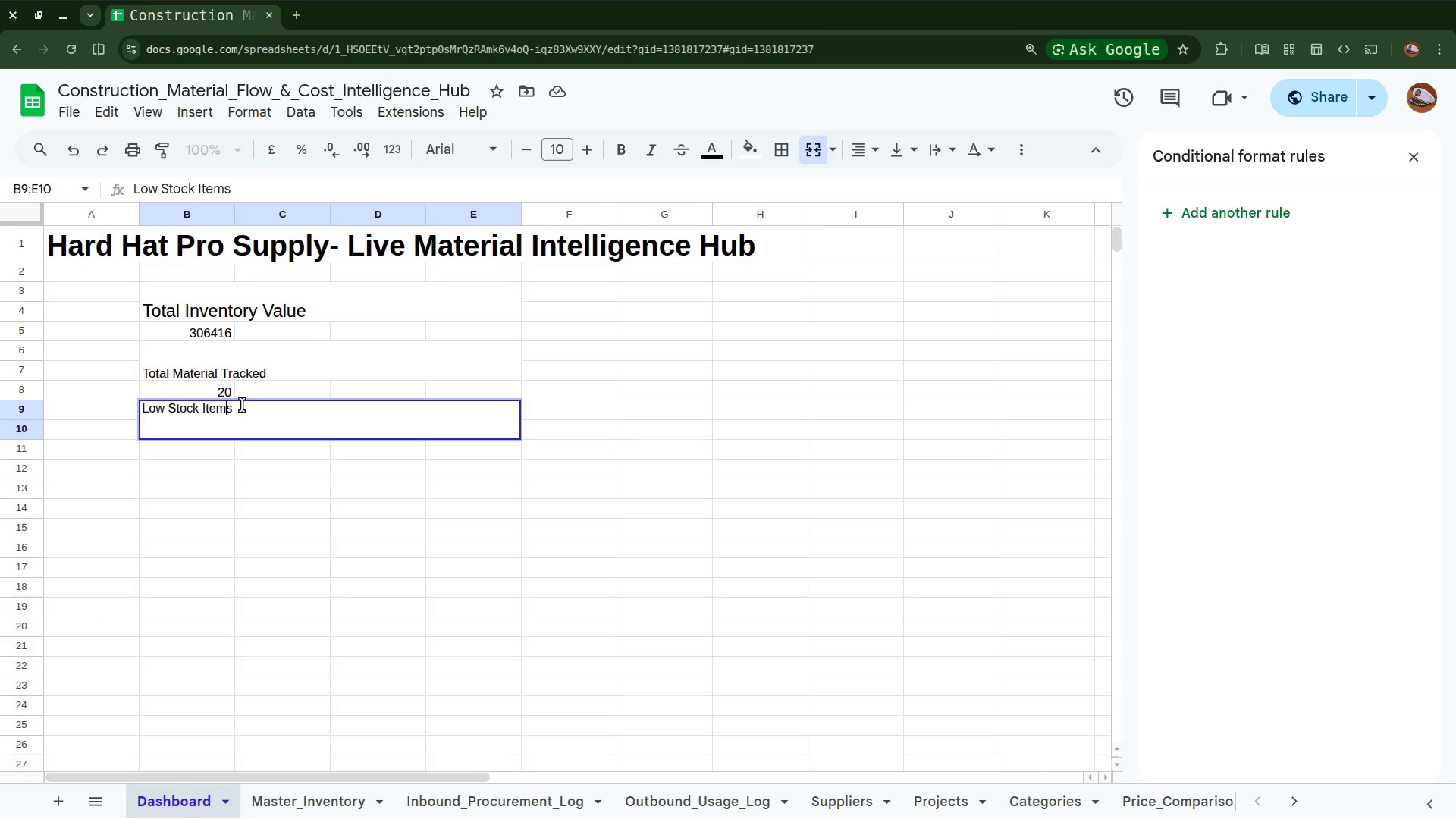 
left_click([242, 403])
 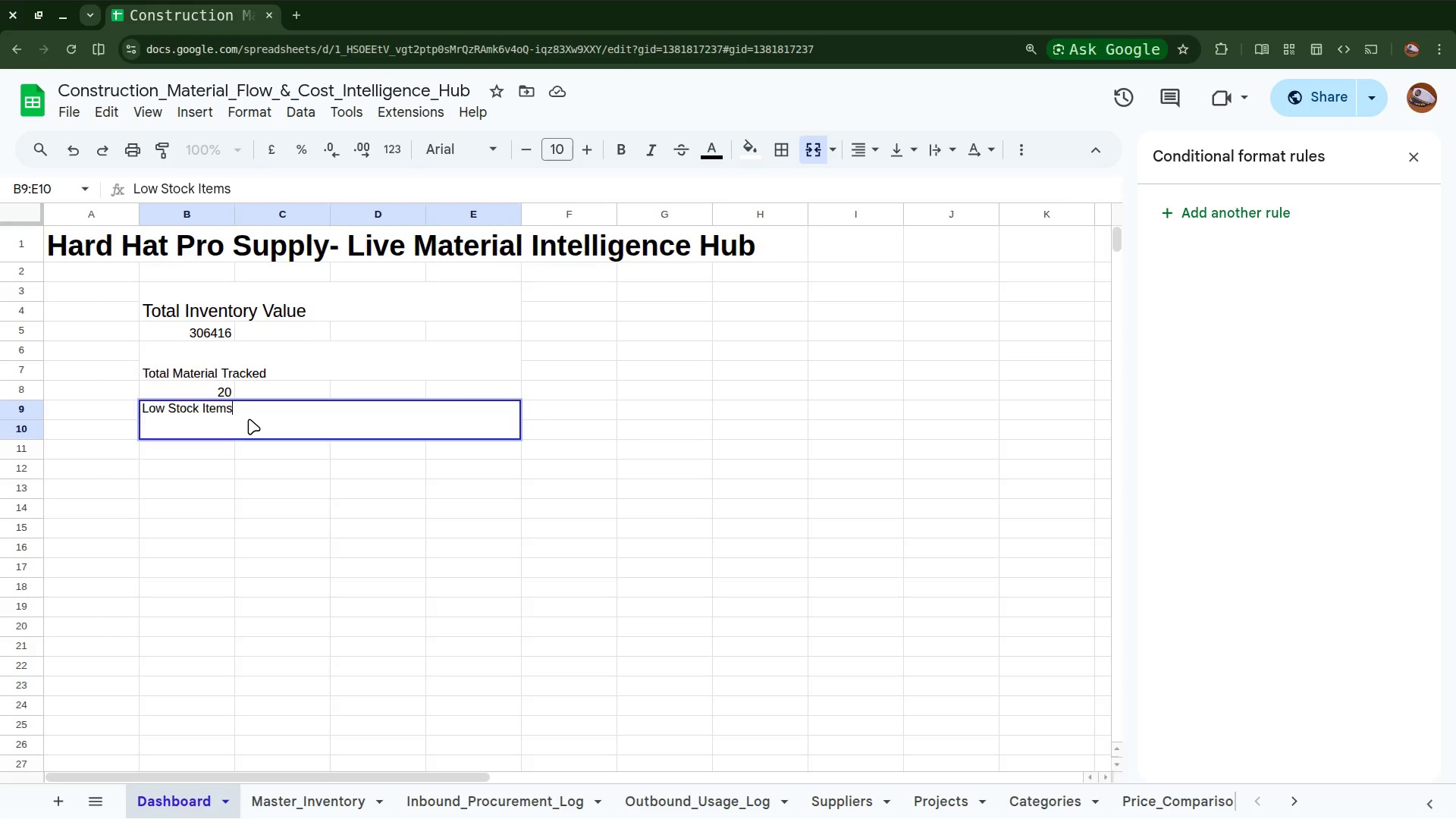 
key(Minus)
 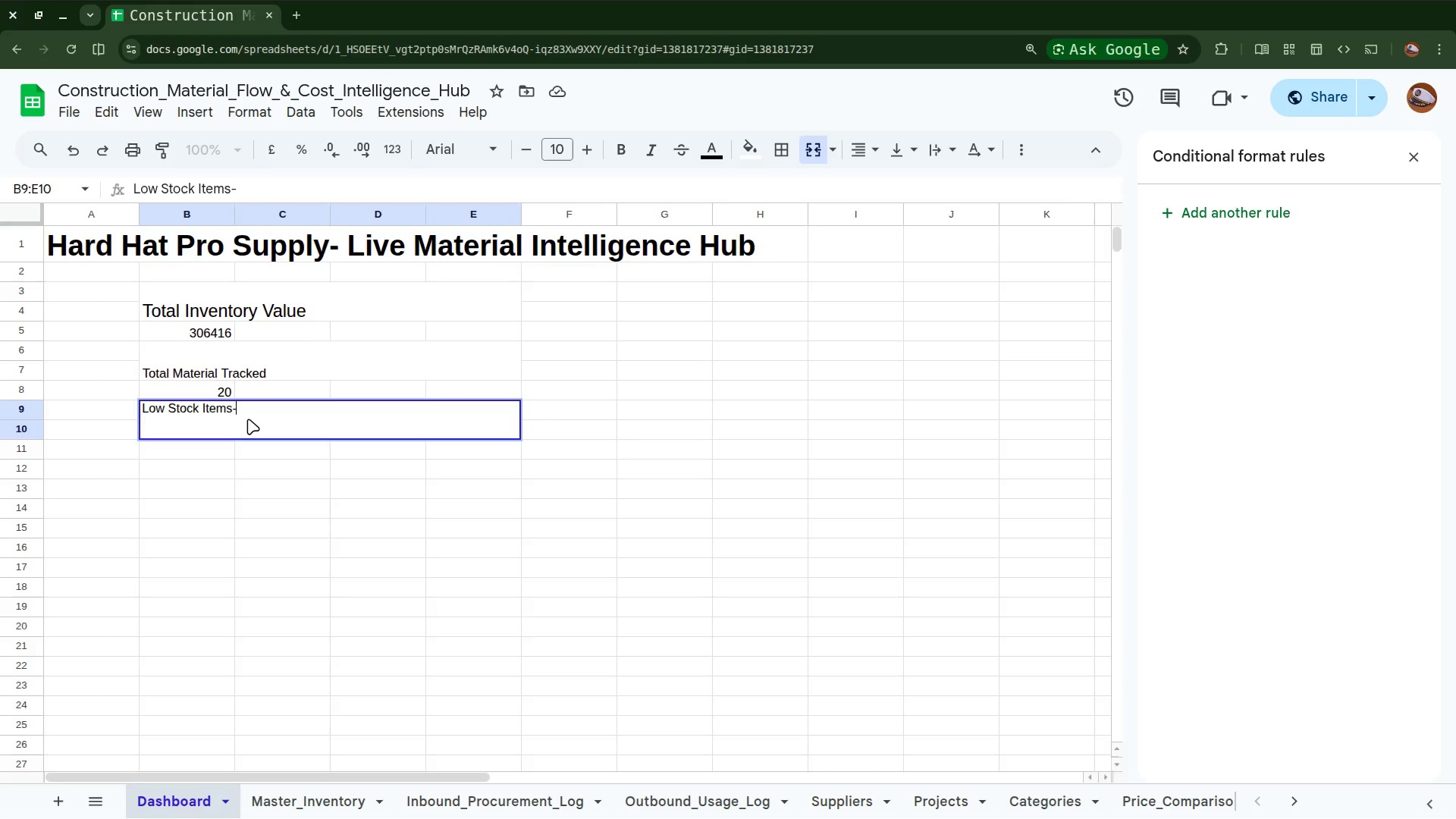 
type(Need)
 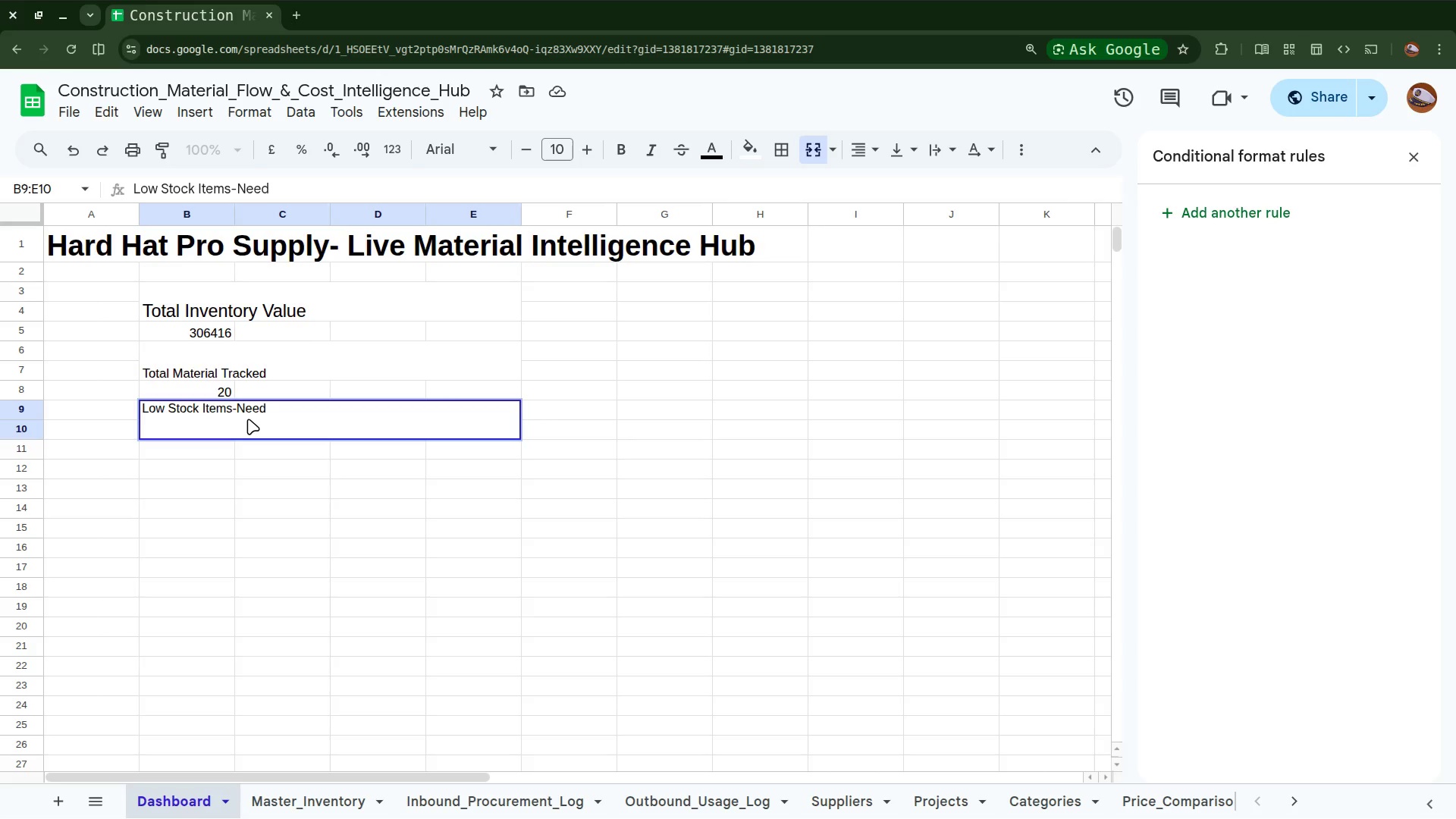 
hold_key(key=ShiftLeft, duration=0.81)
 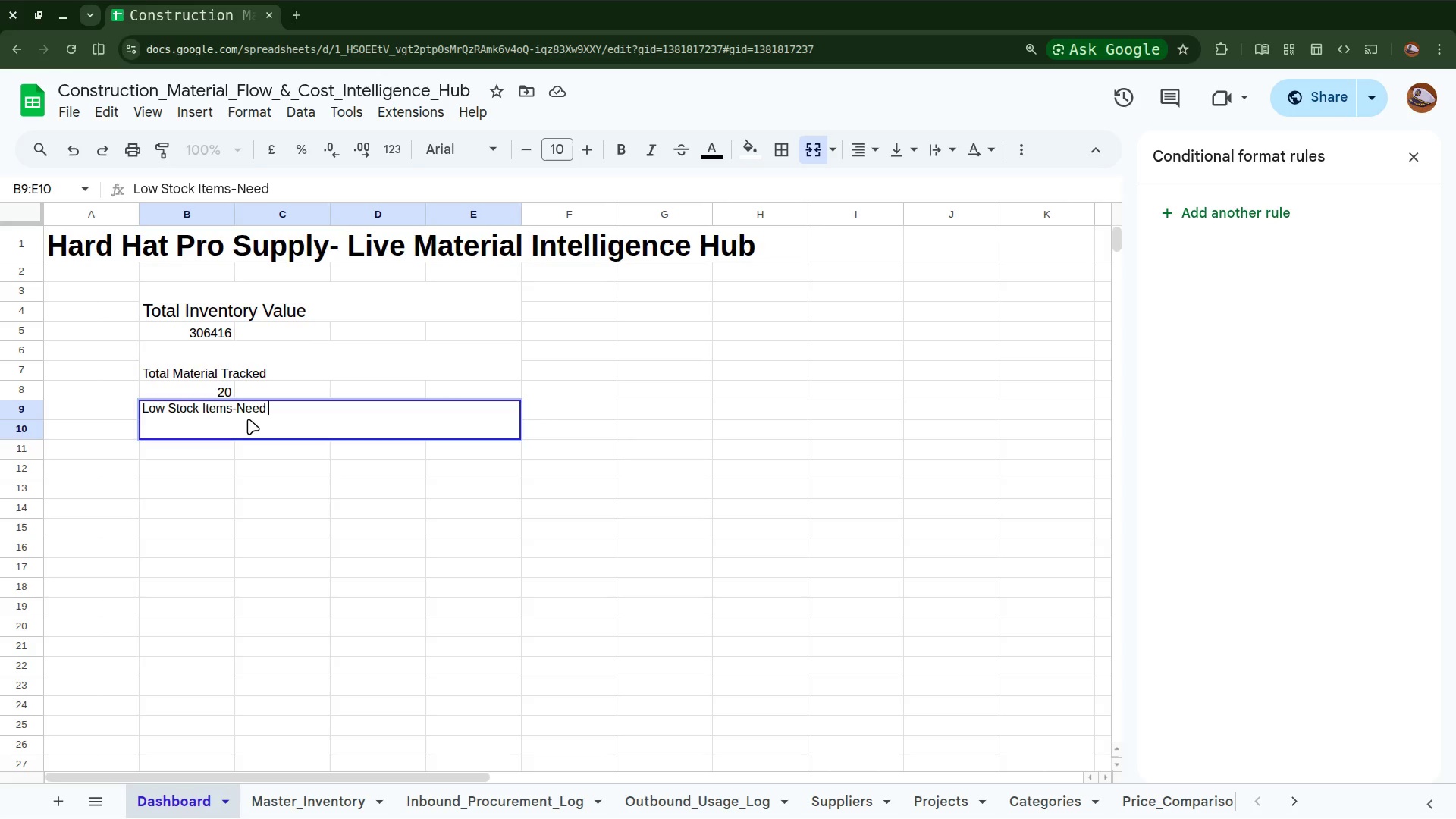 
type( Re)
 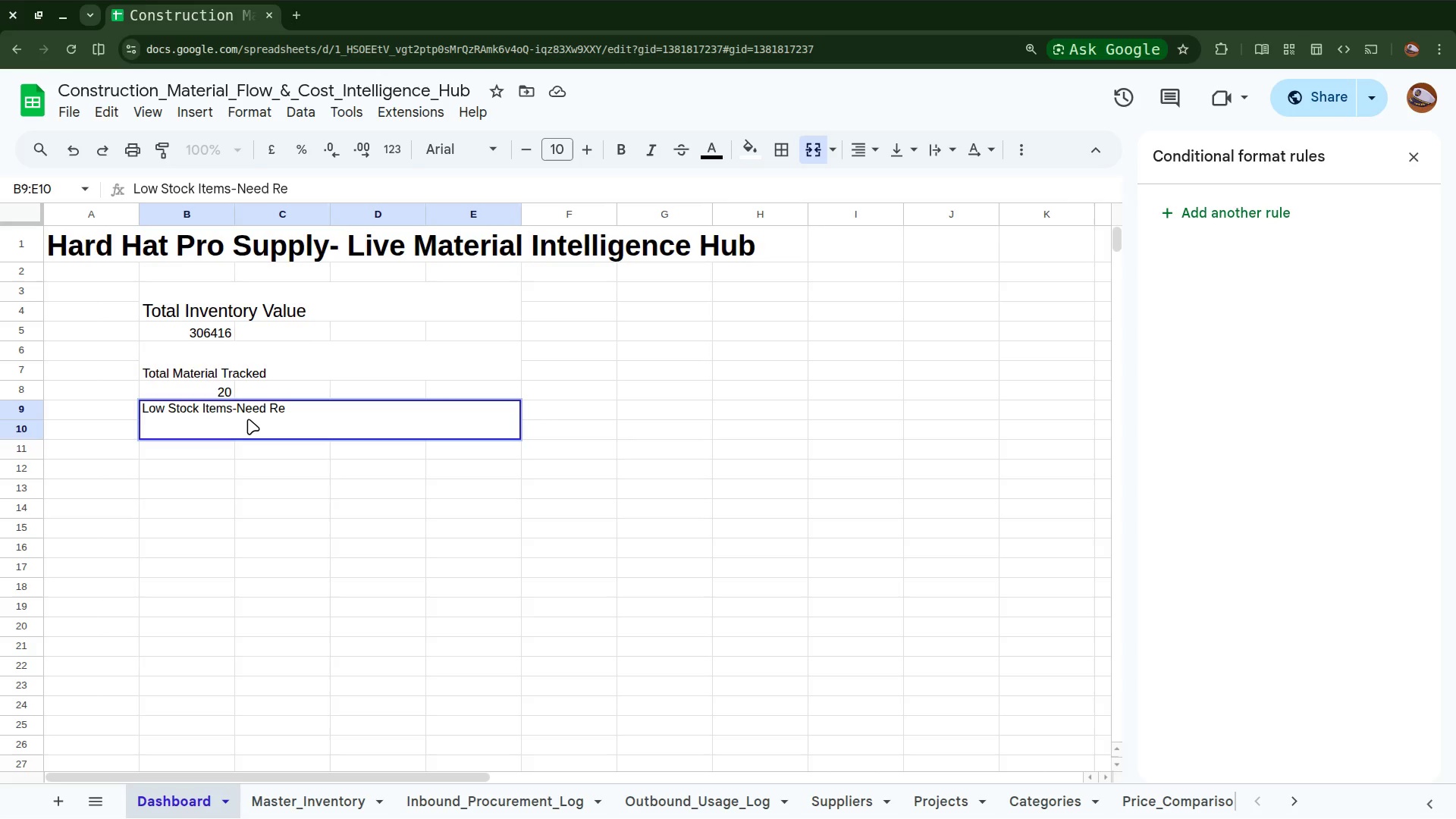 
type(order)
 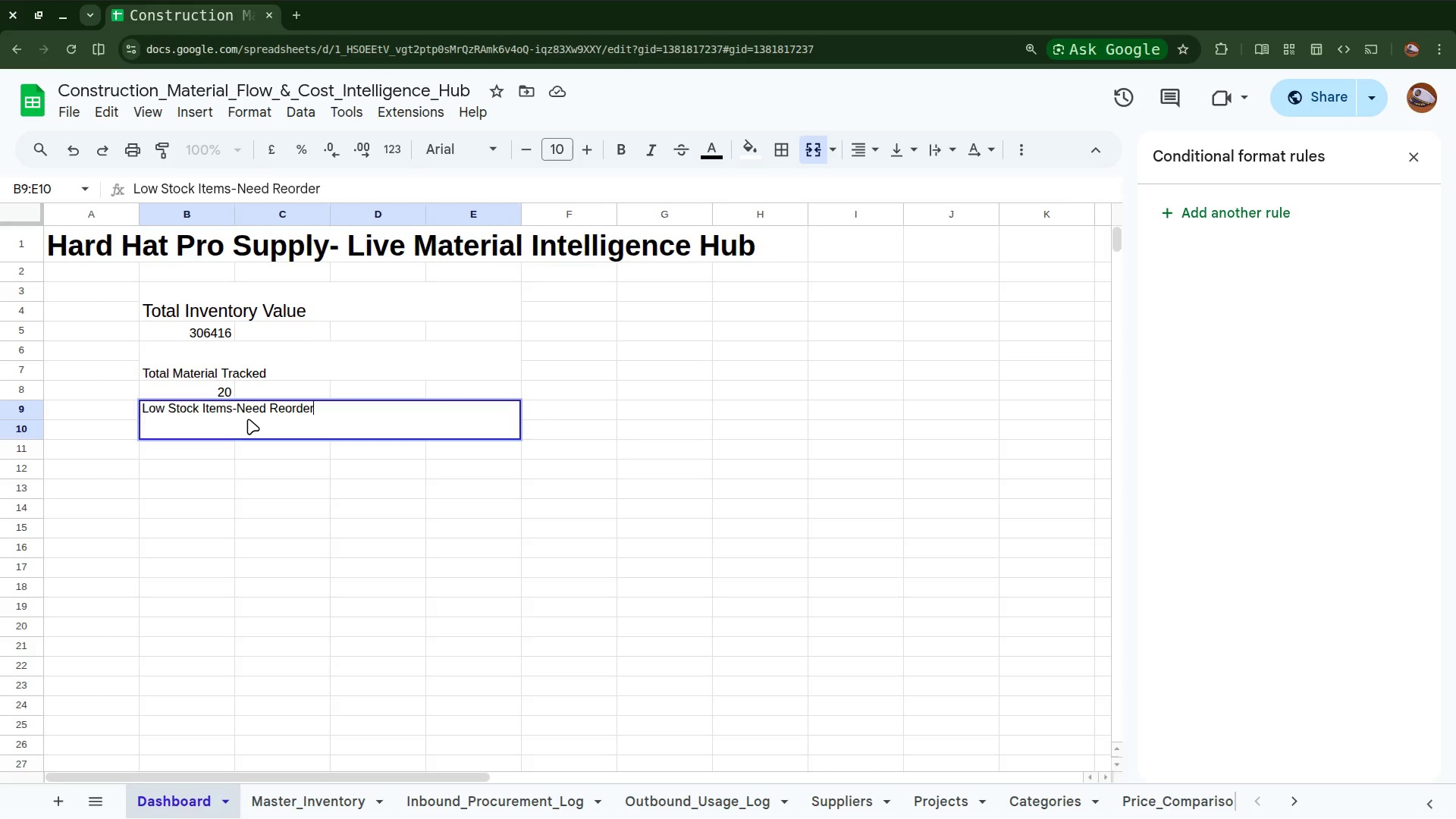 
wait(8.76)
 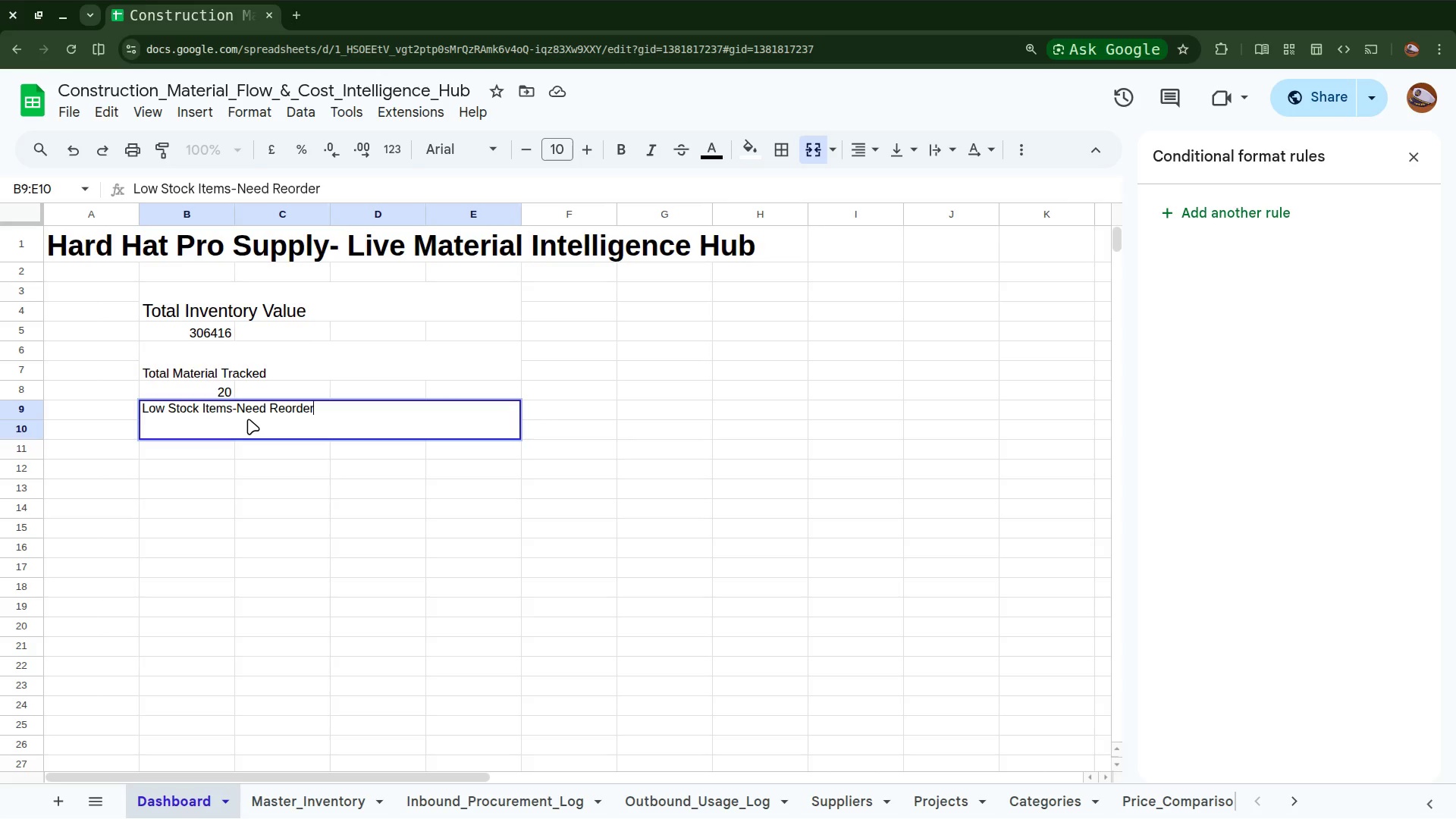 
left_click([192, 452])
 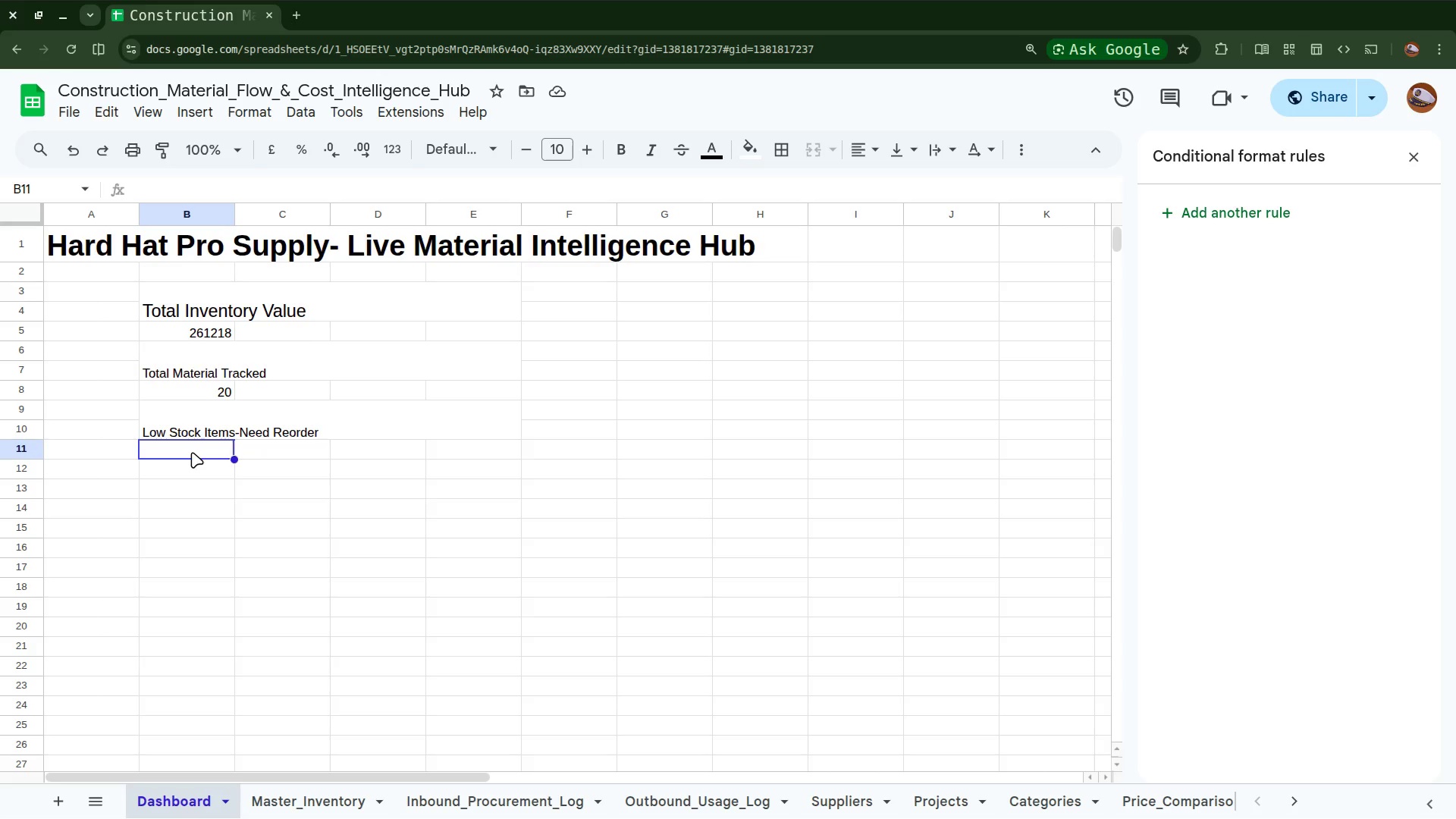 
wait(14.21)
 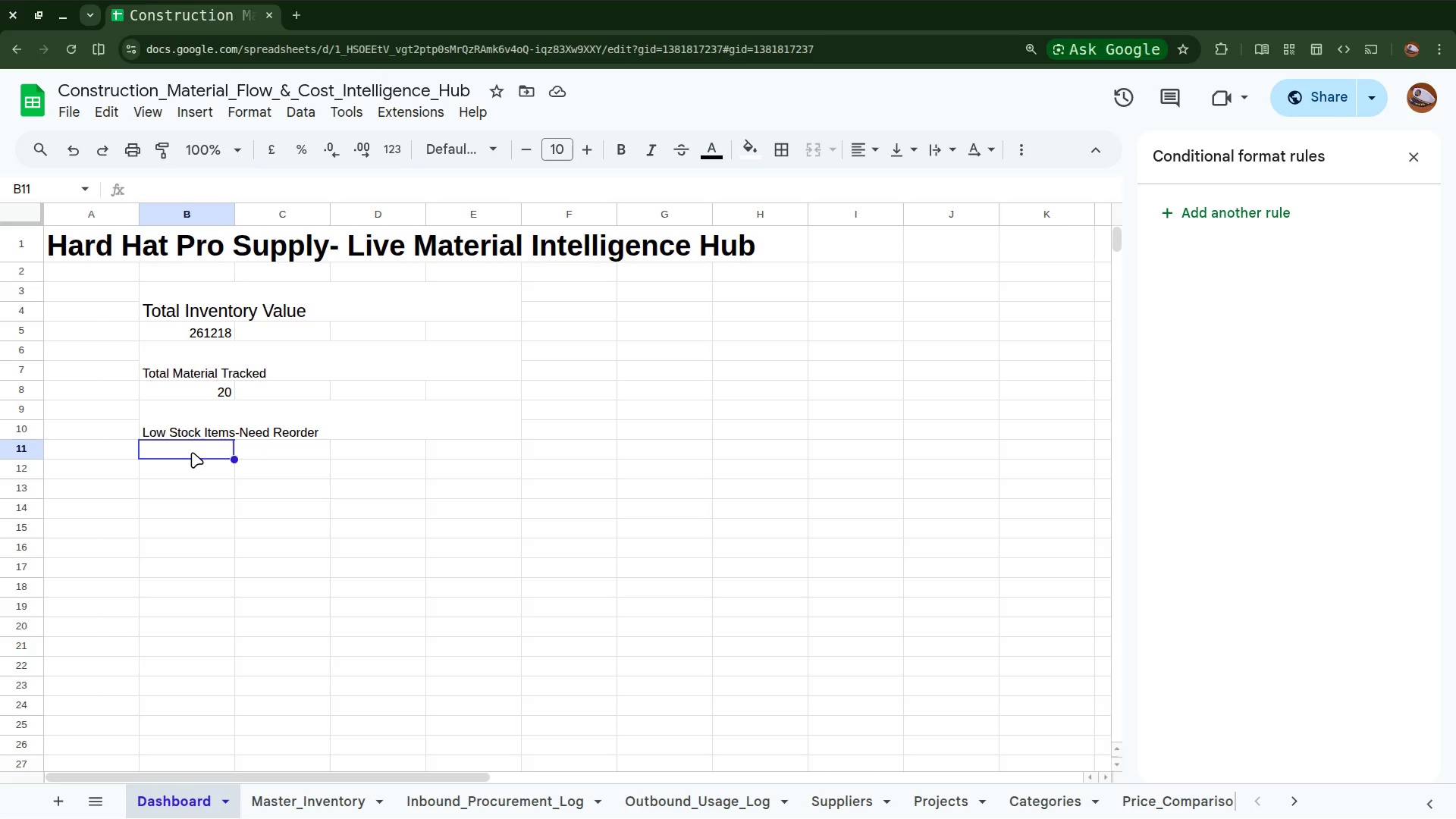 
type(=co)
key(Backspace)
key(Backspace)
 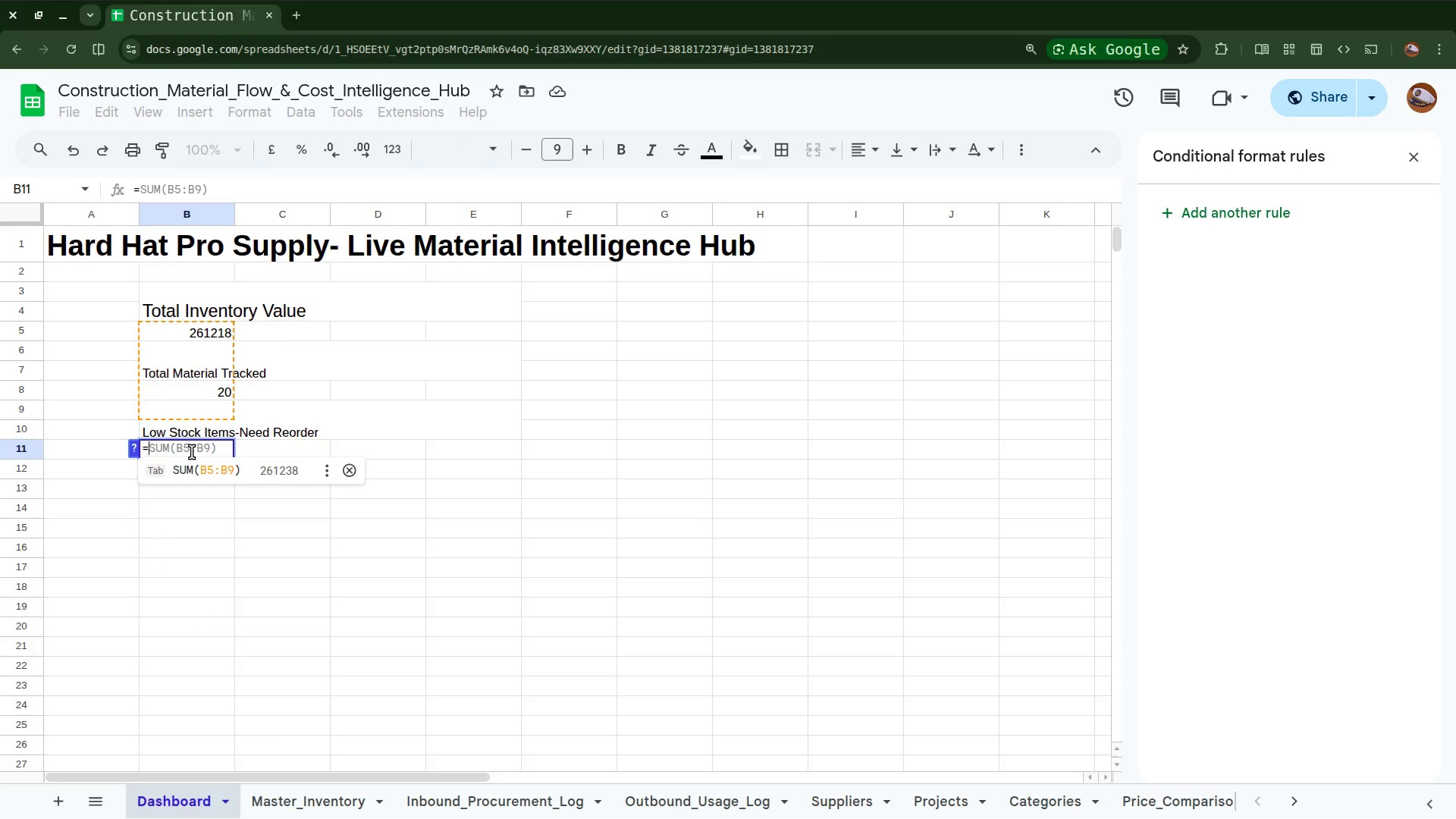 
left_click([309, 567])
 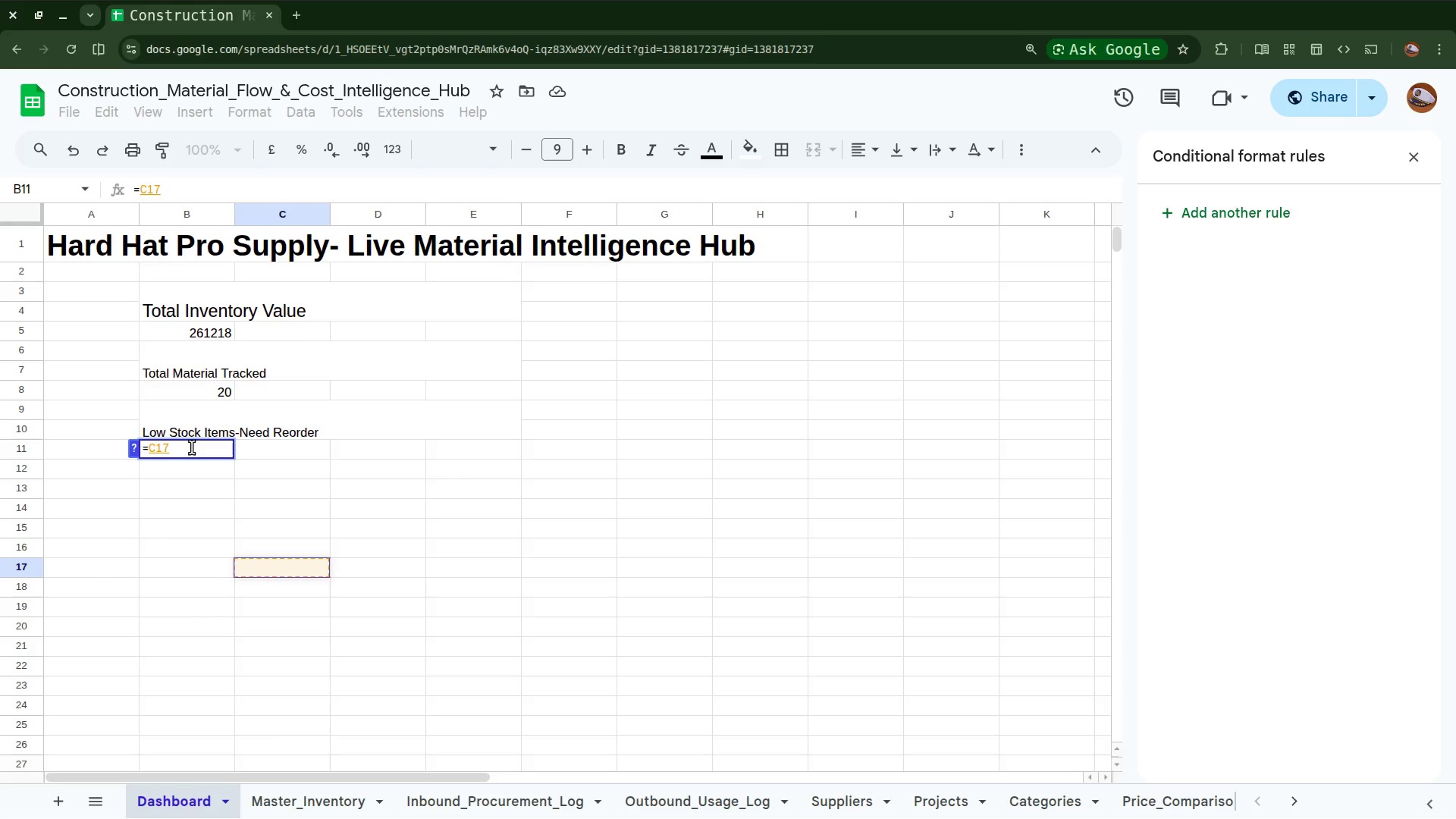 
left_click([192, 447])
 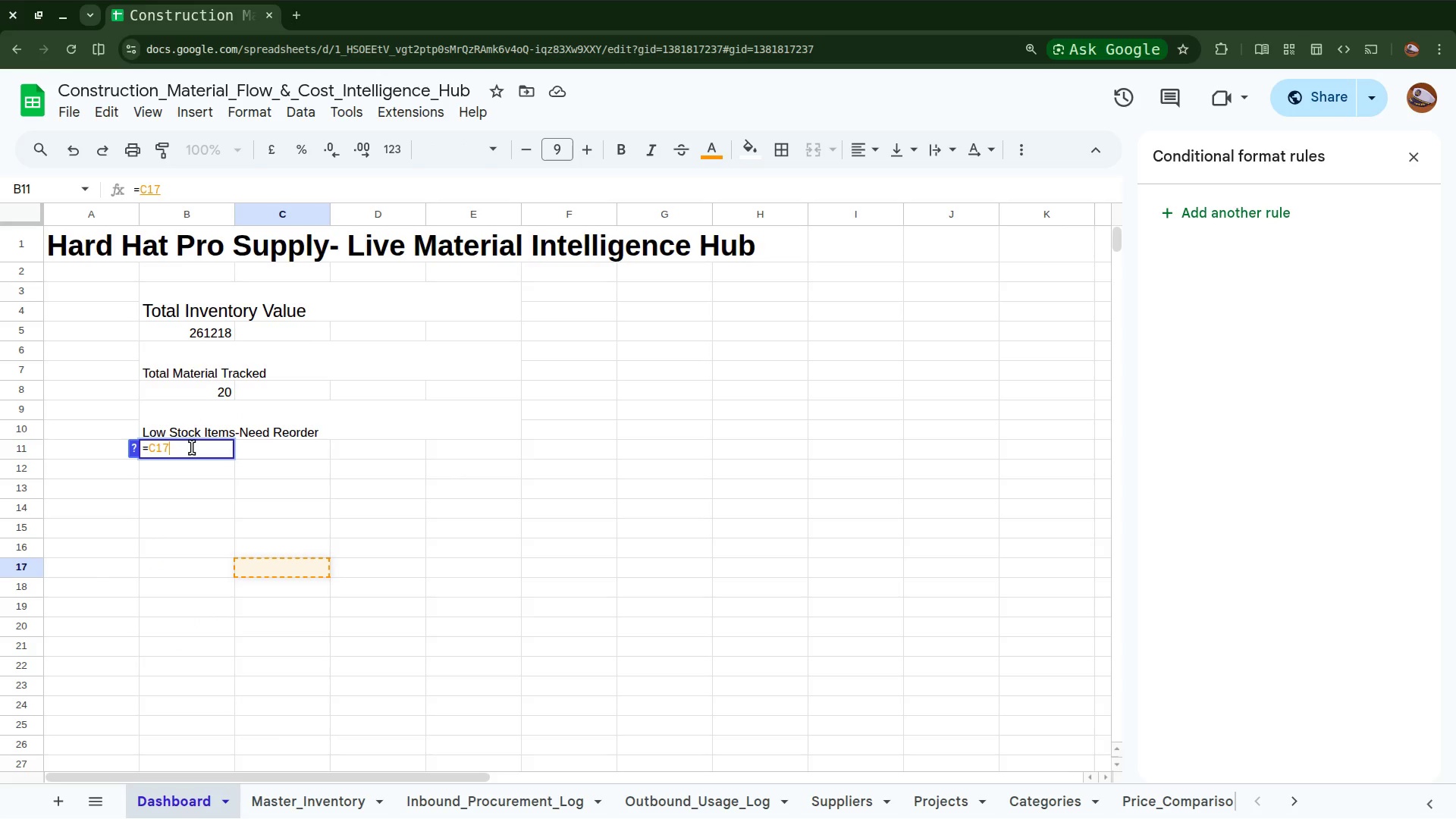 
key(Backspace)
 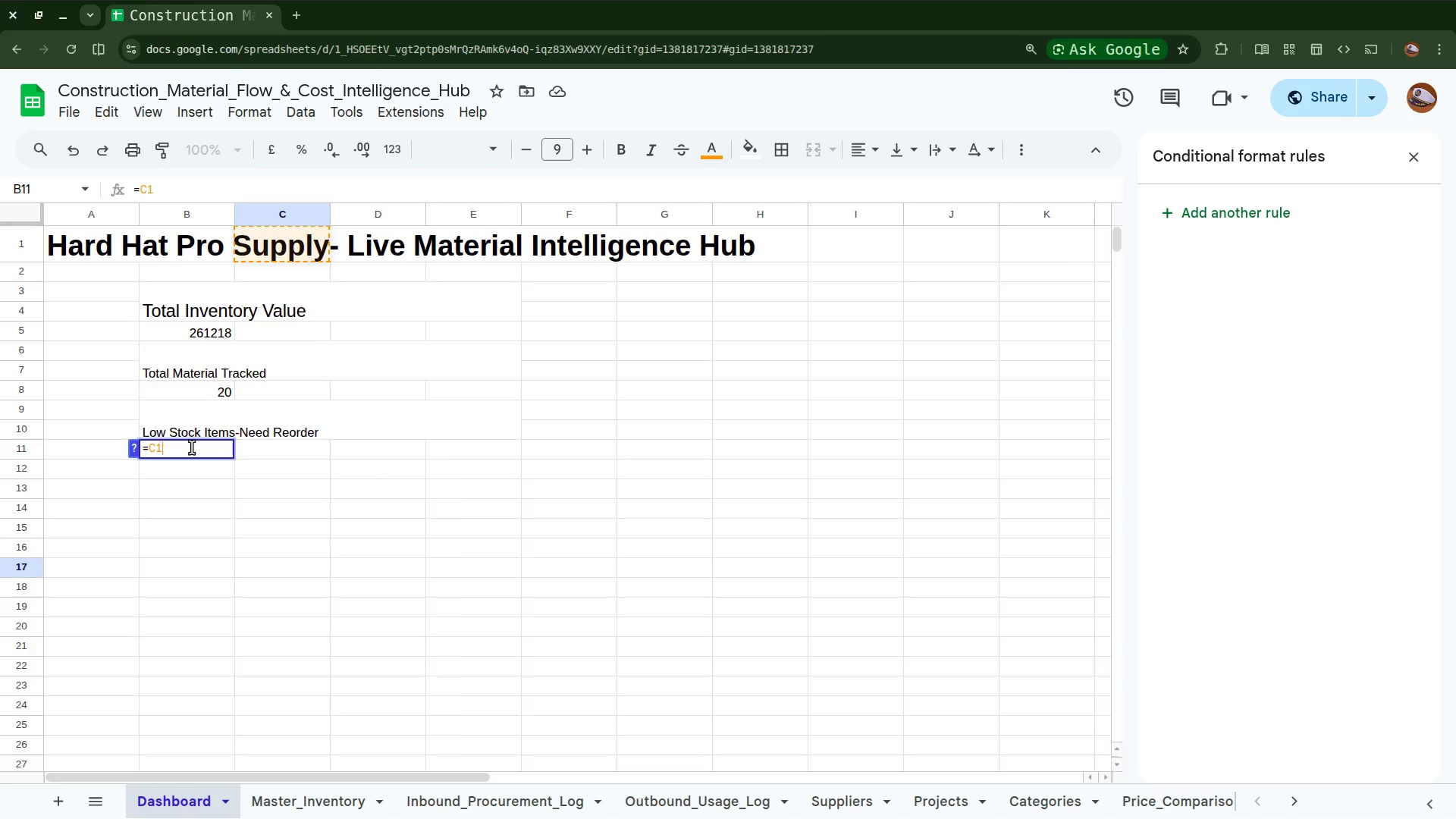 
key(Backspace)
 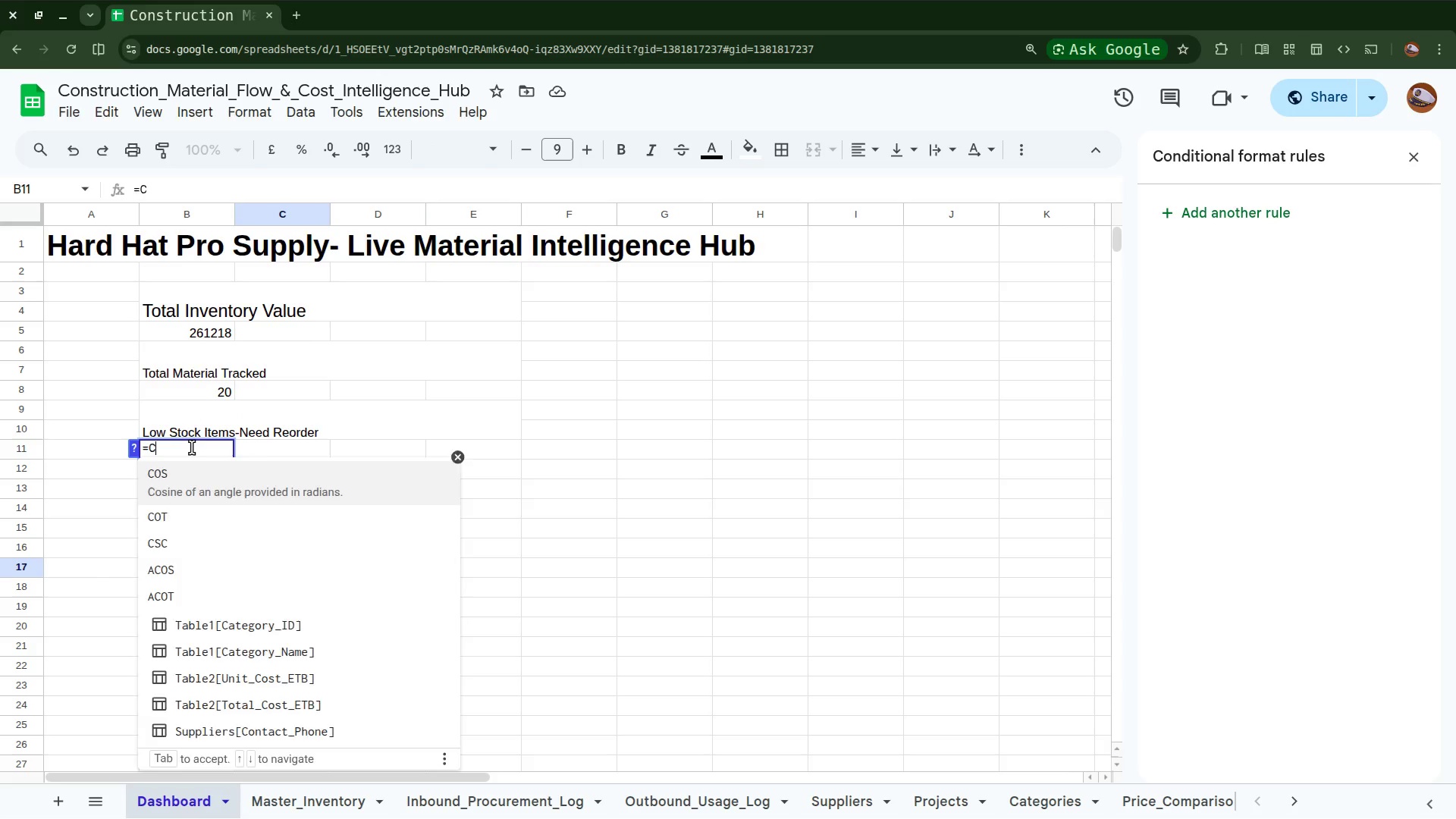 
key(Backspace)
 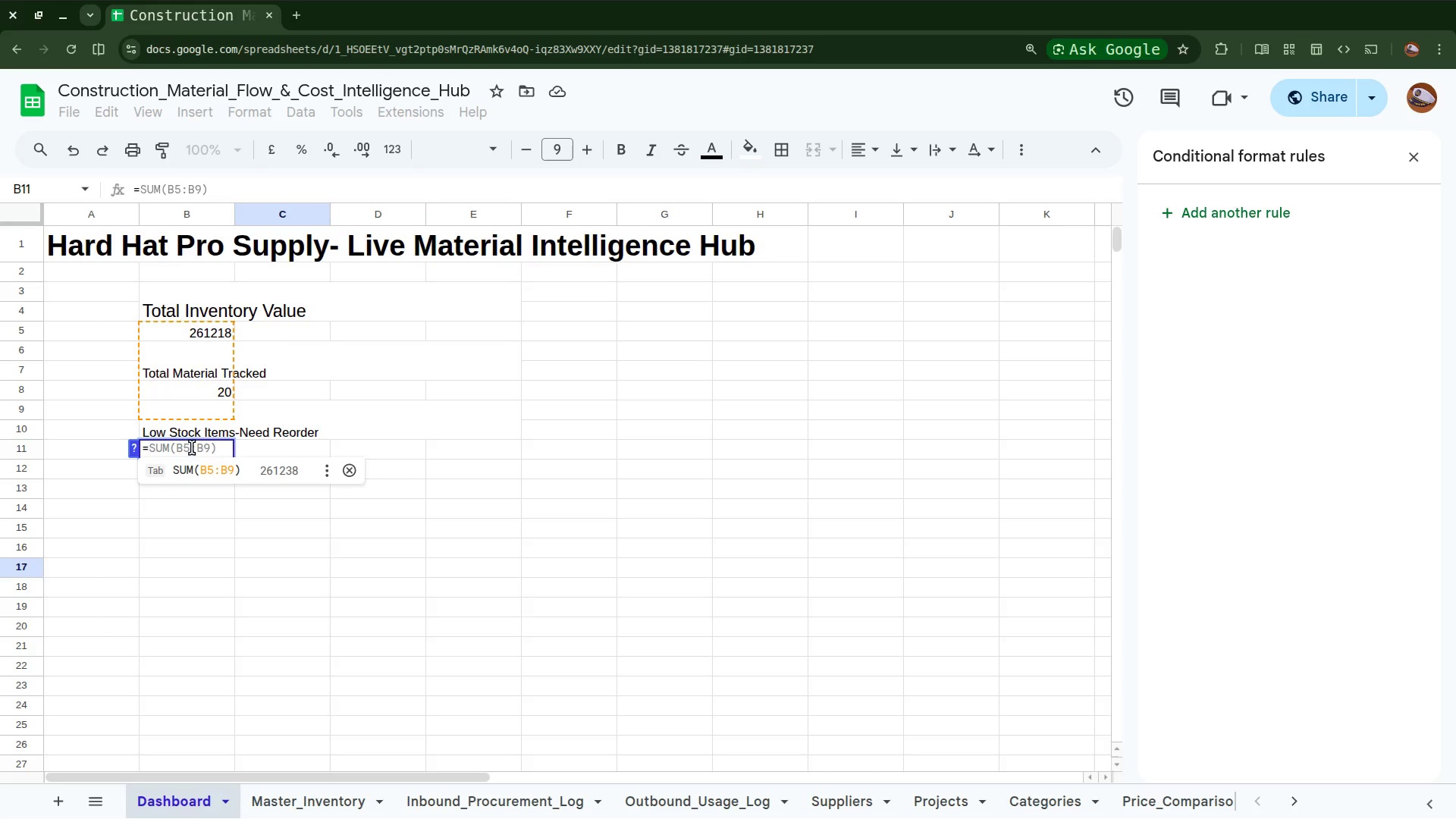 
wait(5.61)
 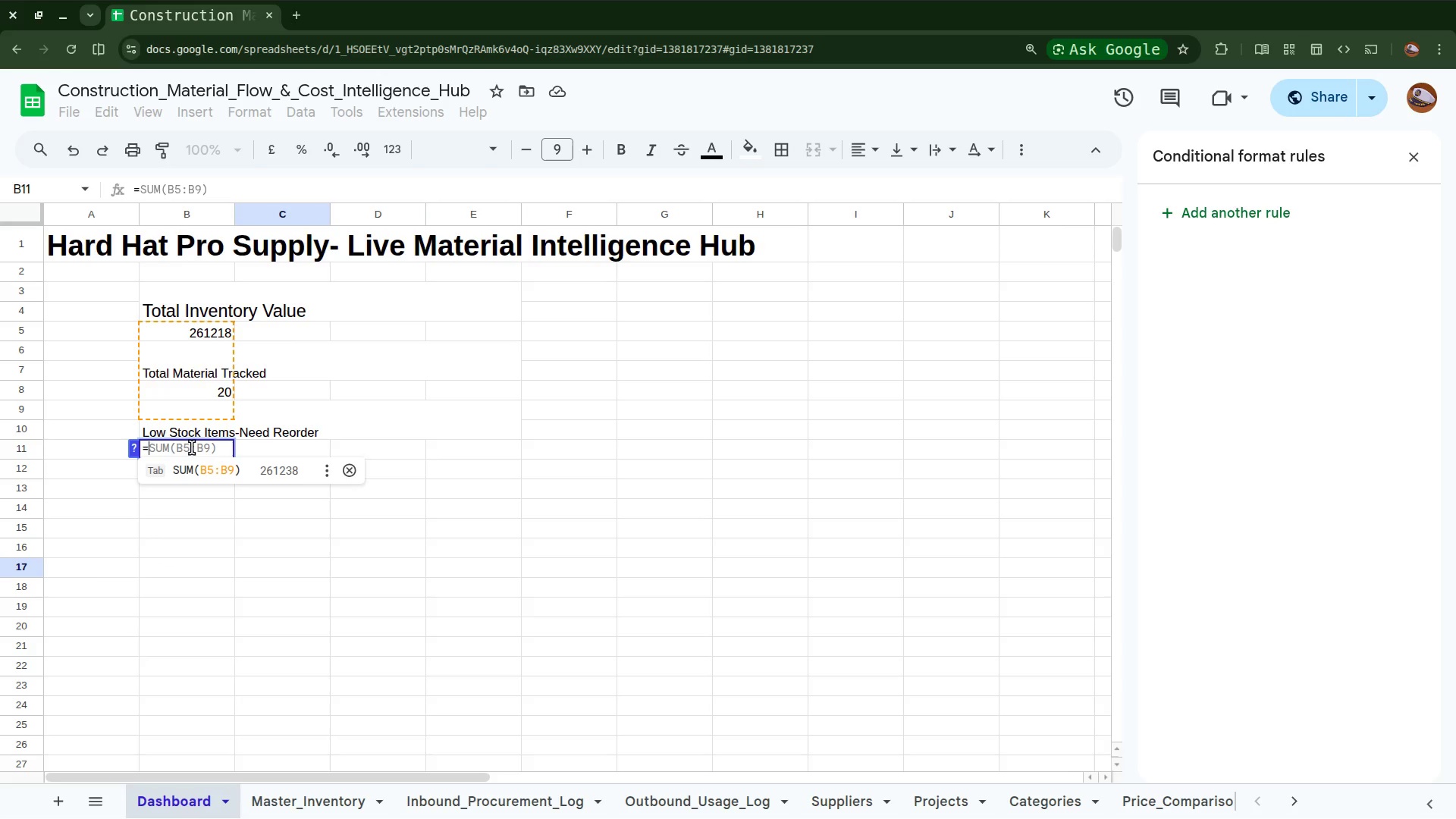 
key(Backspace)
type(=con)
 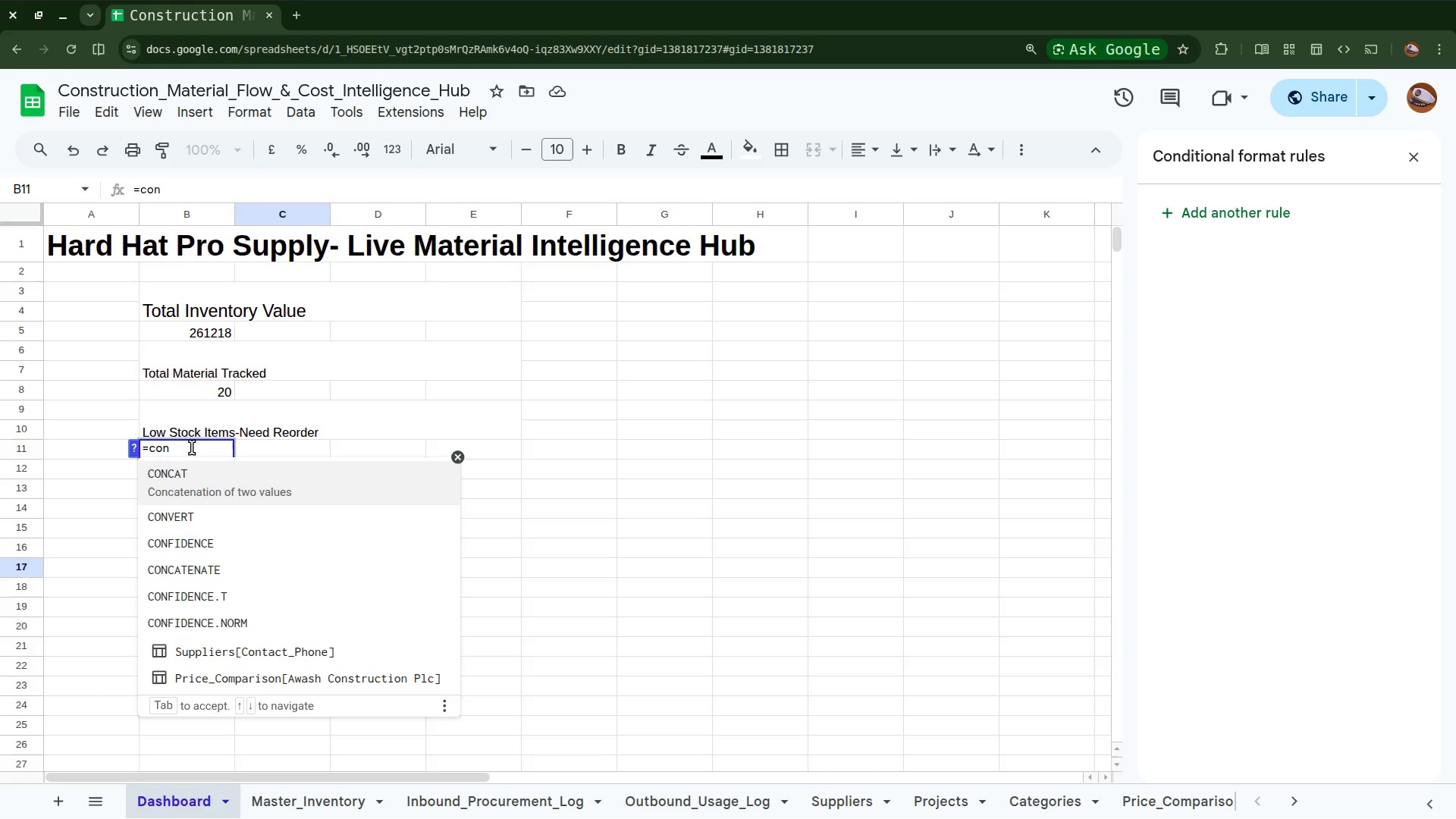 
wait(7.7)
 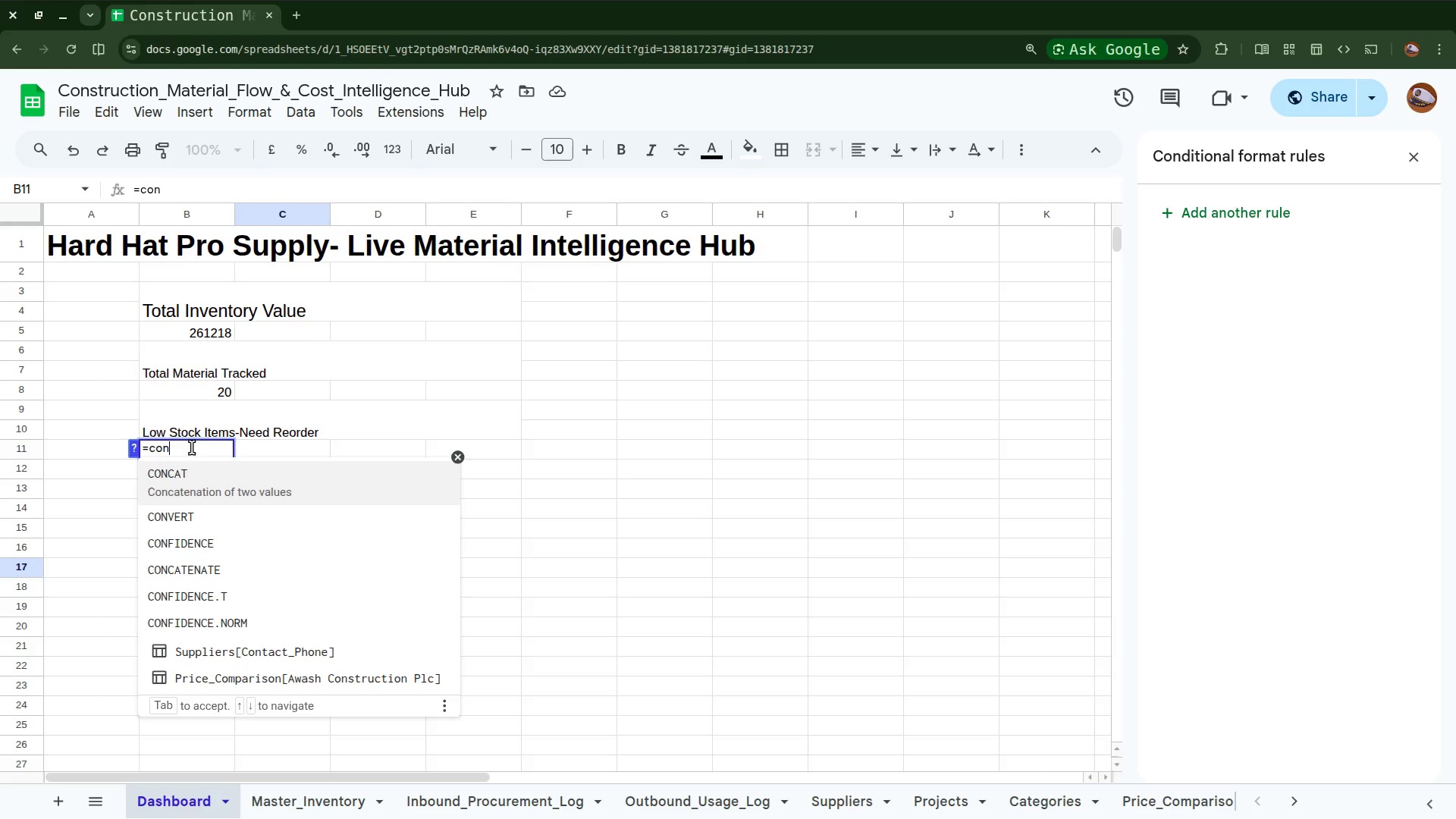 
key(Backspace)
type(unt)
 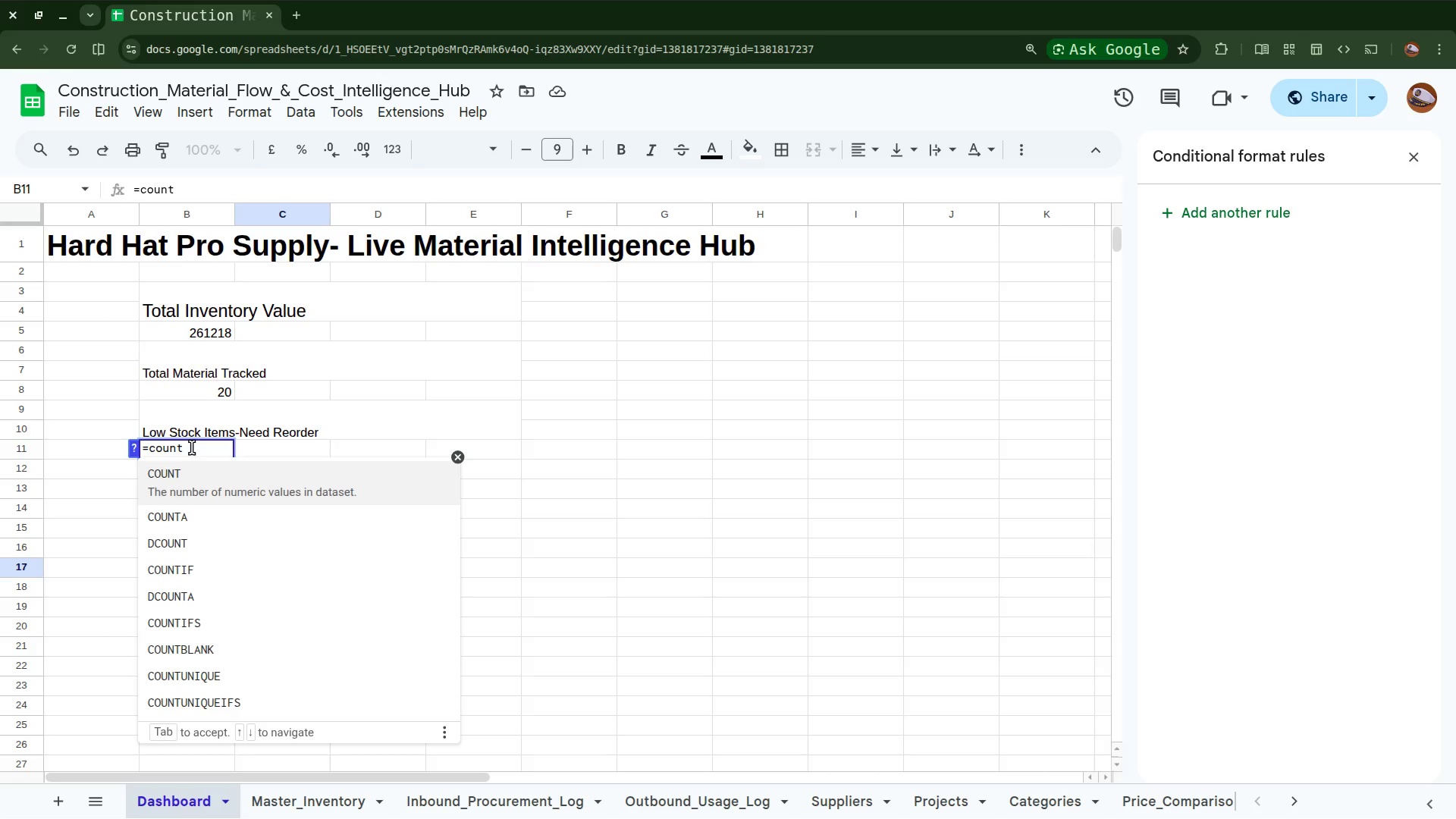 
key(Backspace)
key(Backspace)
key(Backspace)
key(Backspace)
key(Backspace)
type(COUNT)
 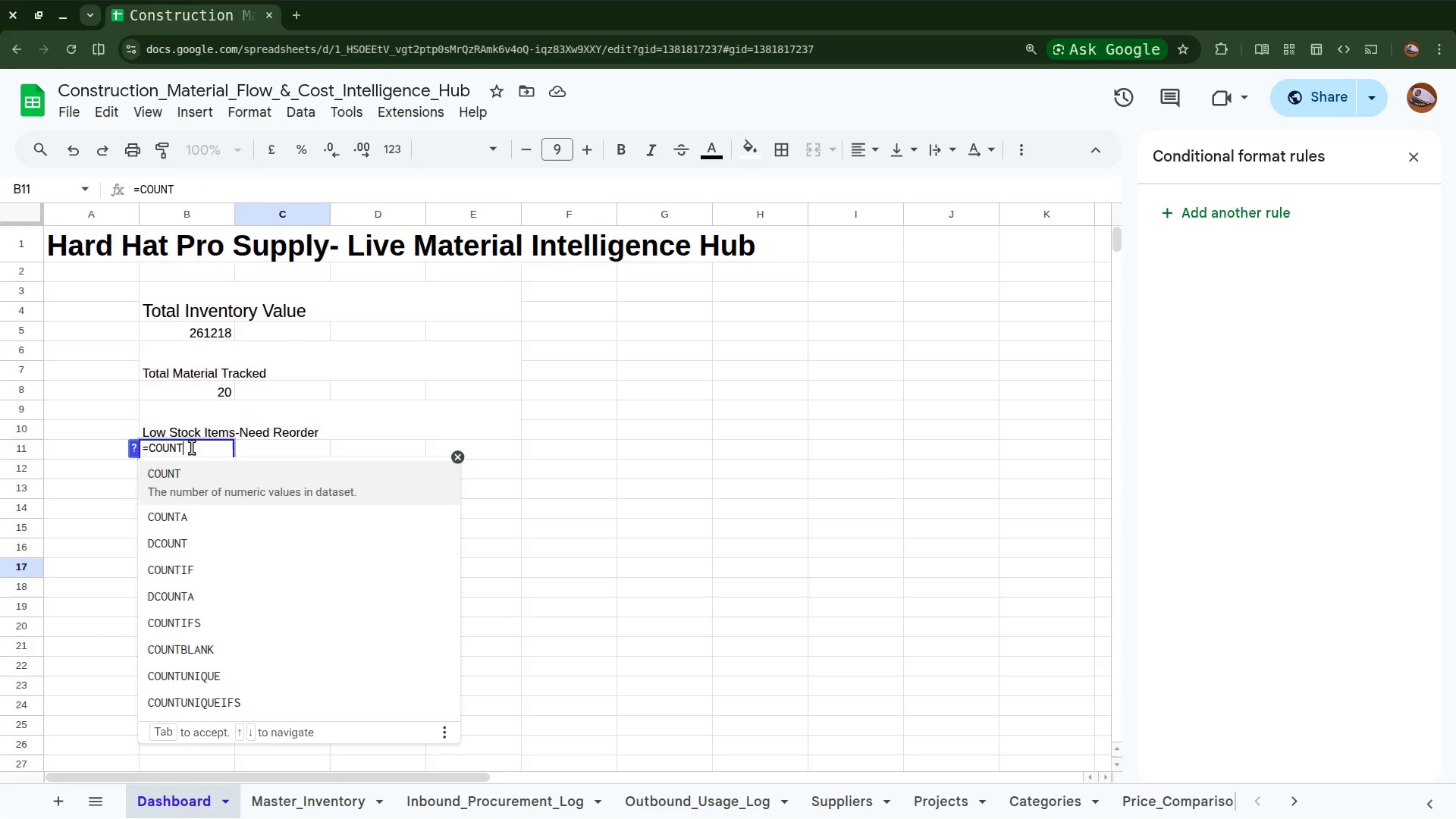 
wait(5.32)
 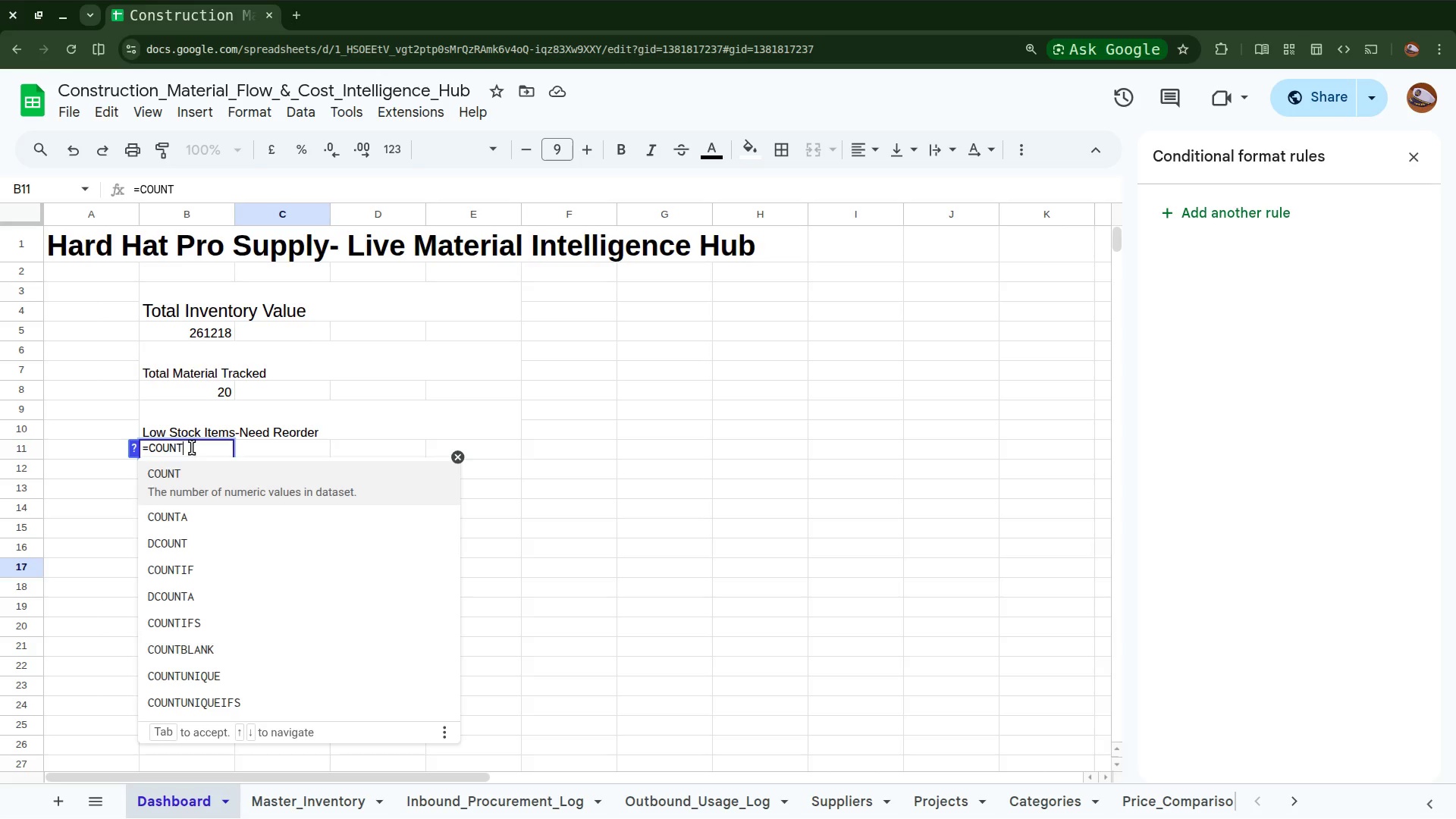 
hold_key(key=ShiftLeft, duration=0.7)
 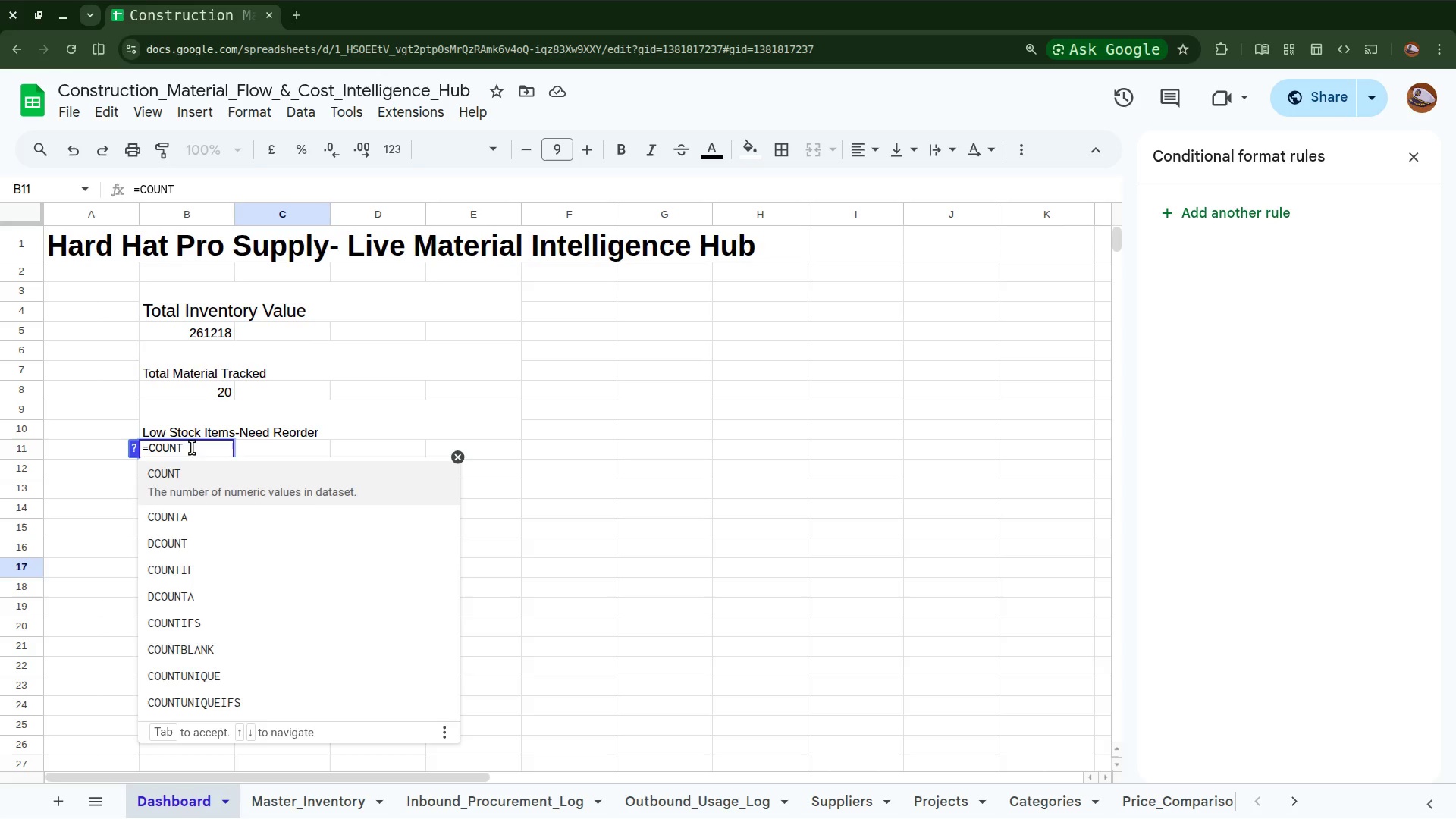 
type(i)
key(Backspace)
type(IF)
 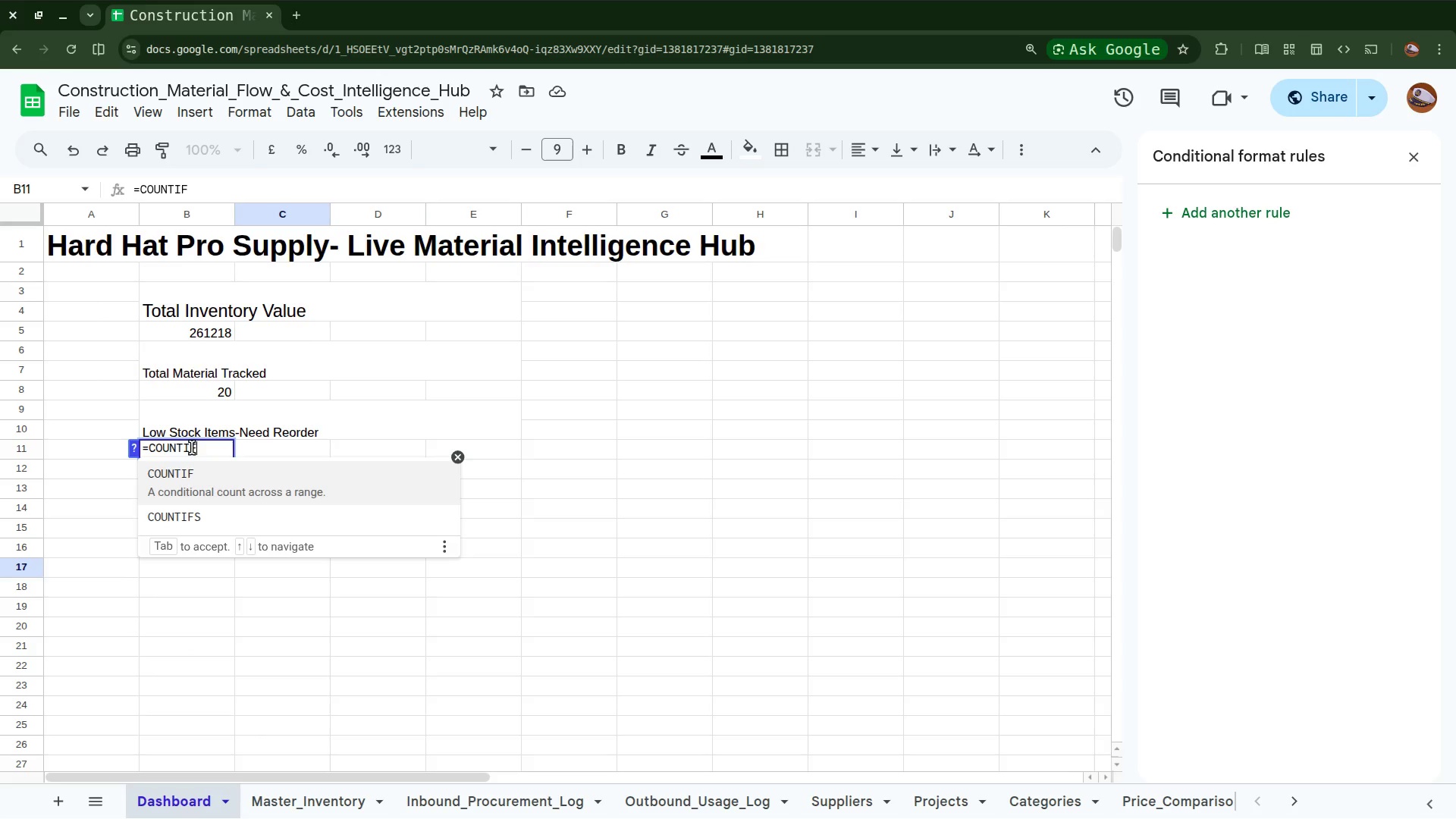 
wait(21.99)
 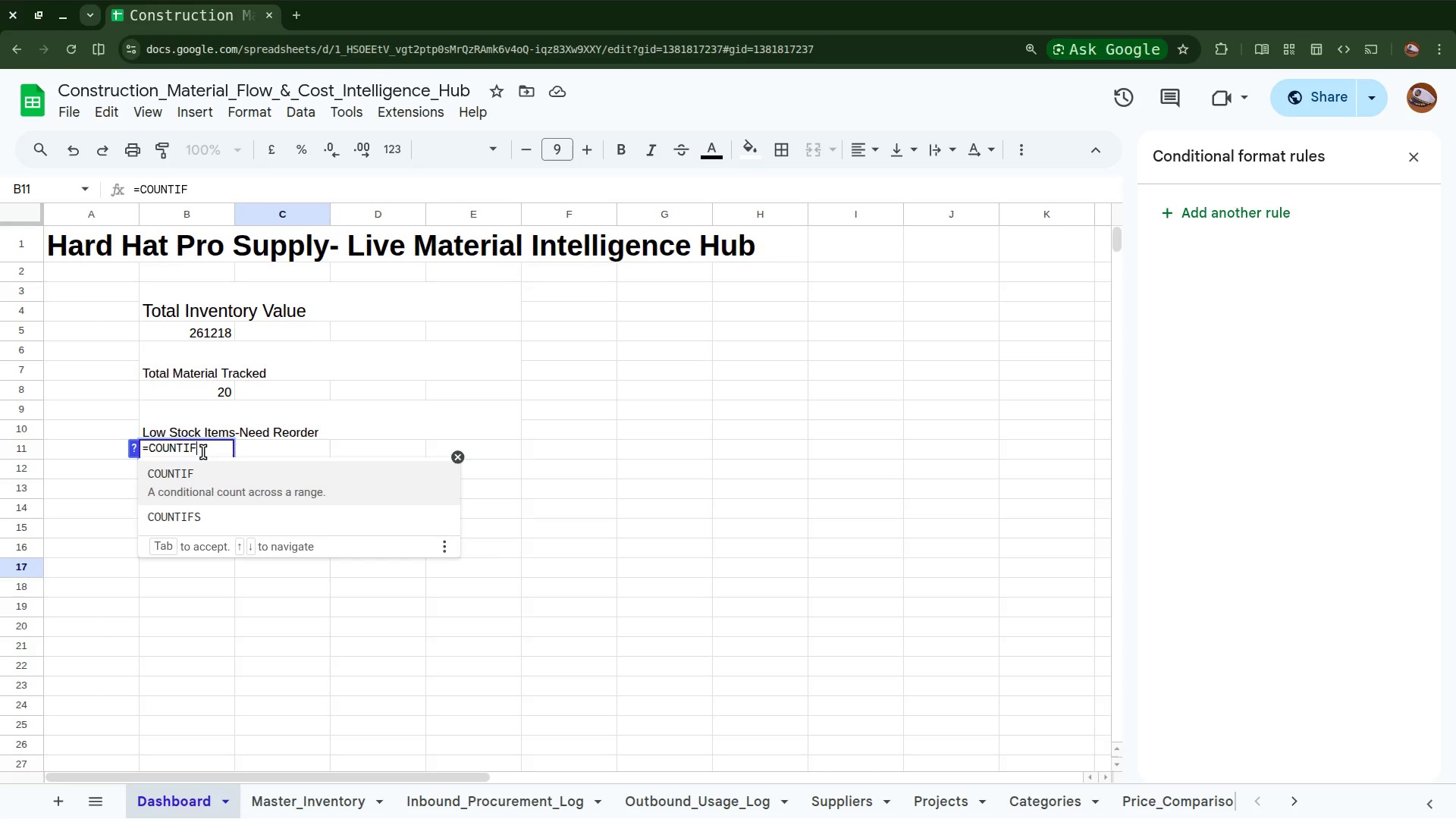 
key(Shift+9)
 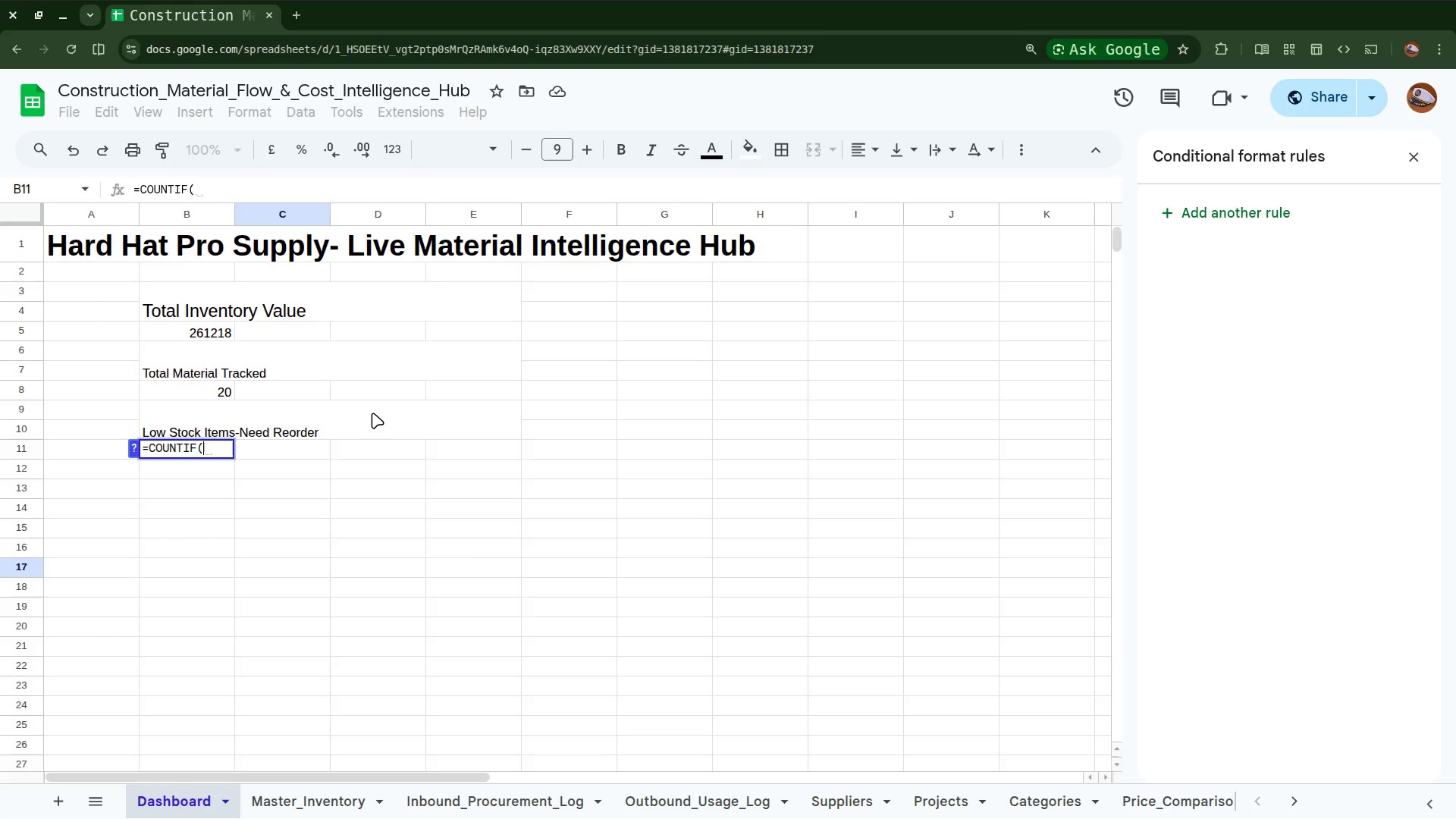 
type(re)
key(Backspace)
key(Backspace)
type(Reorder)
 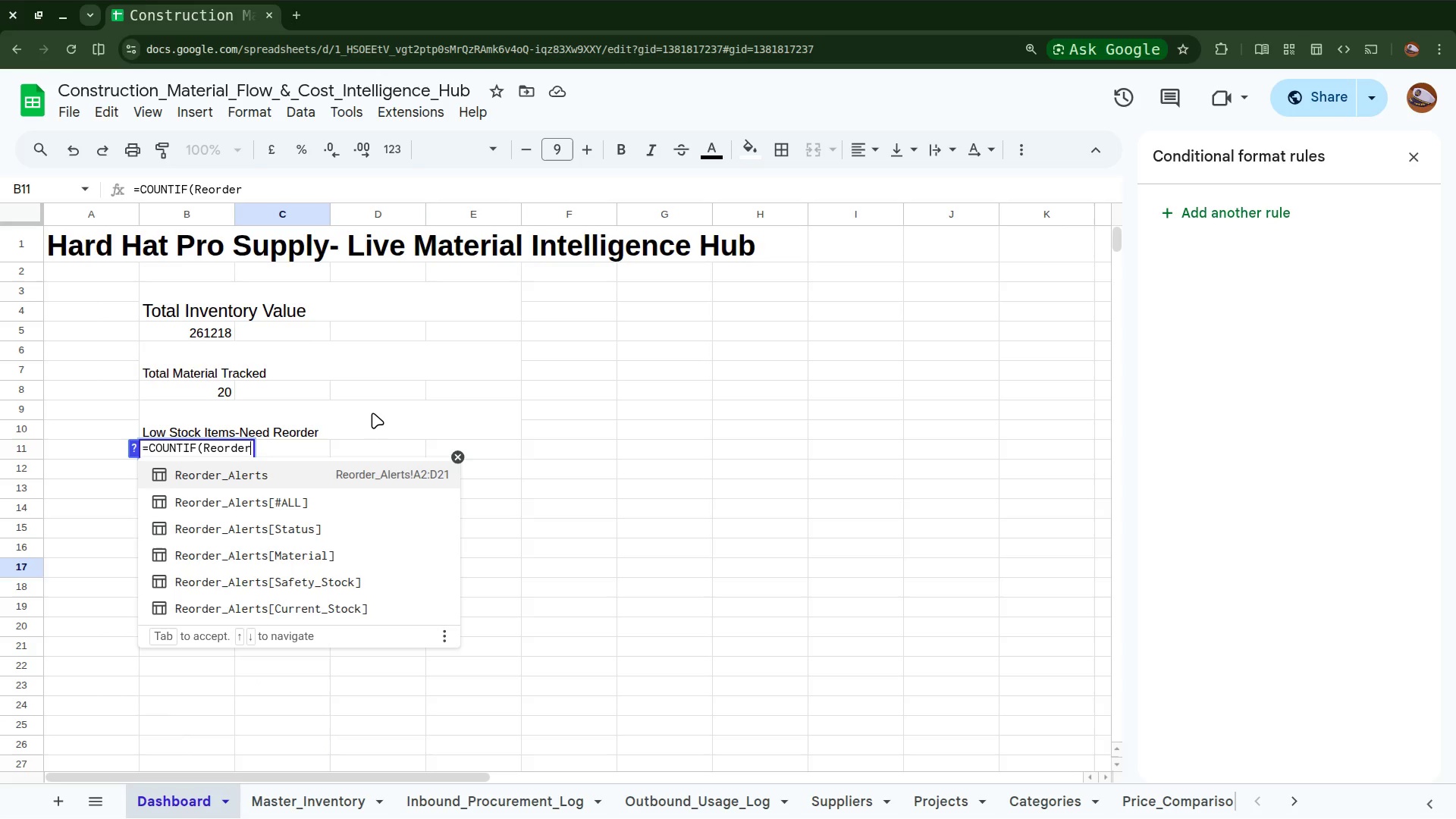 
wait(39.03)
 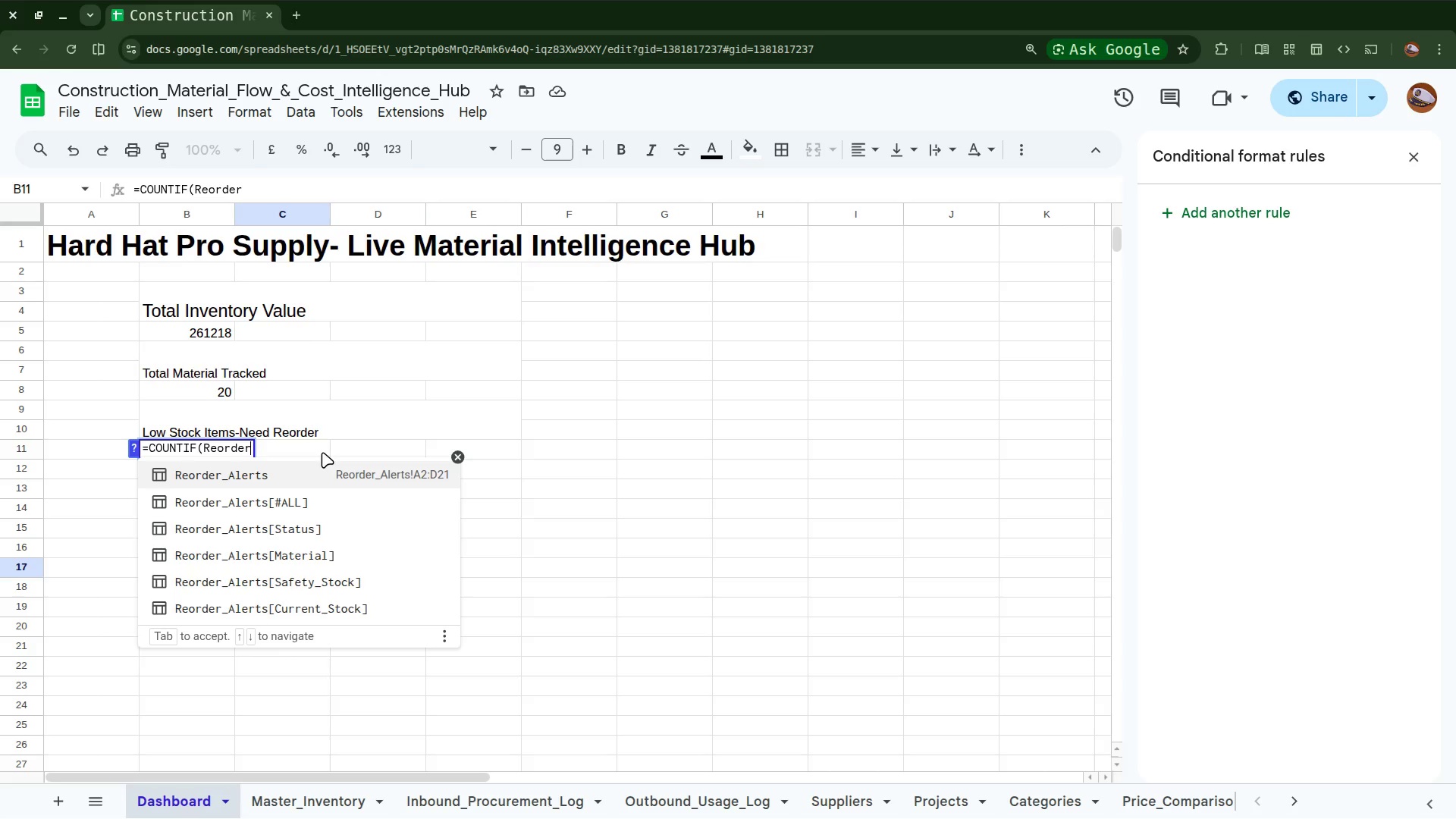 
key(Shift+Minus)
 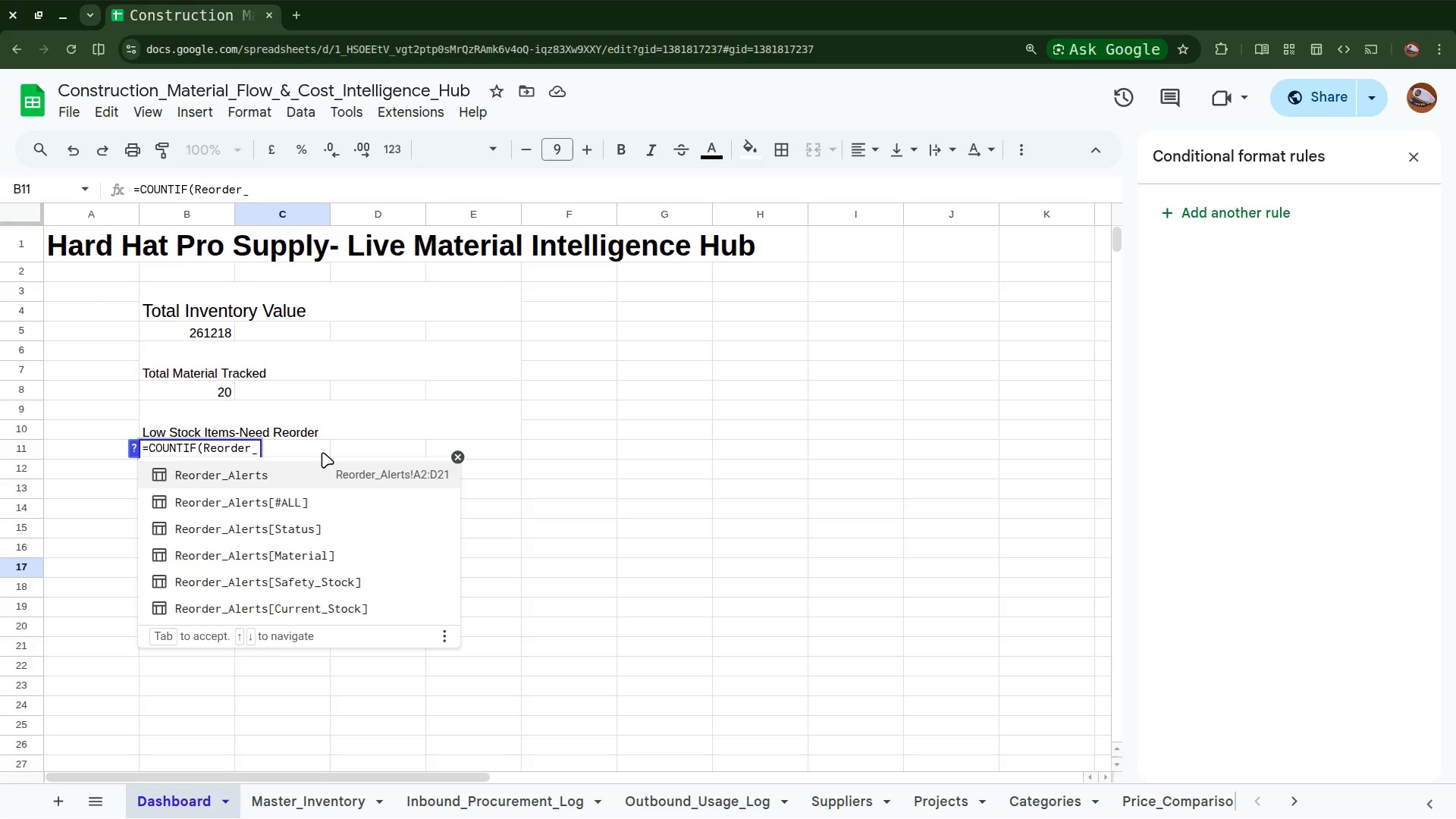 
wait(5.86)
 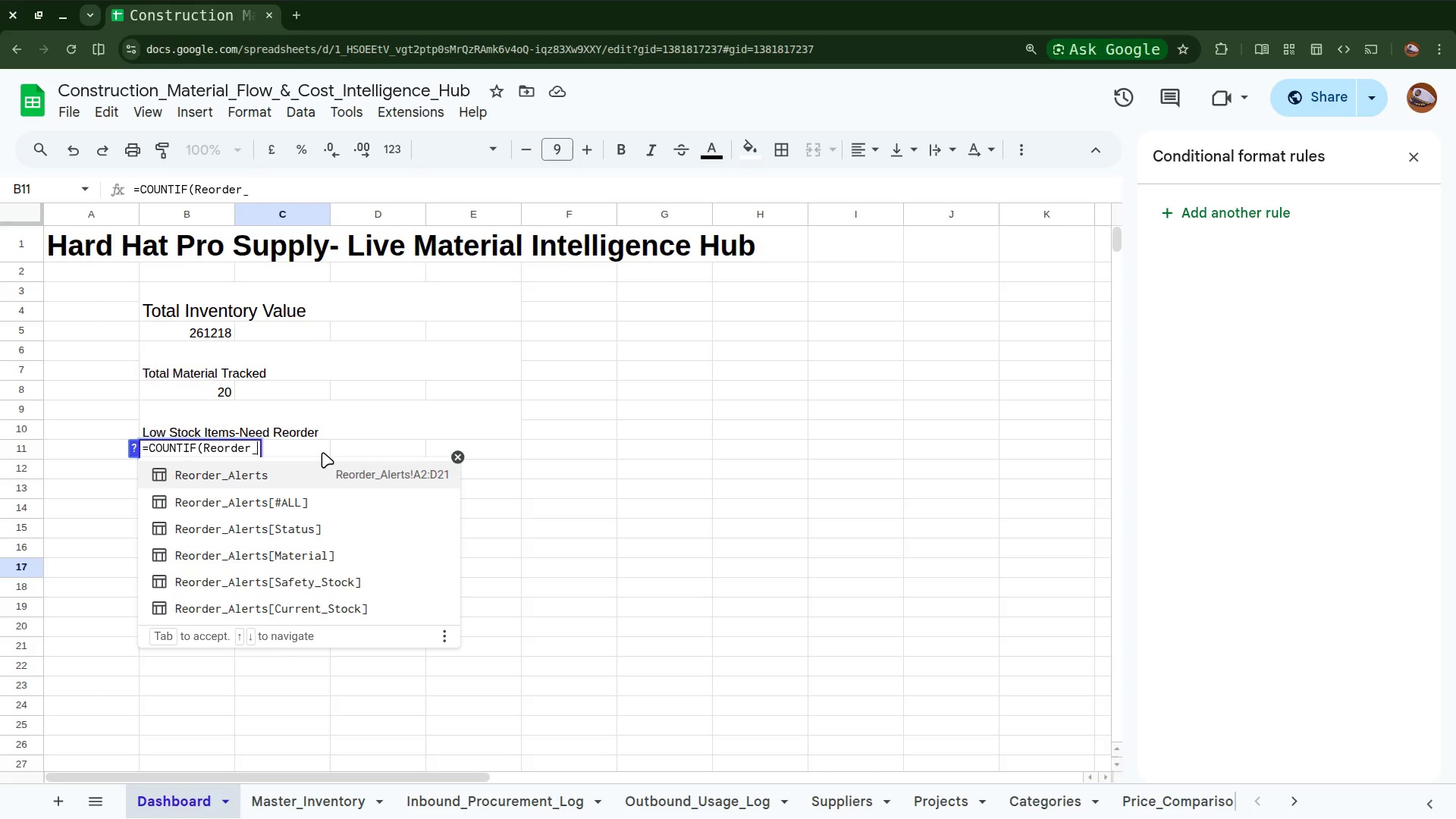 
type( Alert)
 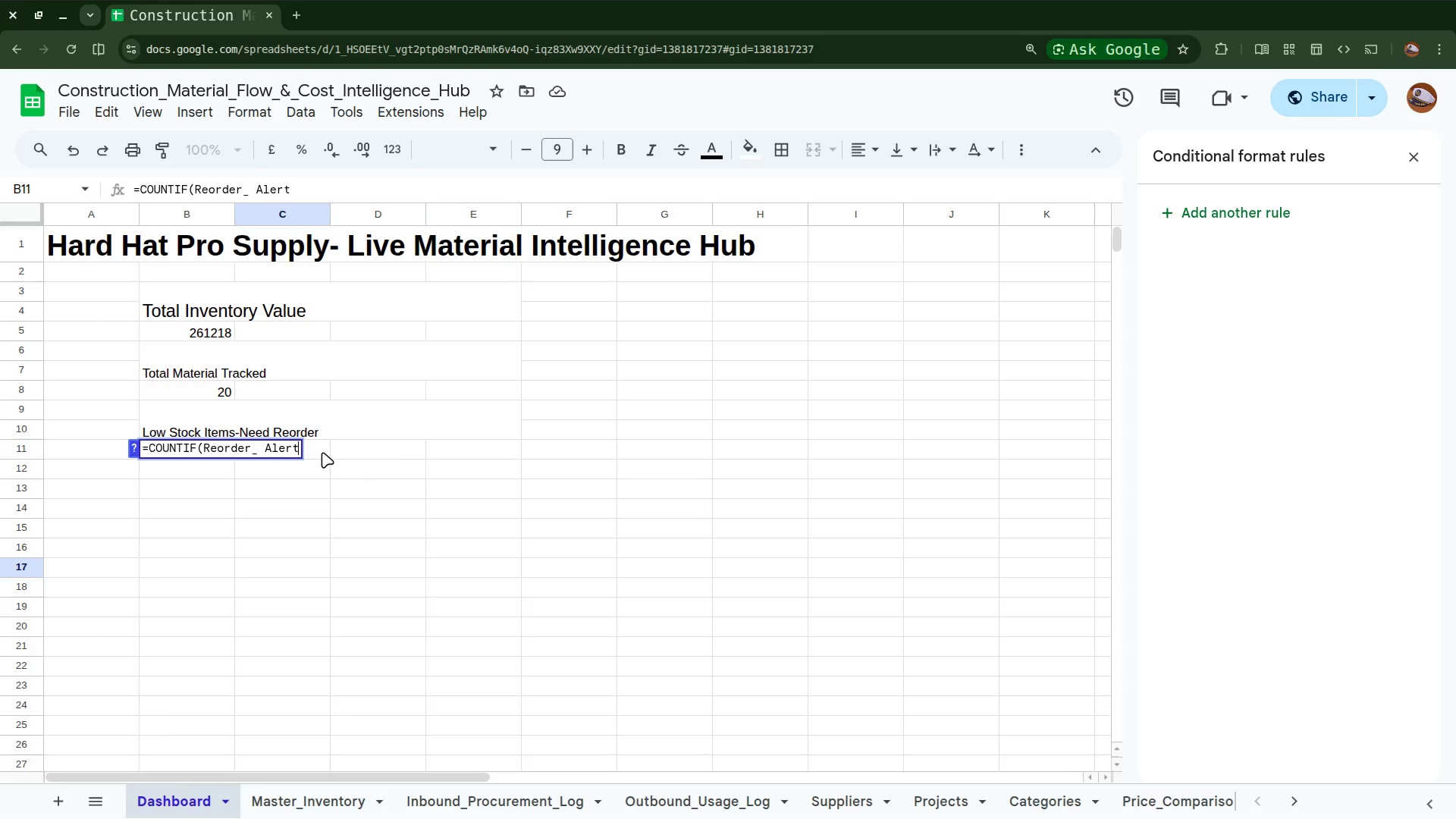 
wait(14.07)
 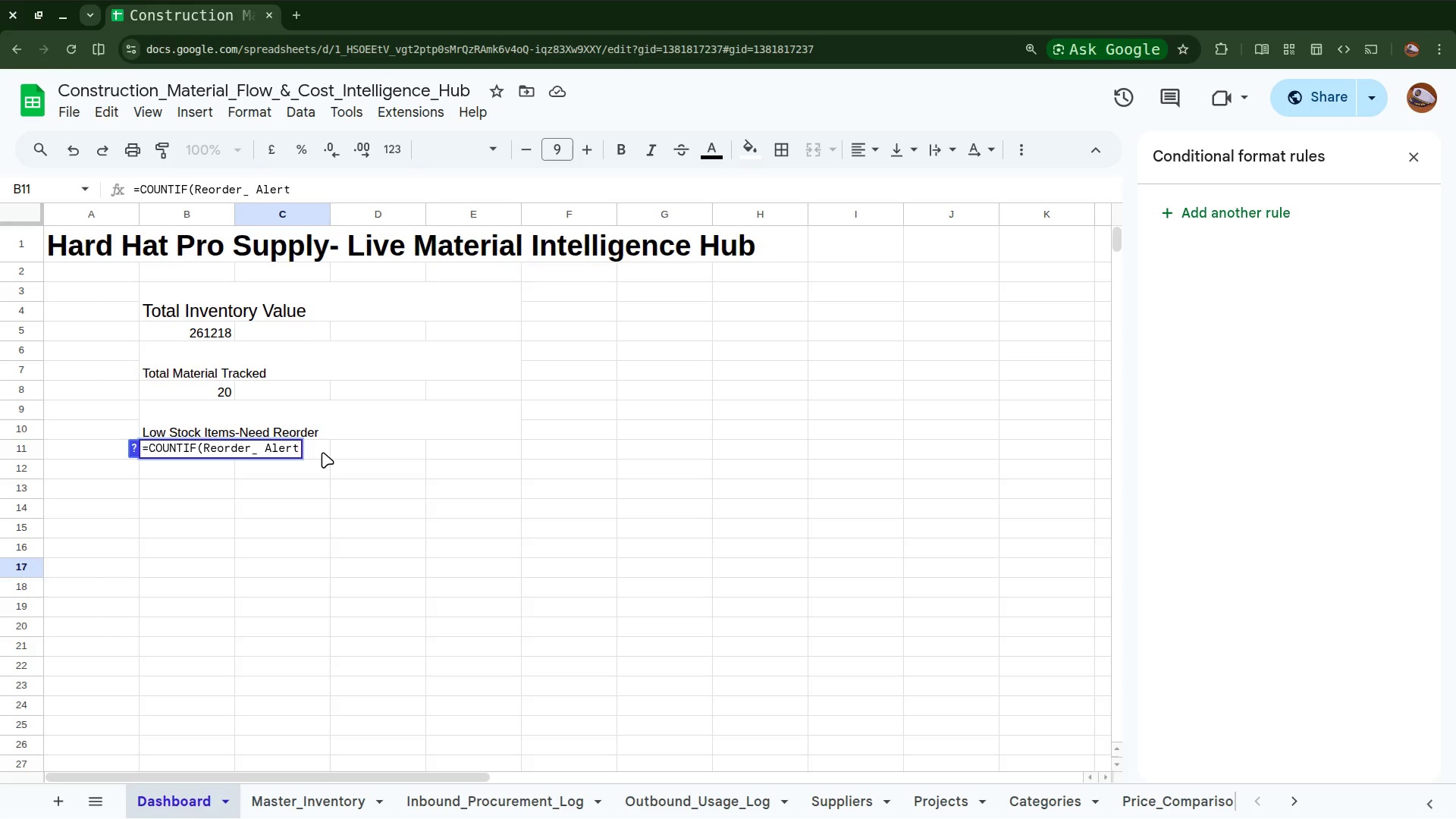 
key(S)
 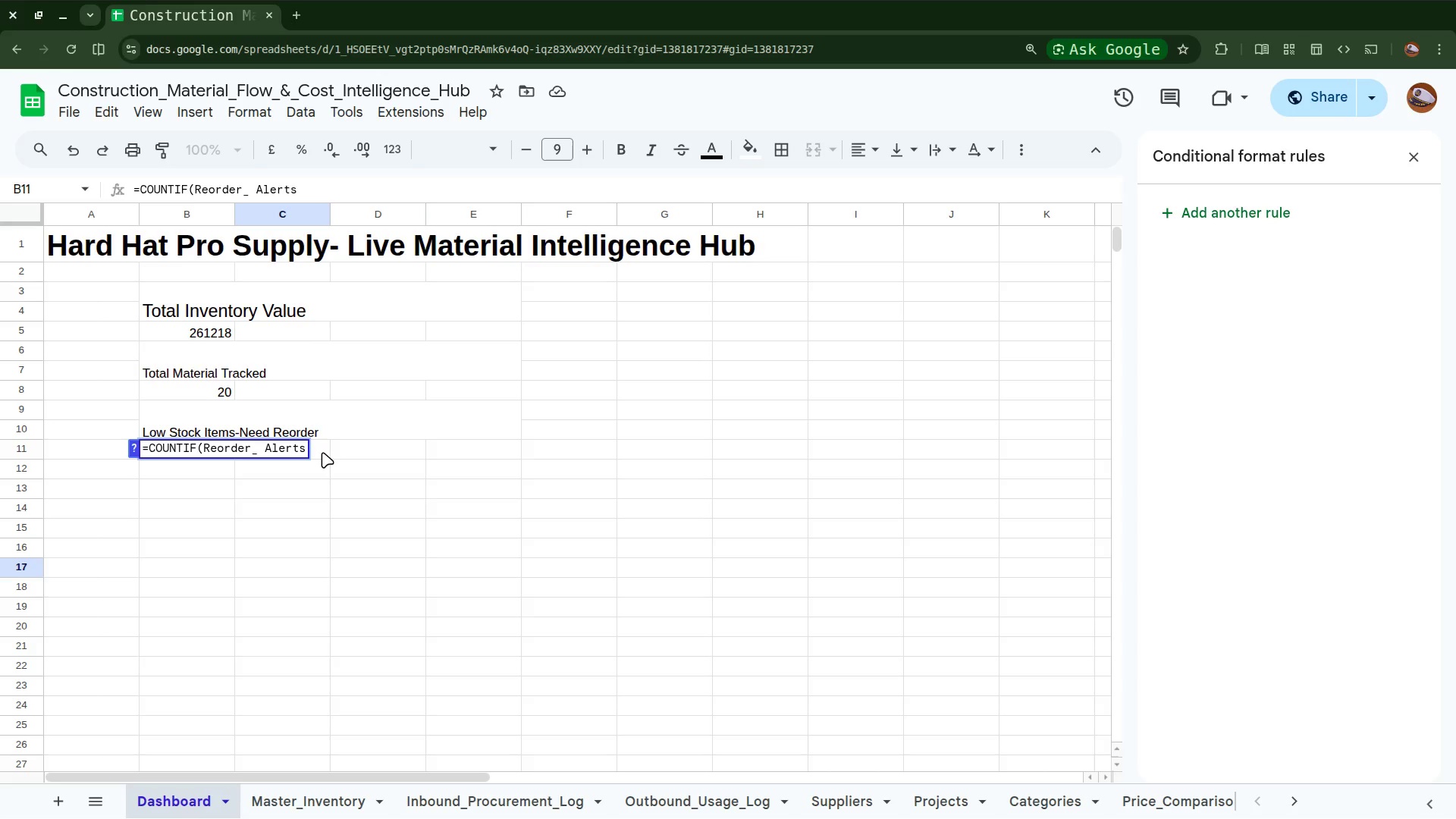 
wait(5.08)
 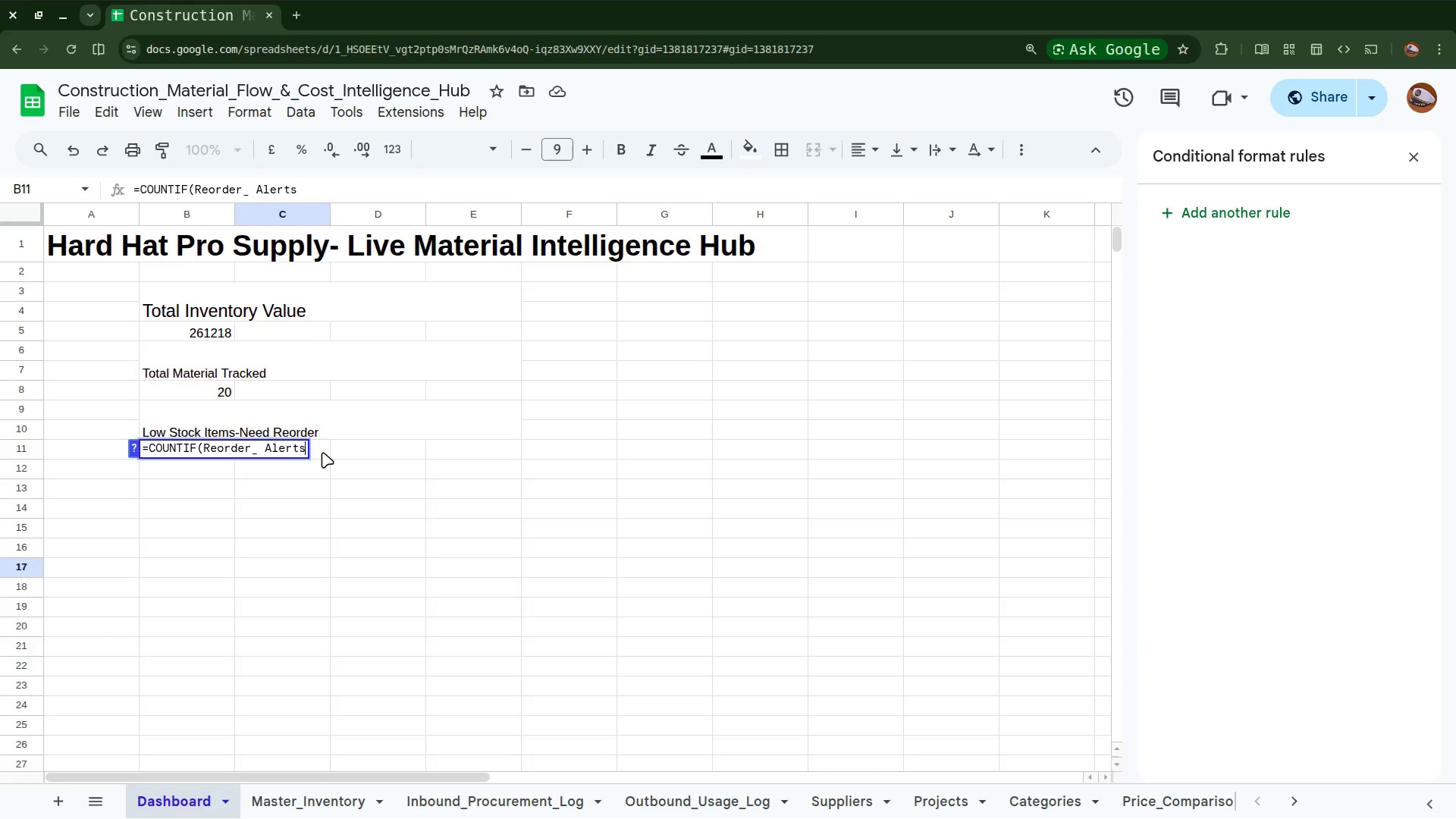 
type(!d)
 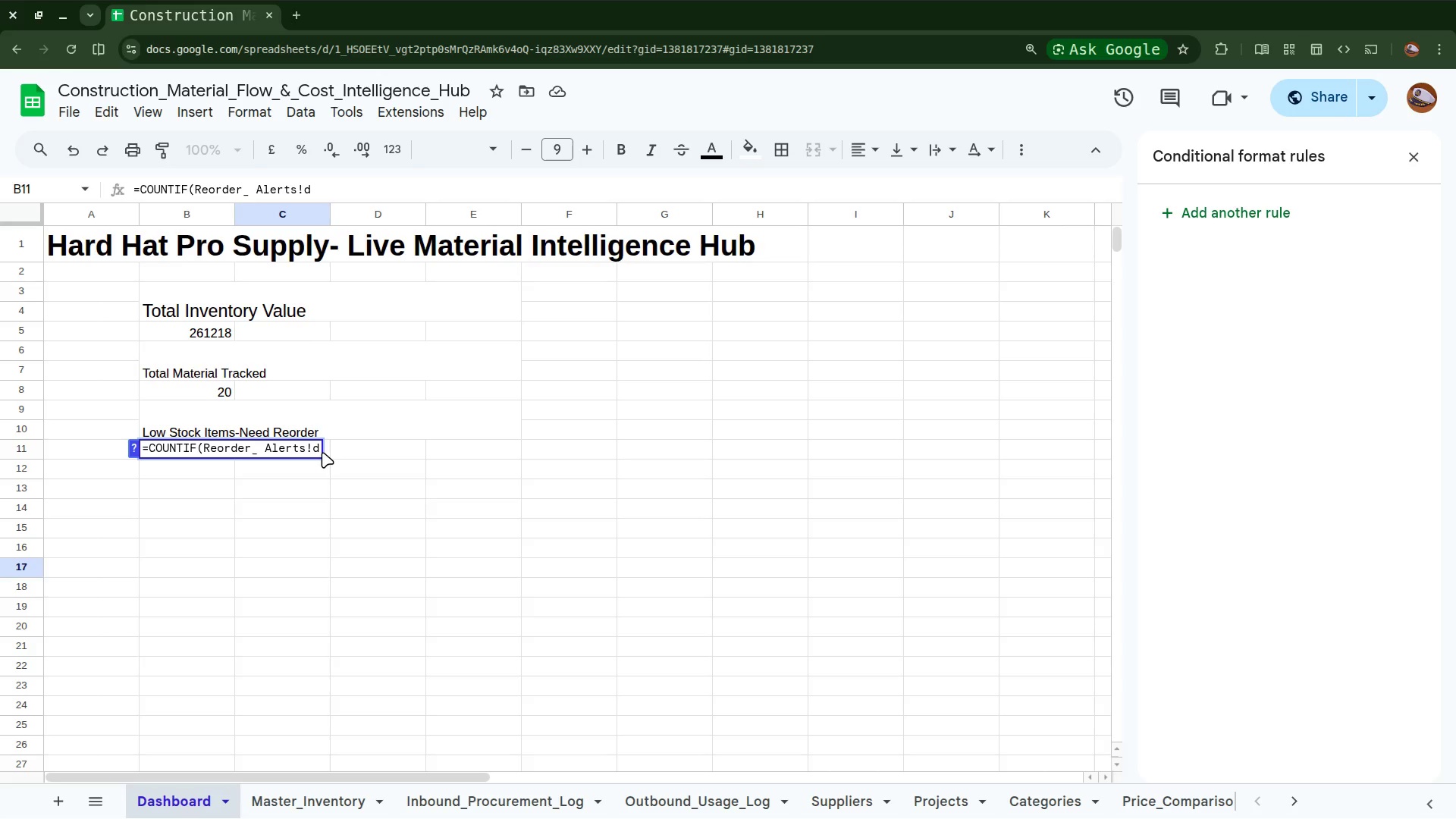 
wait(8.36)
 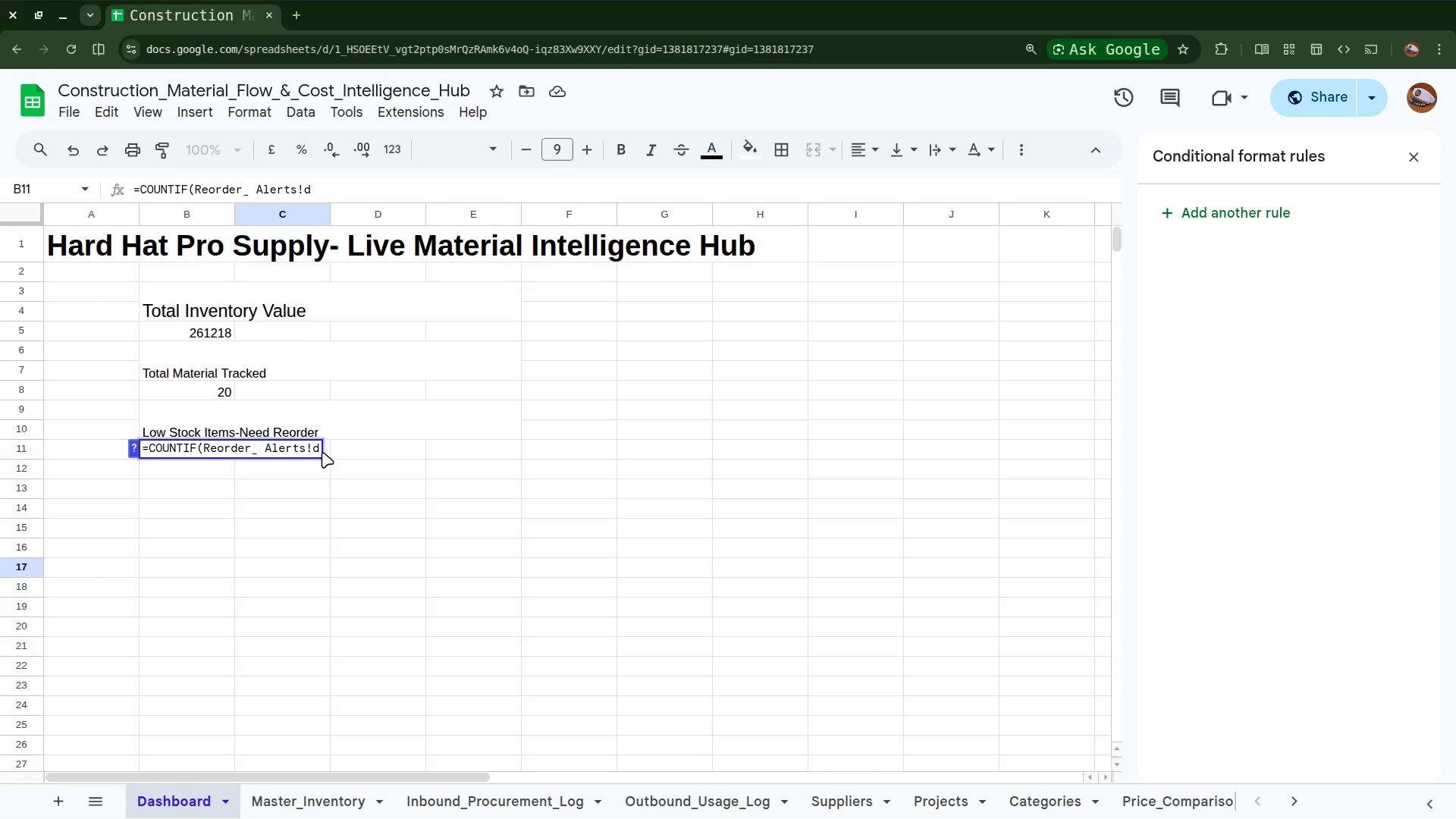 
key(Shift+Semicolon)
 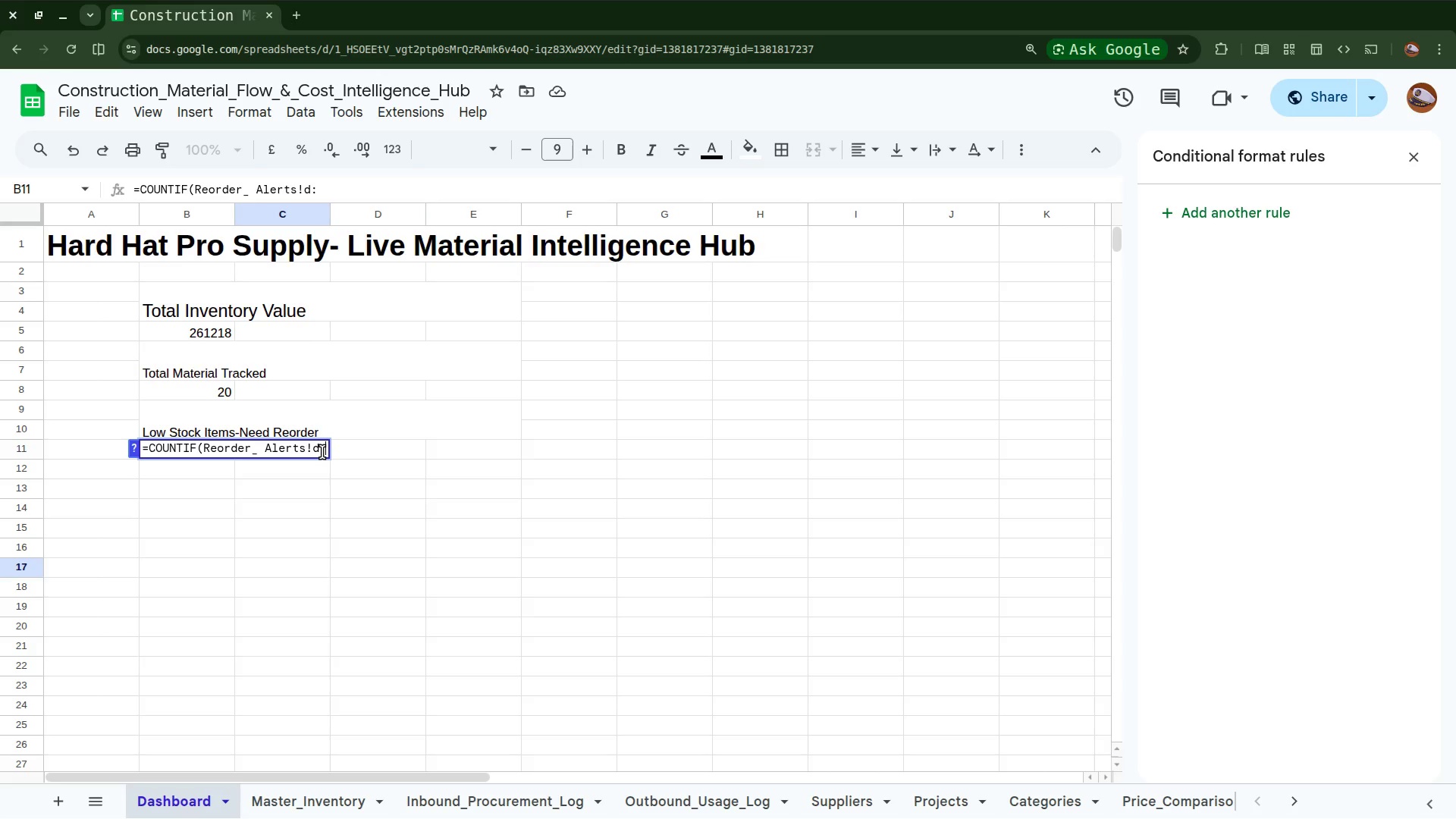 
key(Shift+D)
 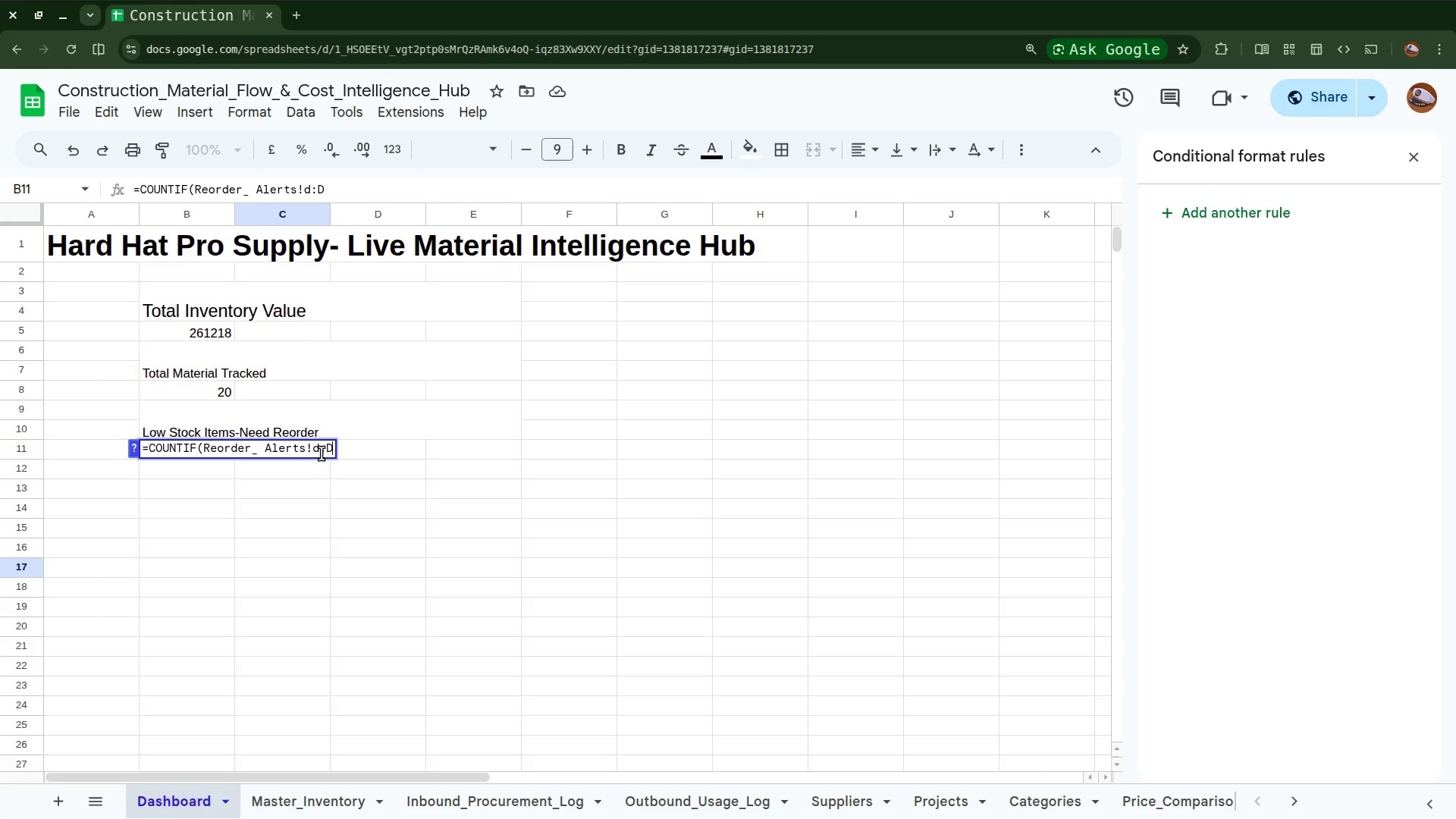 
left_click([321, 453])
 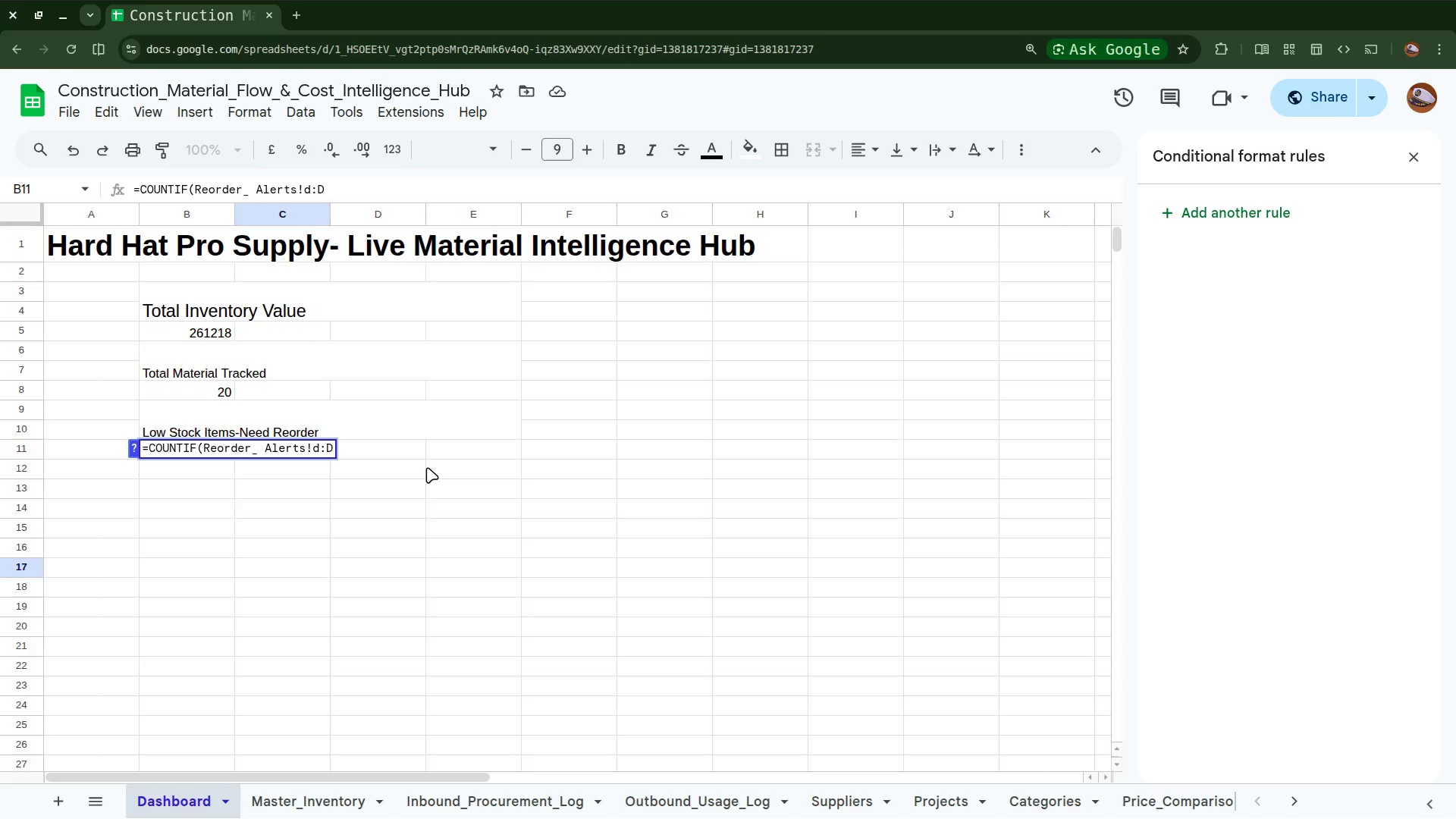 
key(Backspace)
 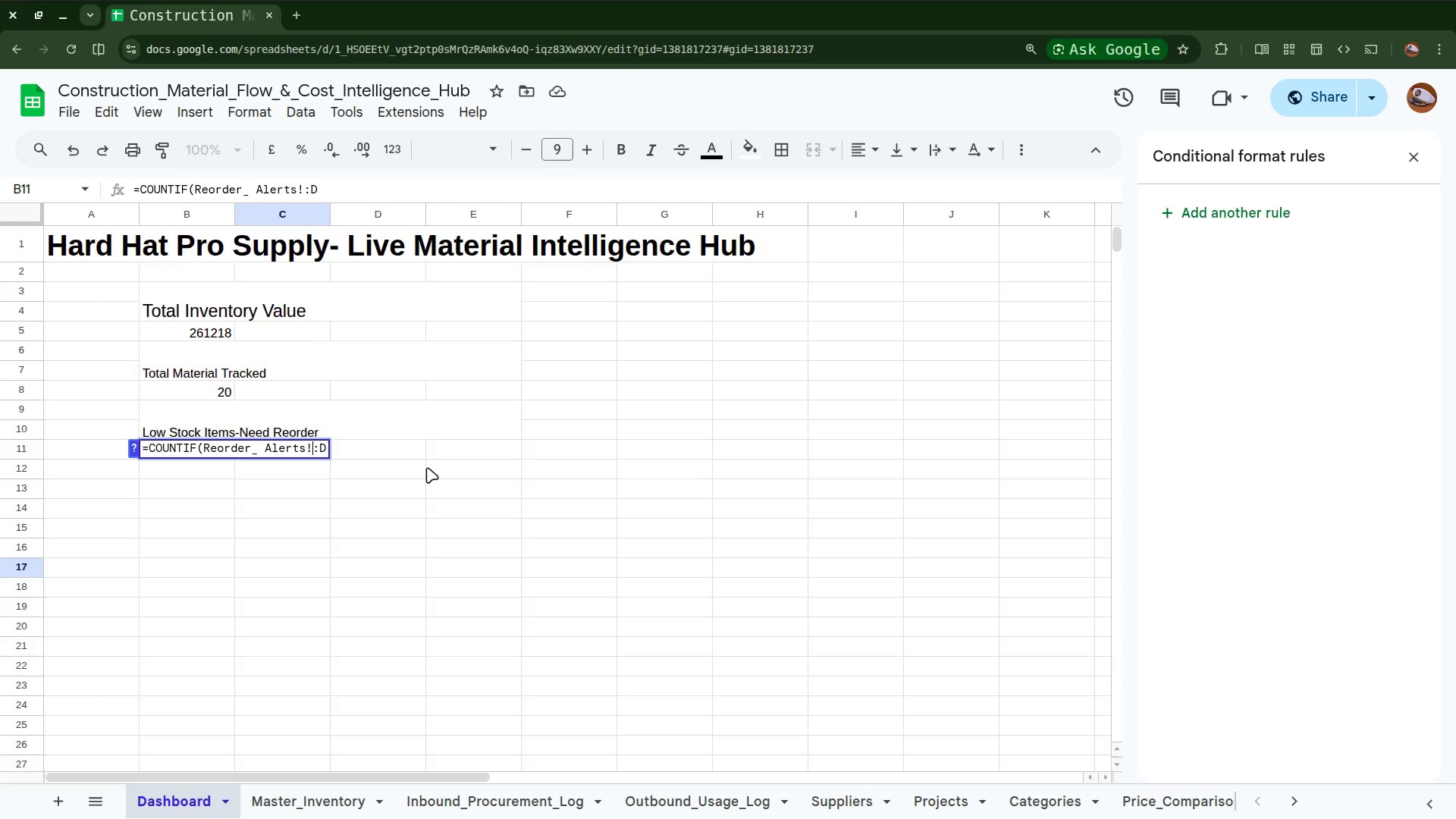 
key(Shift+D)
 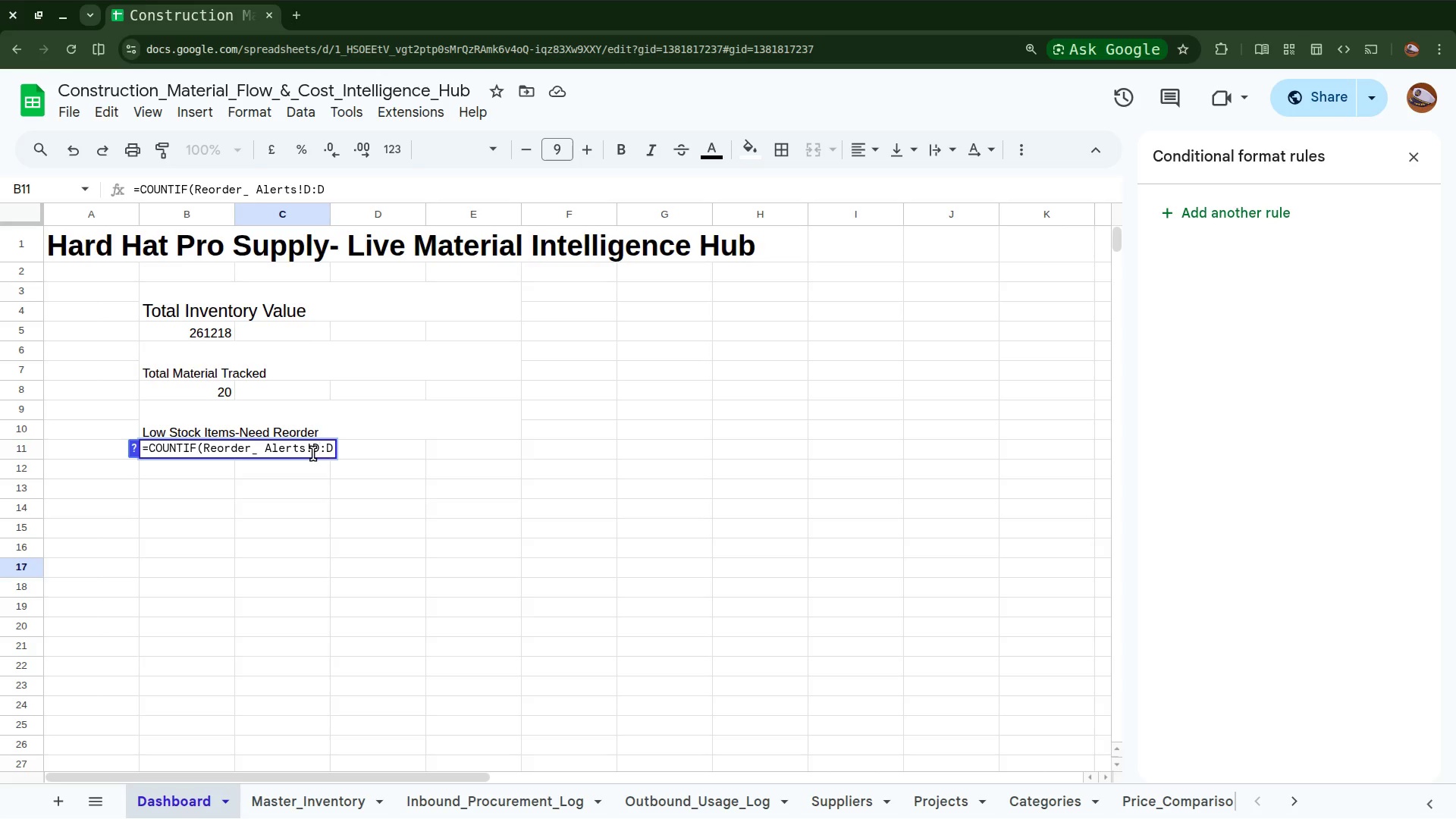 
wait(11.8)
 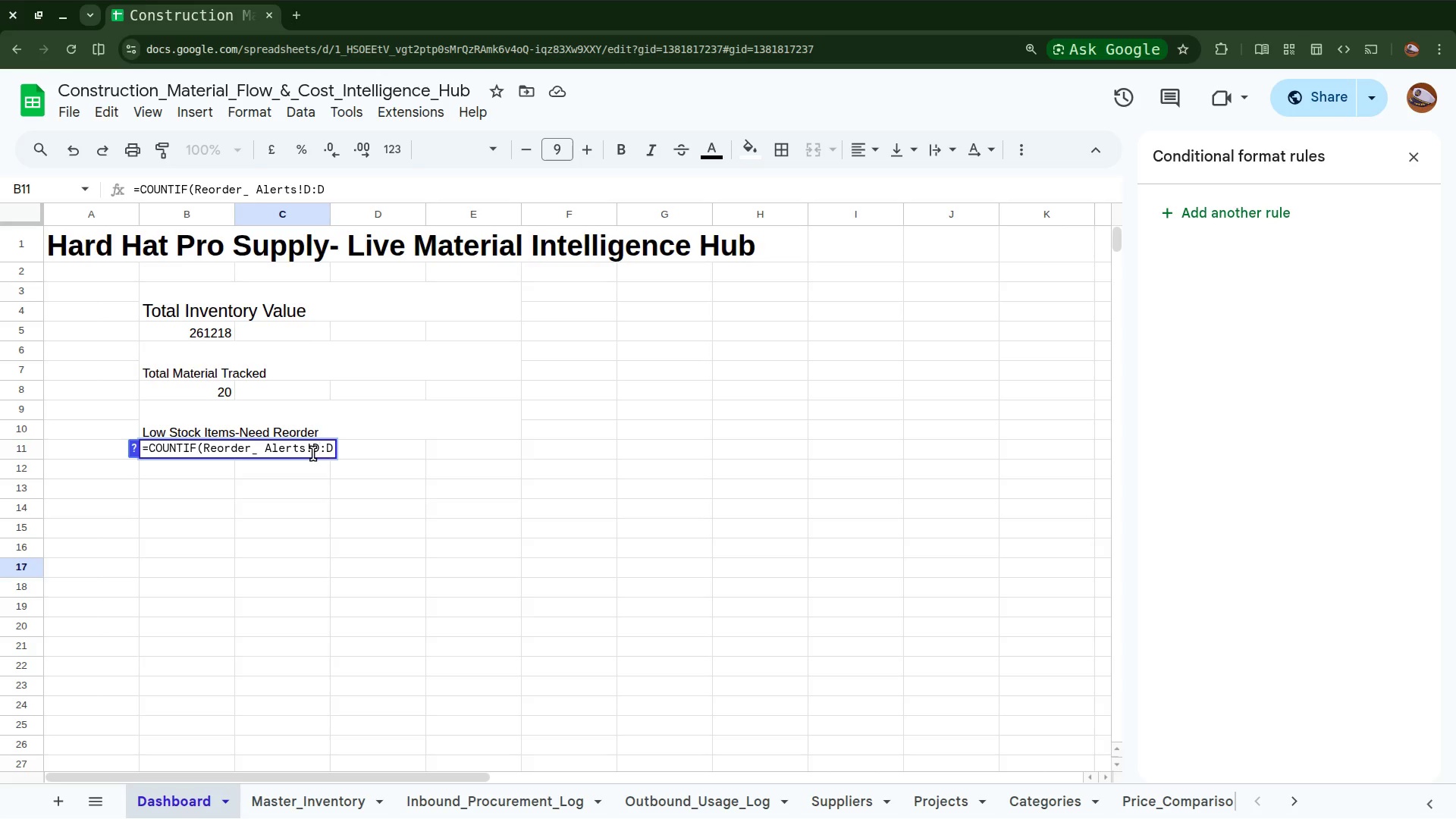 
left_click([330, 450])
 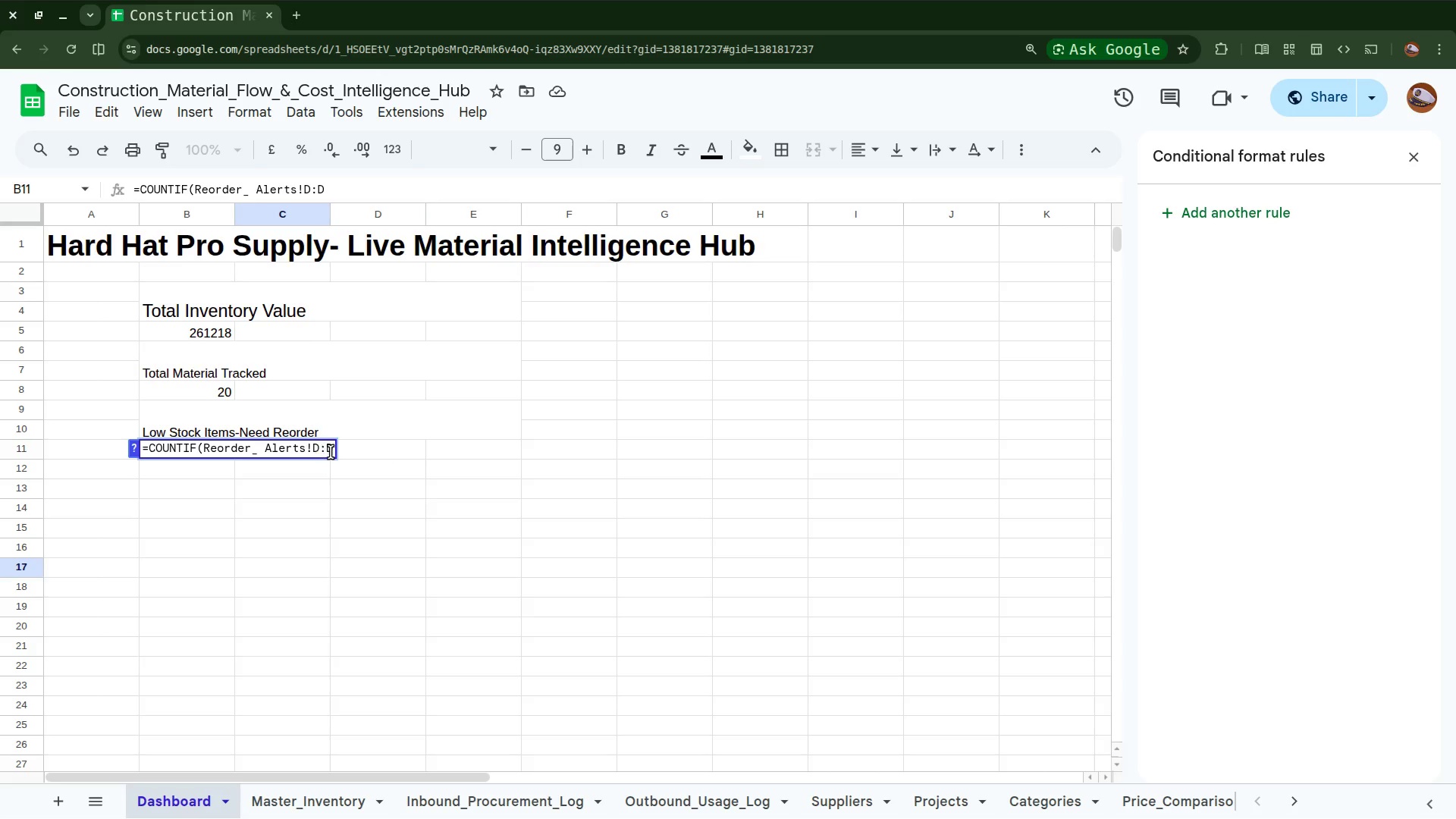 
left_click([331, 452])
 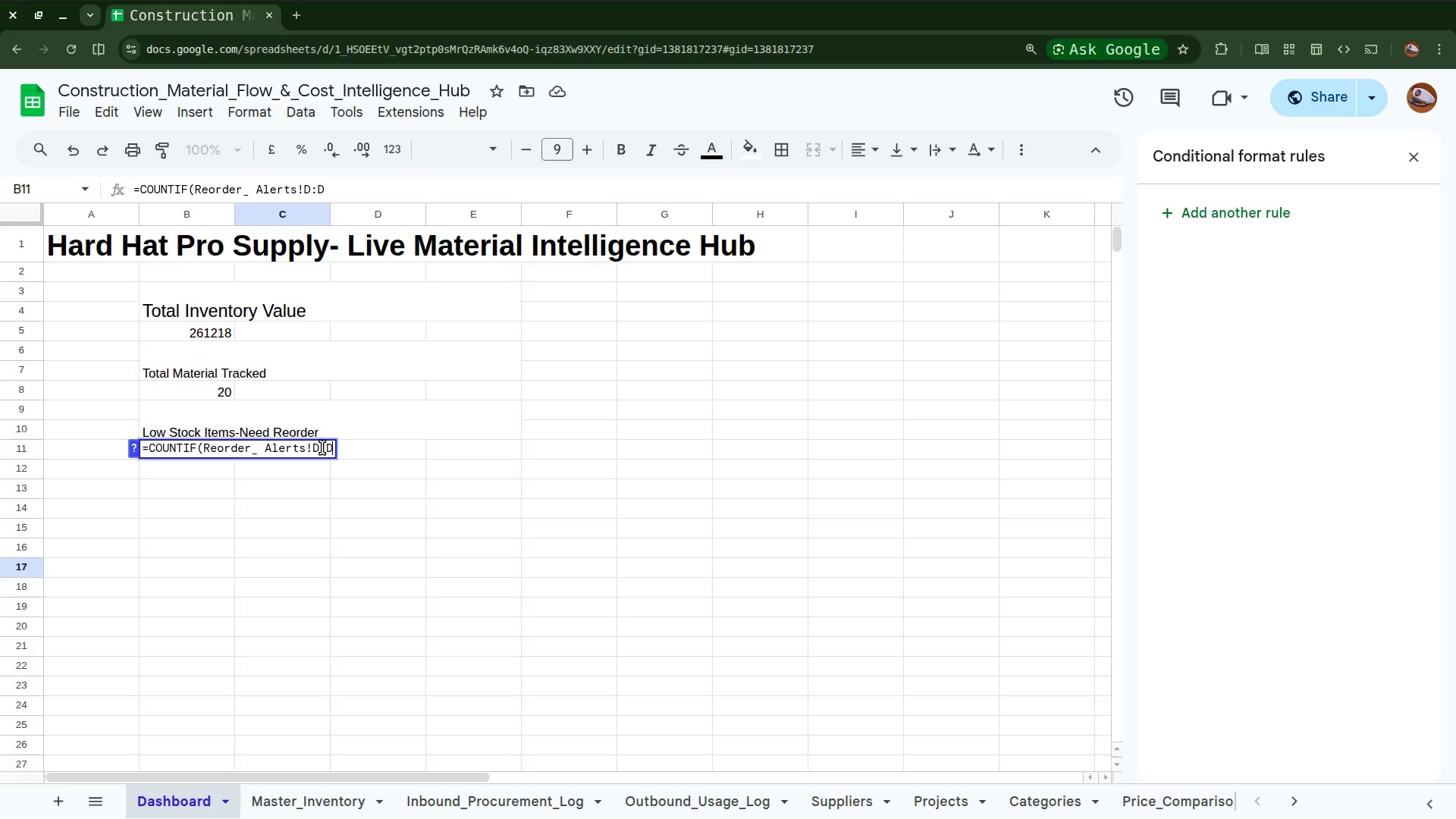 
left_click([322, 447])
 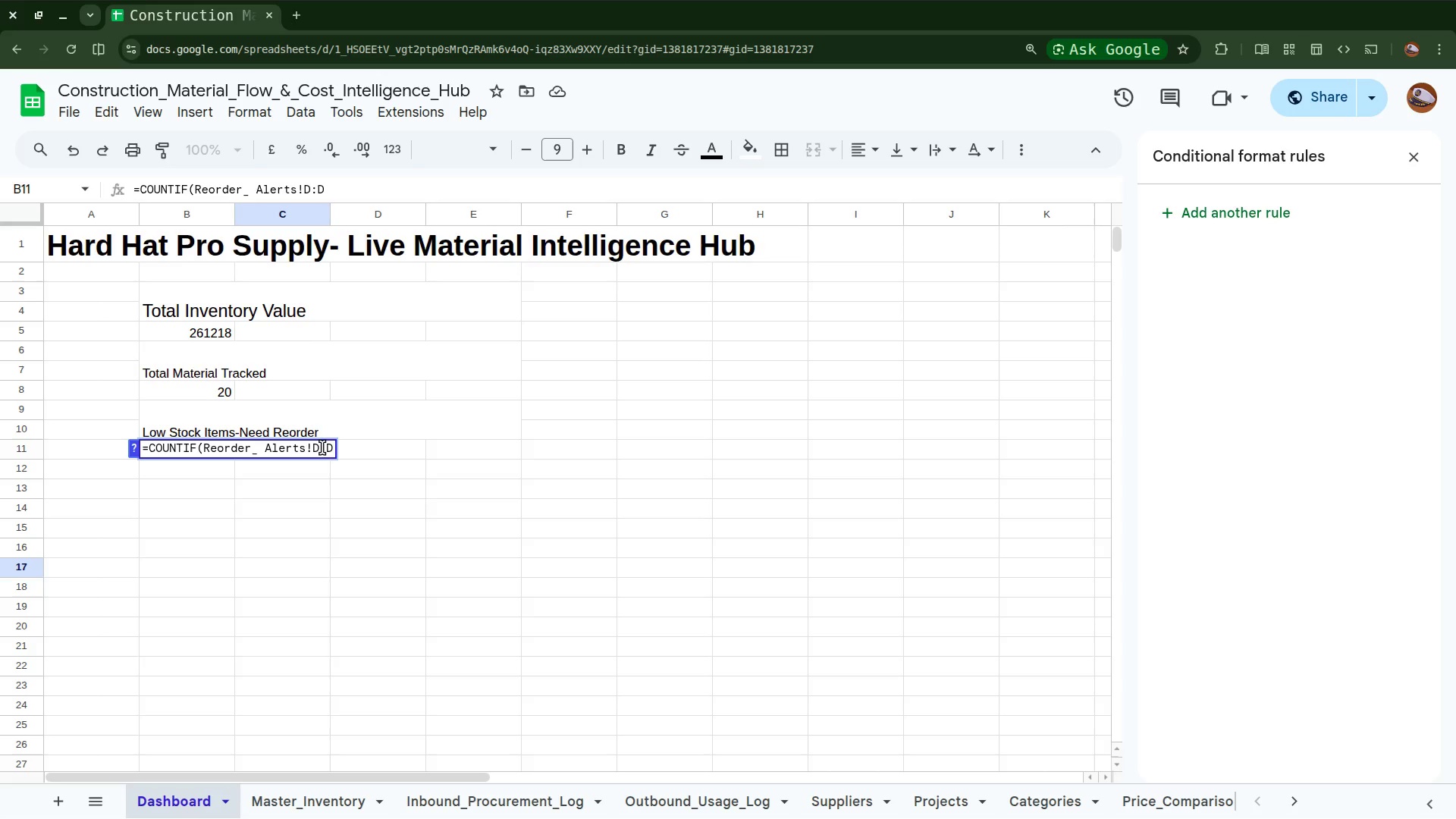 
key(ArrowRight)
 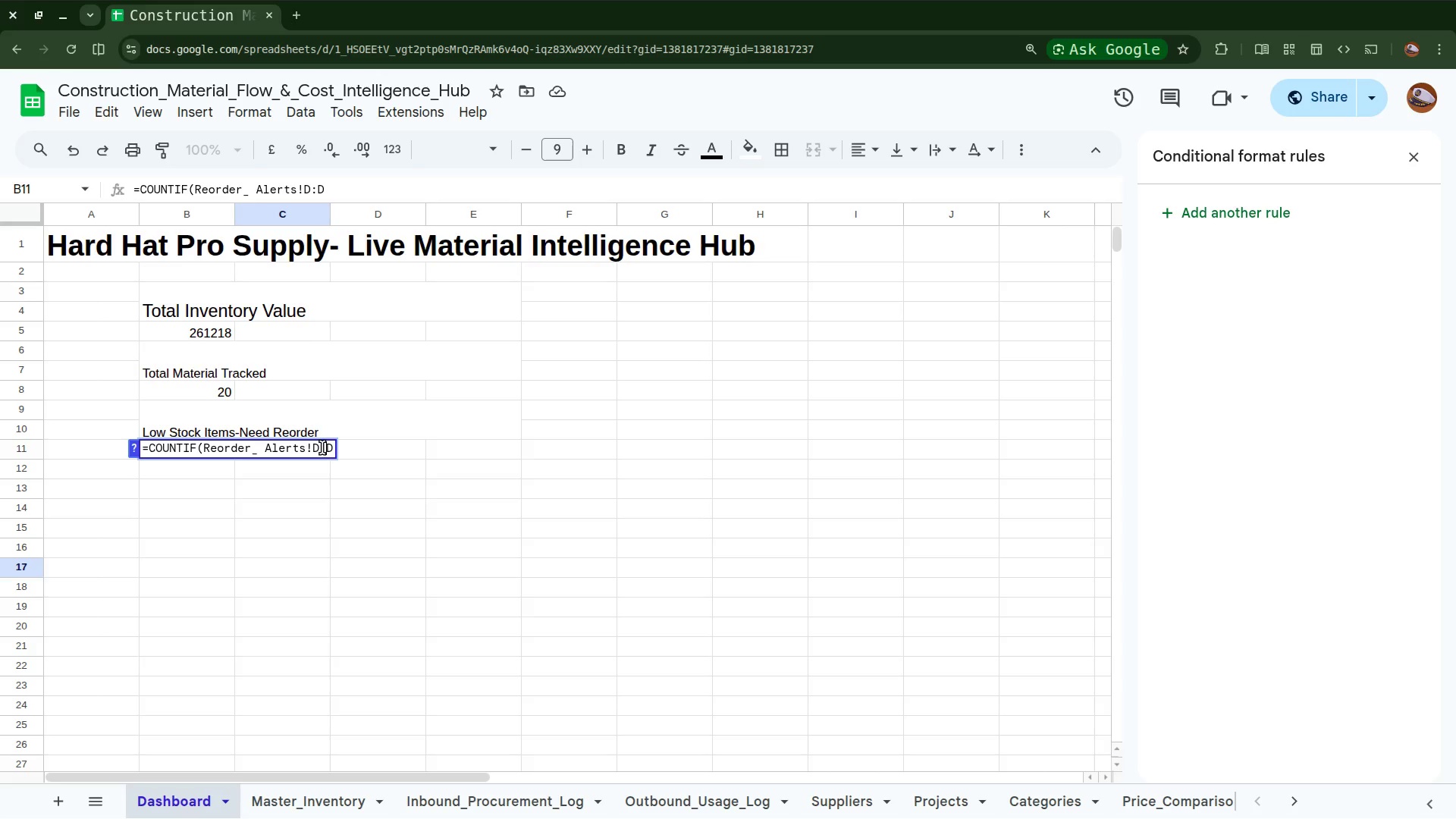 
key(ArrowRight)
 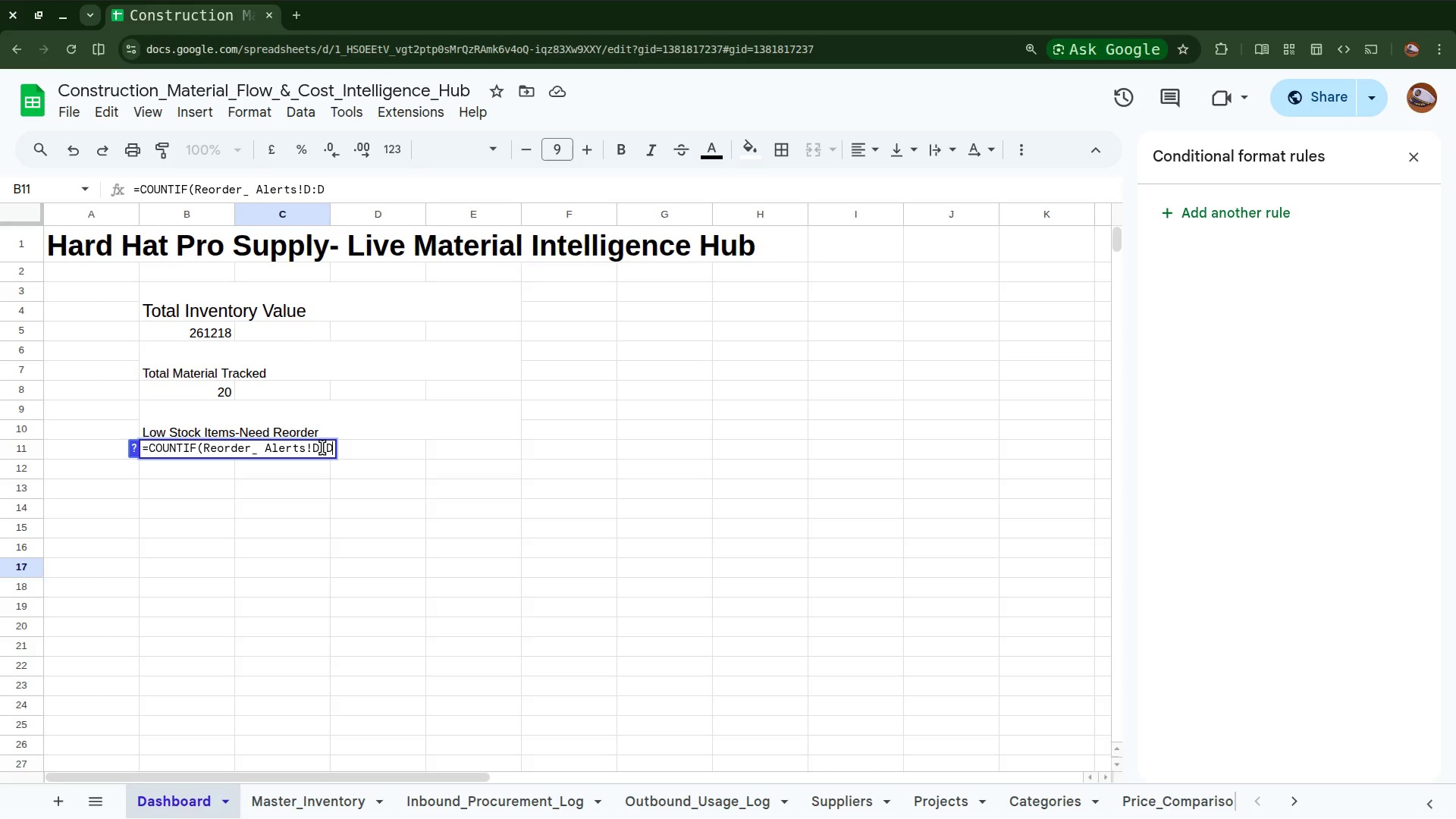 
wait(5.35)
 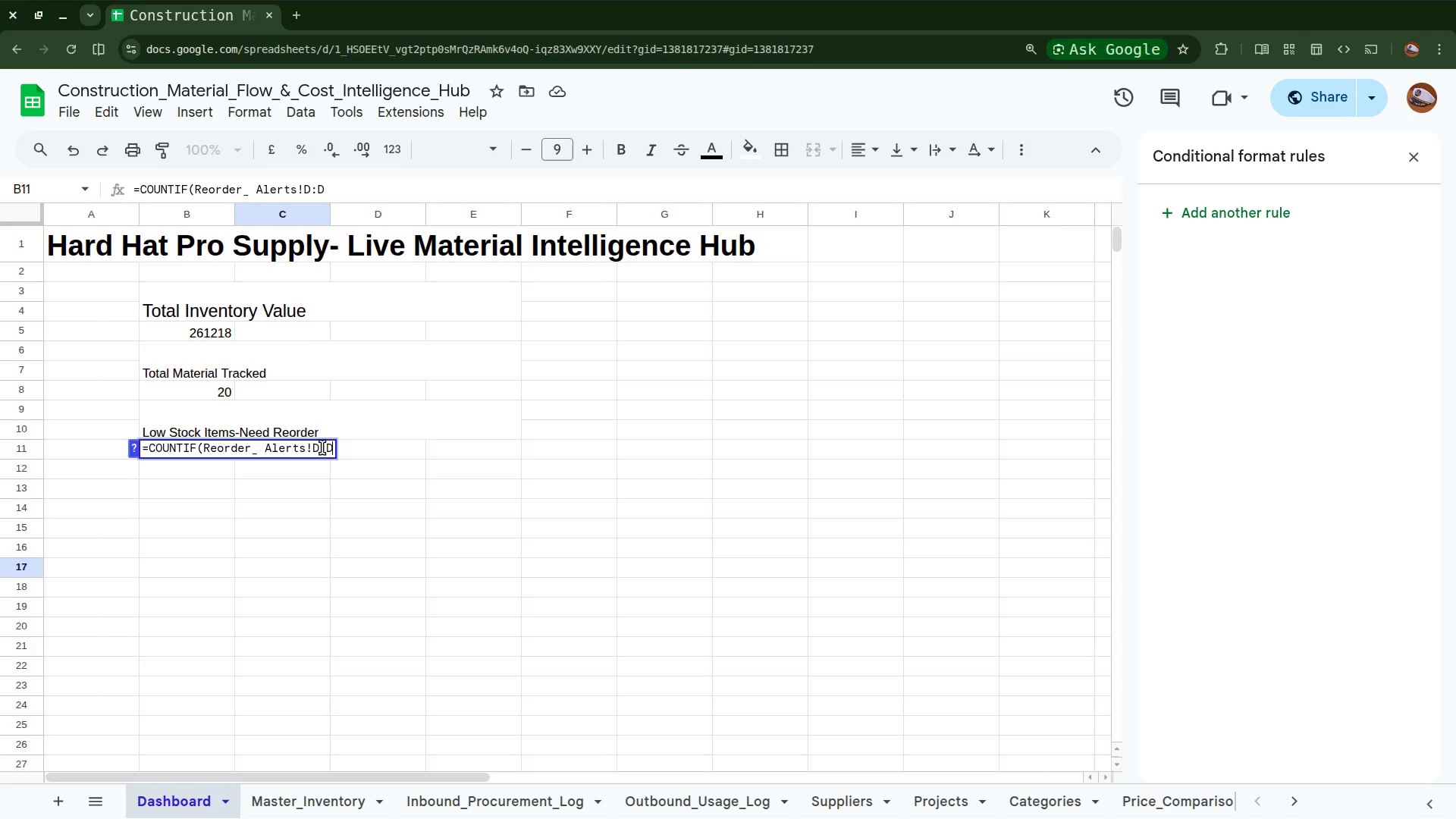 
key(Shift+Quote)
 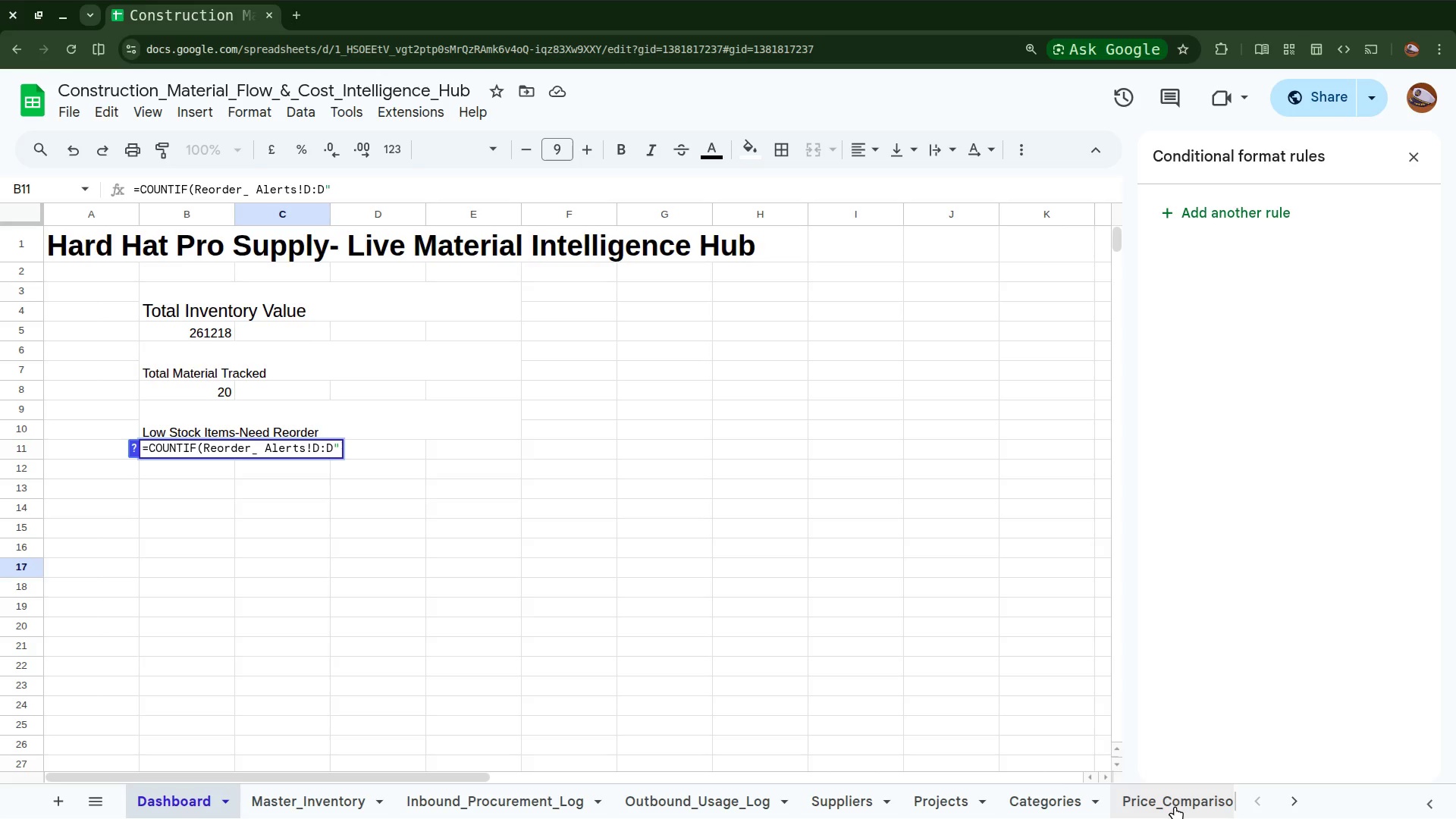 
wait(13.14)
 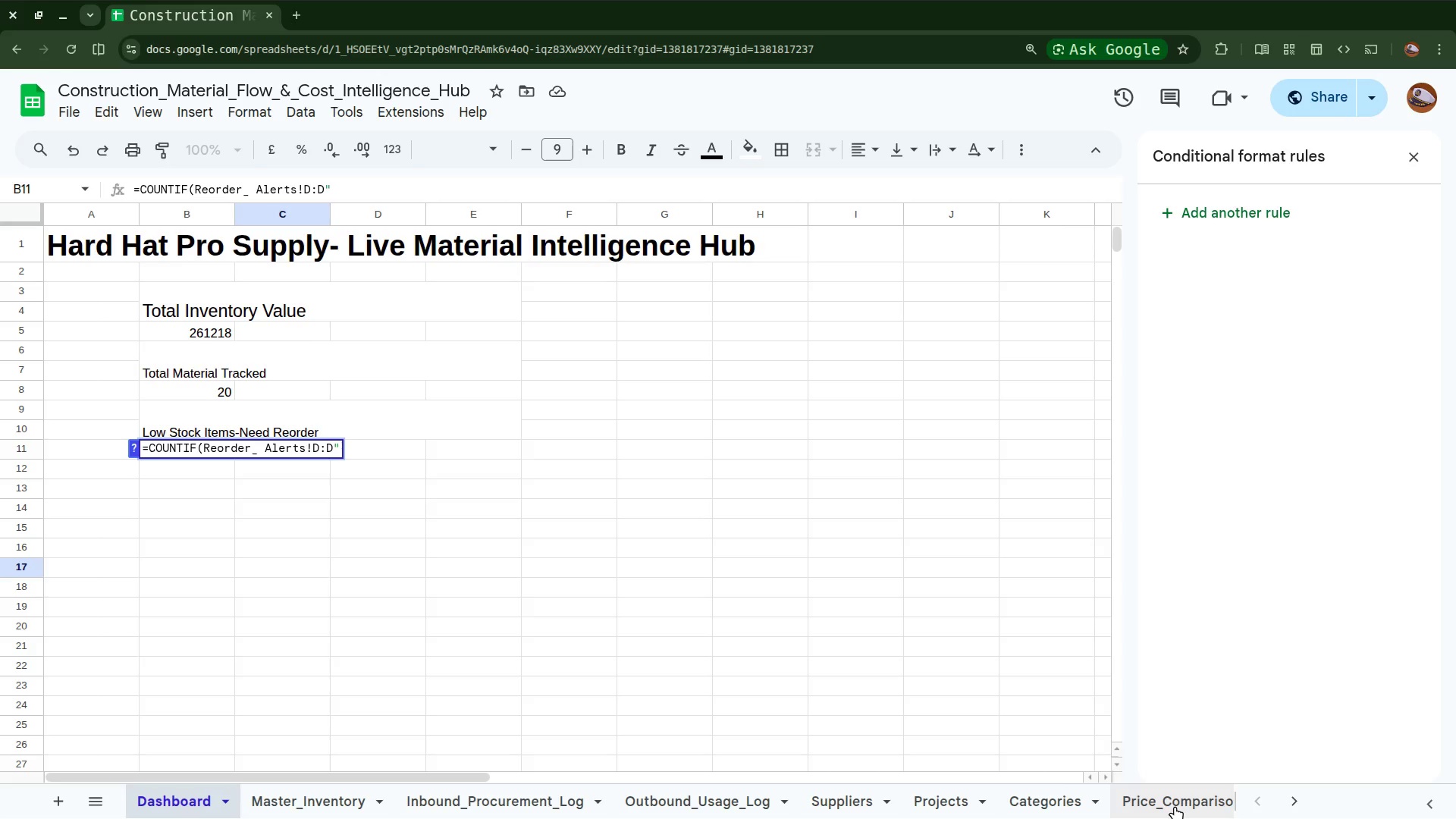 
scroll: coordinate [1175, 806], scroll_direction: down, amount: 5.0
 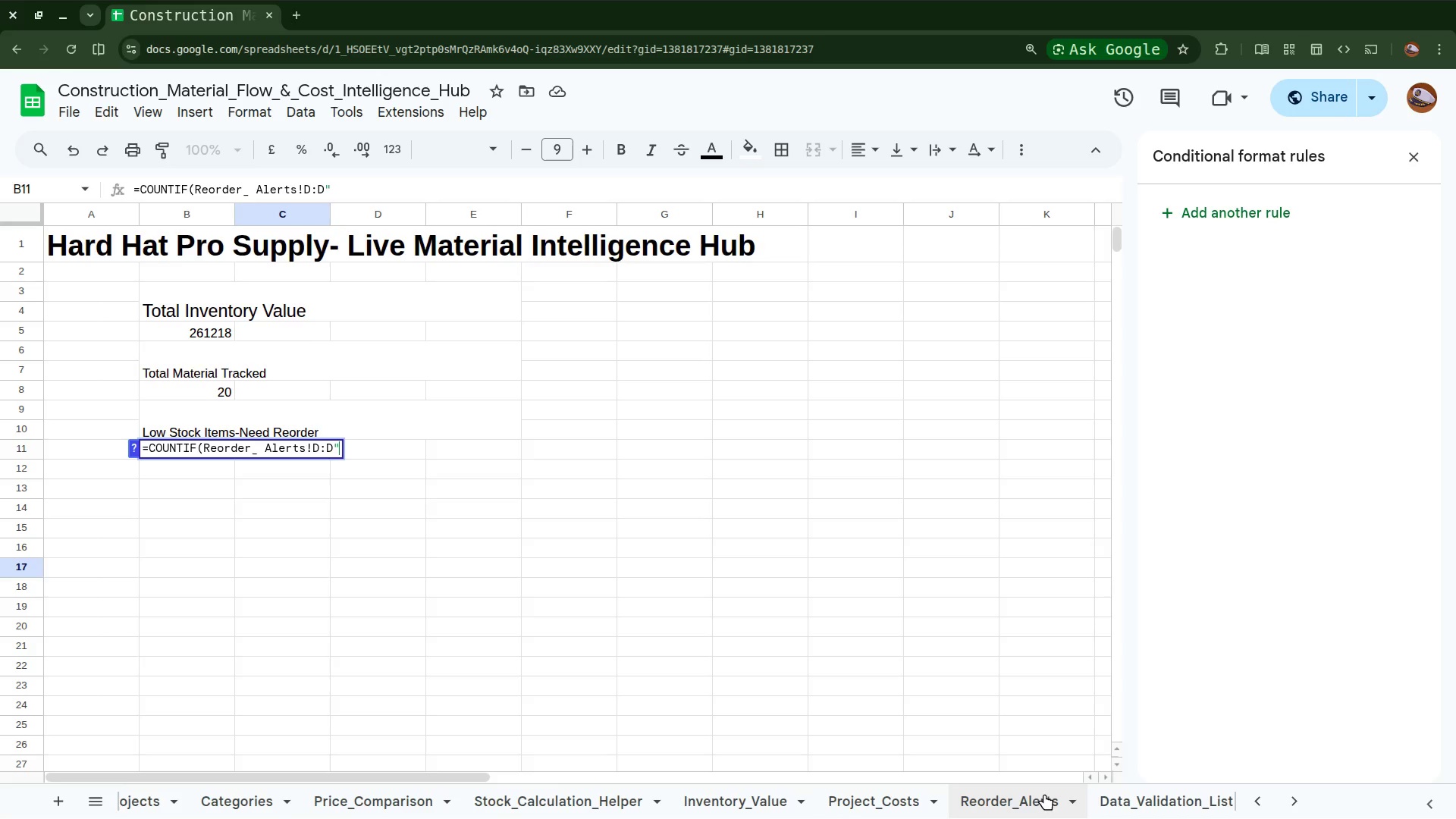 
left_click([1044, 794])
 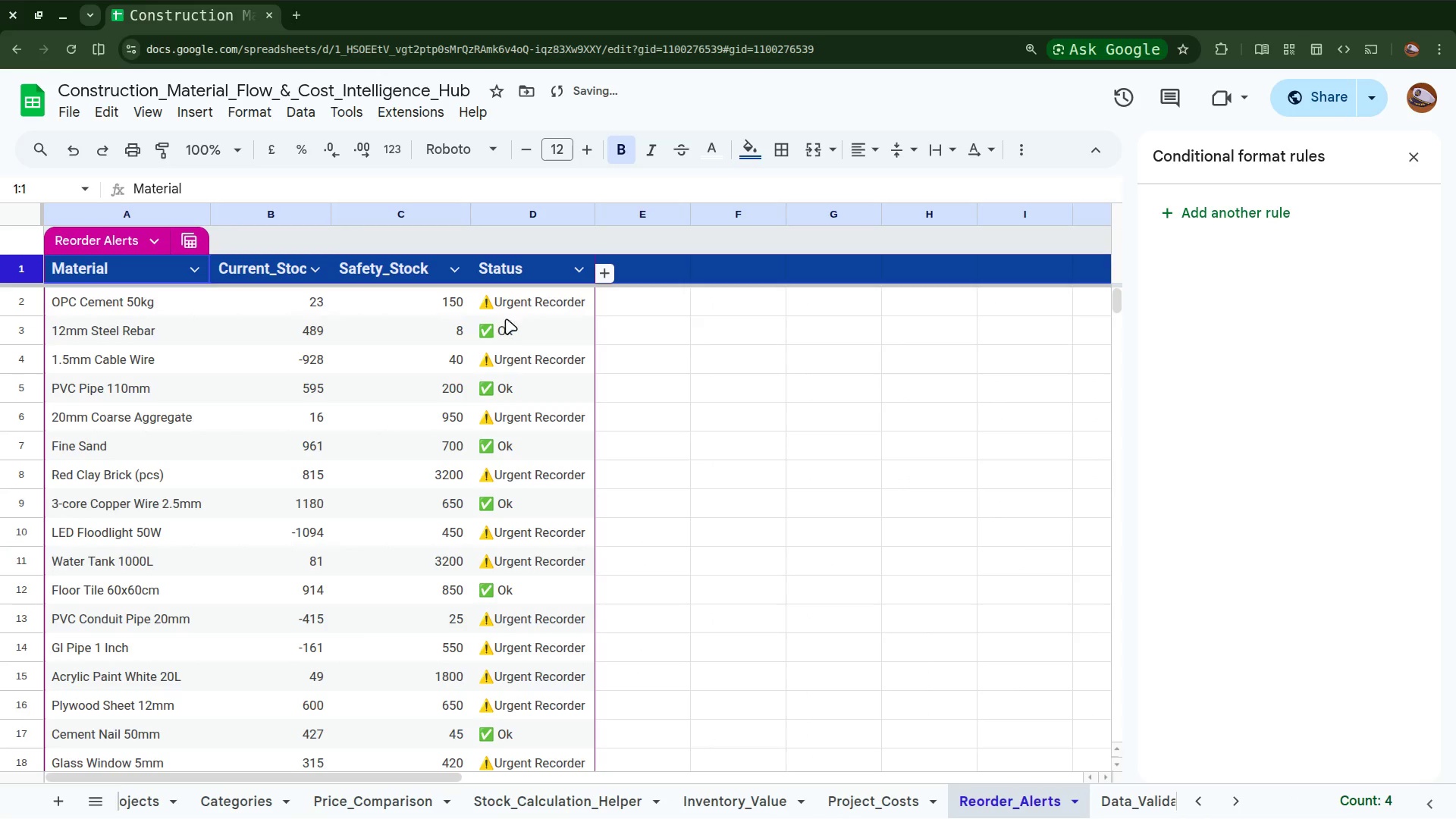 
left_click([519, 300])
 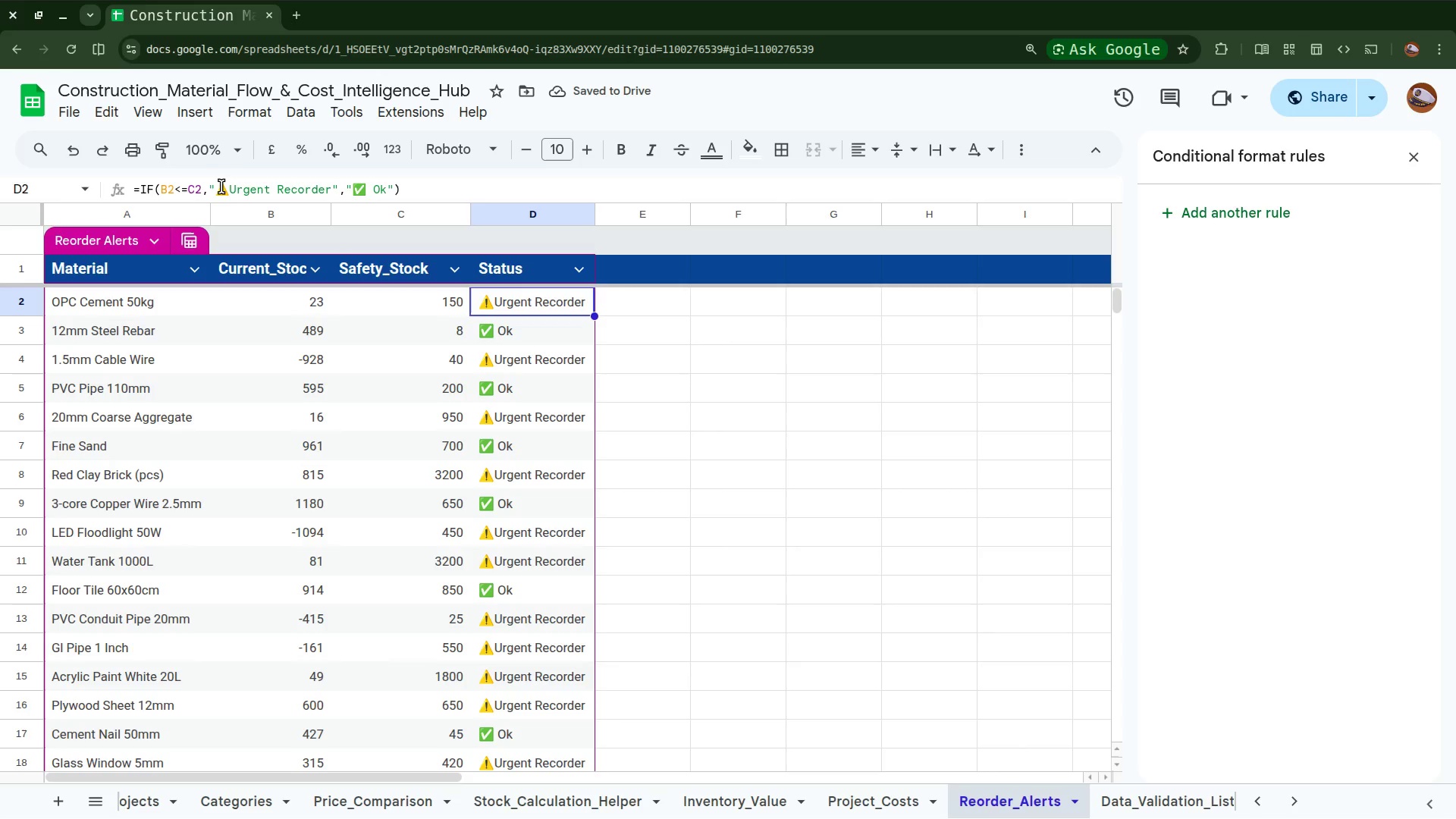 
double_click([221, 191])
 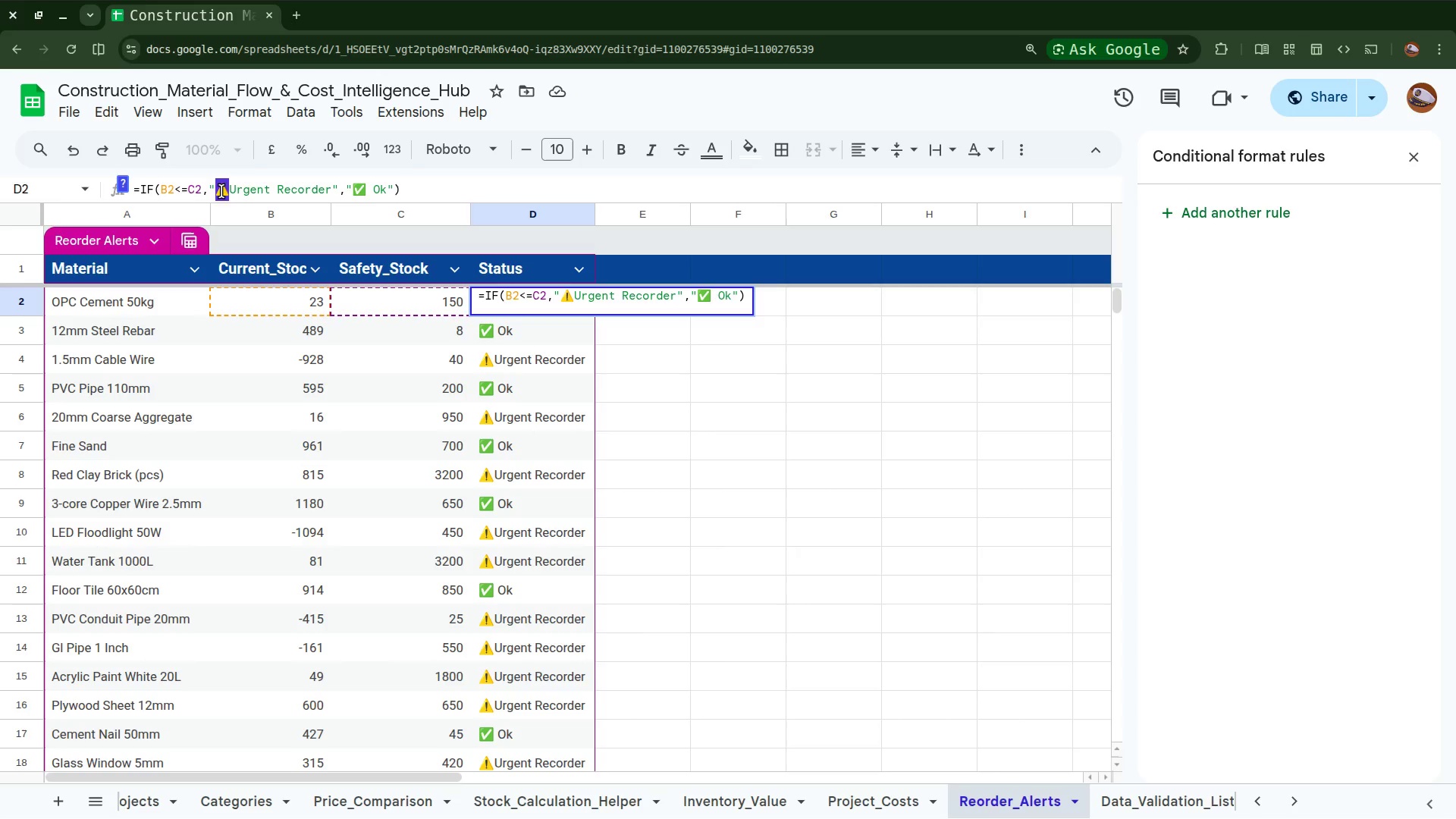 
right_click([221, 191])
 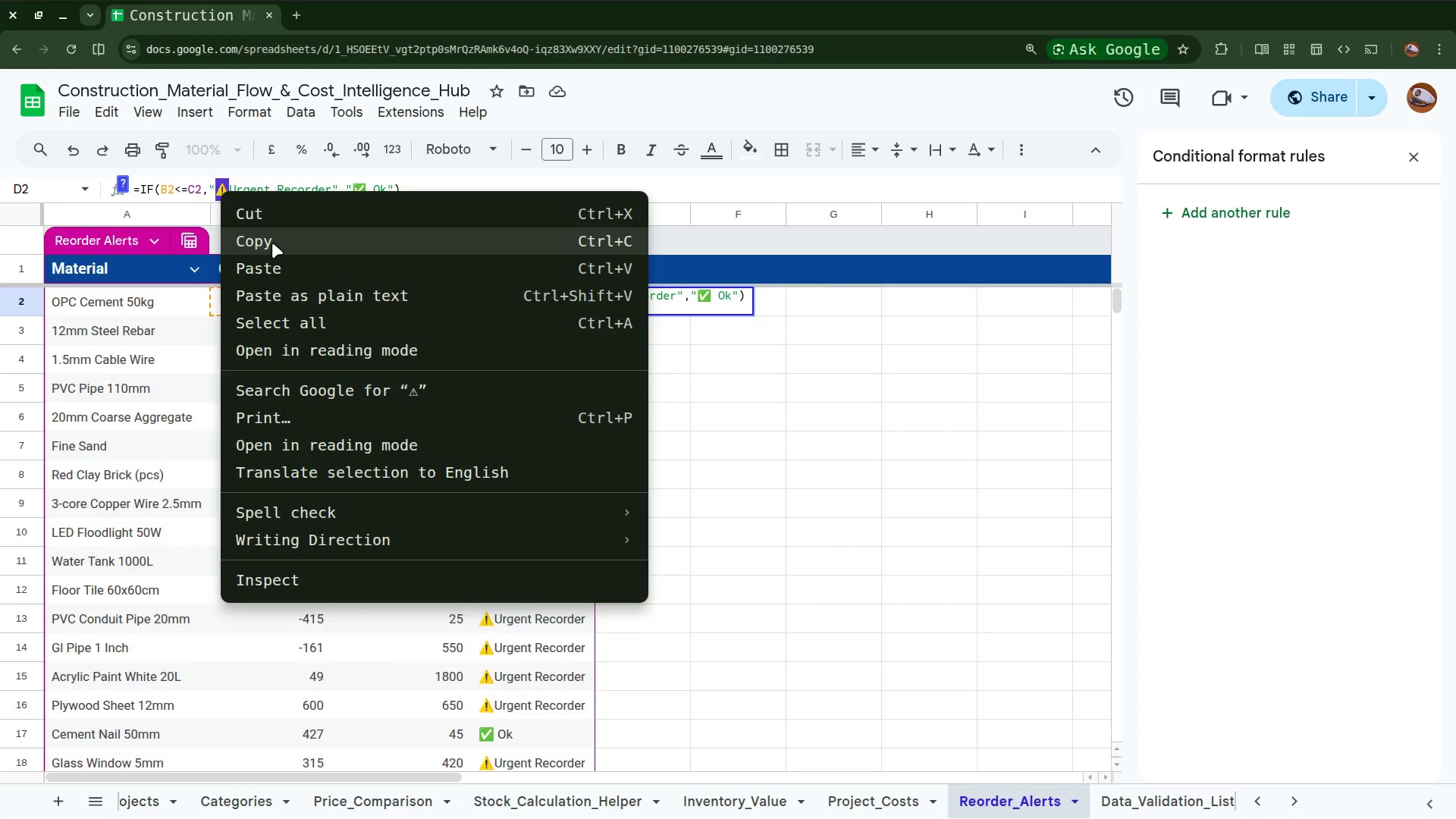 
left_click([272, 243])
 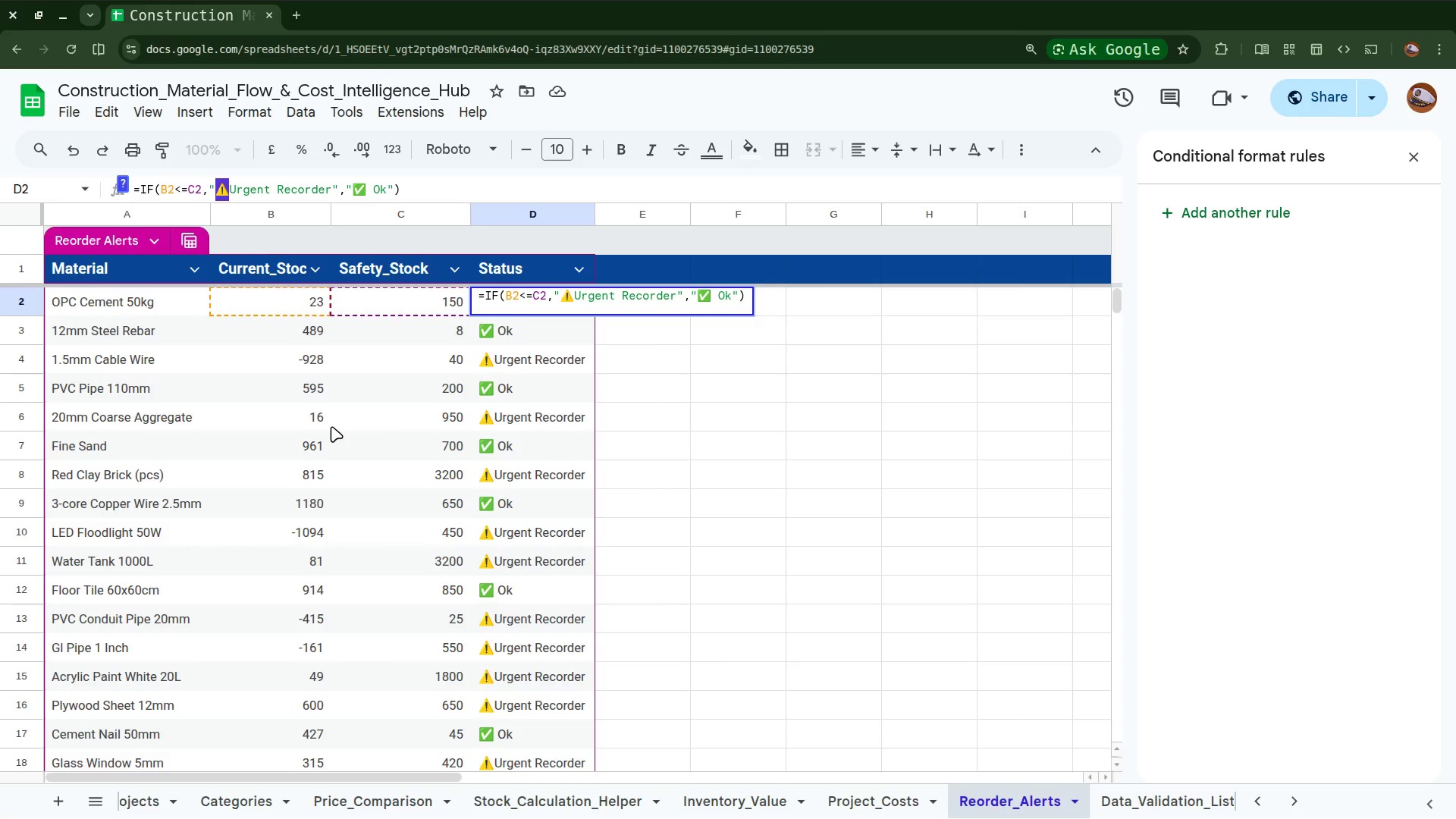 
left_click([331, 426])
 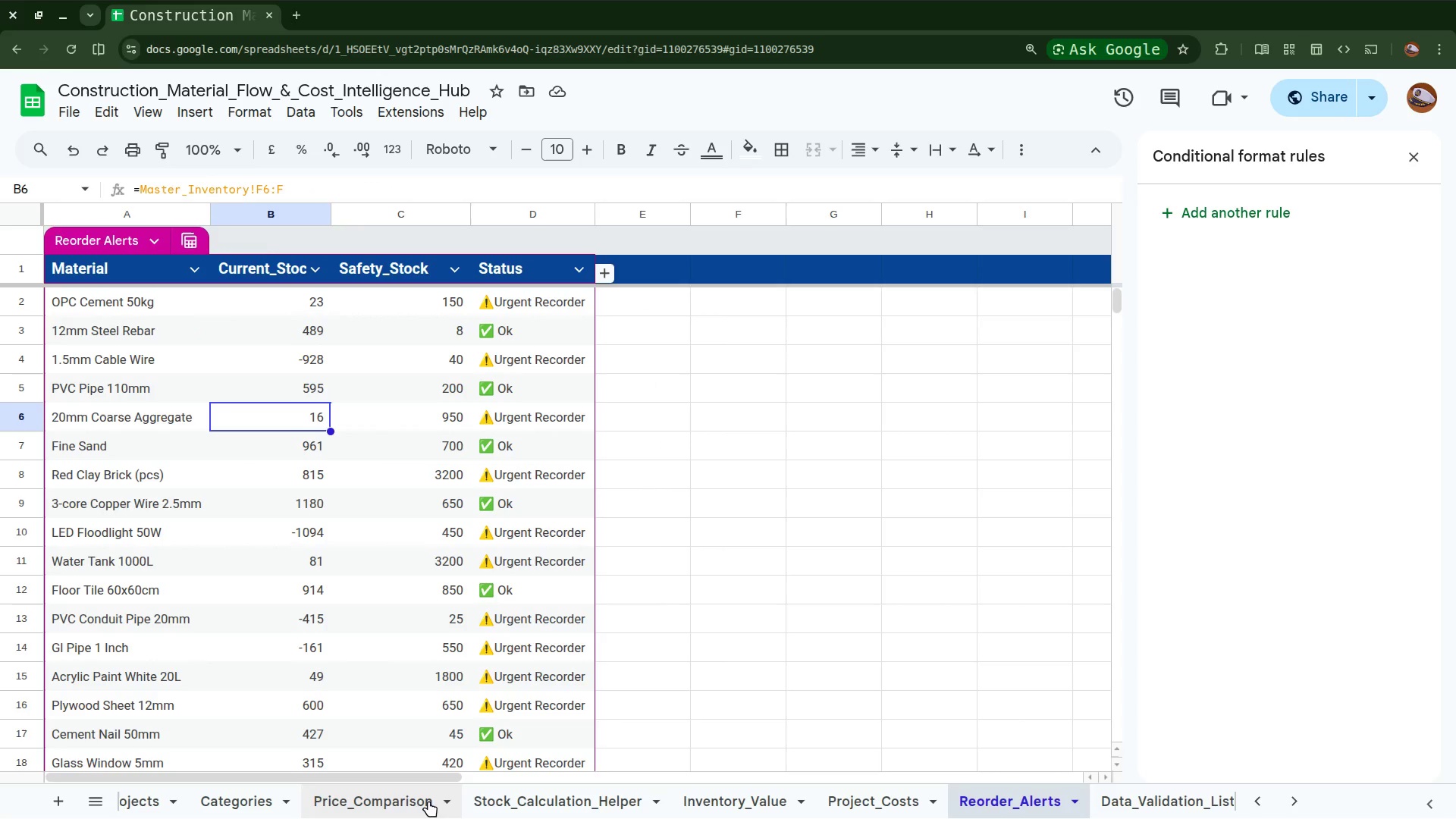 
left_click([399, 799])
 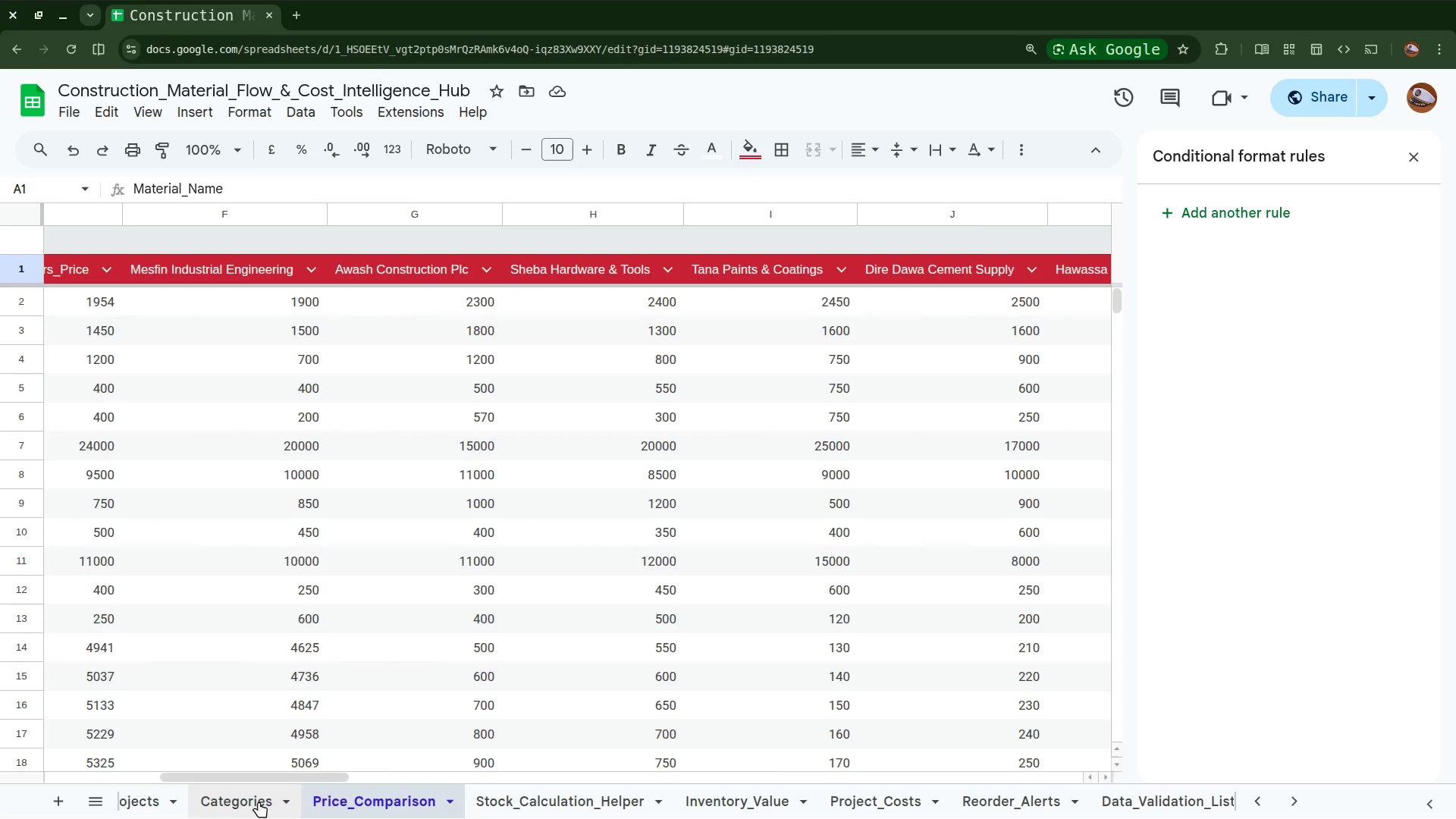 
left_click([250, 802])
 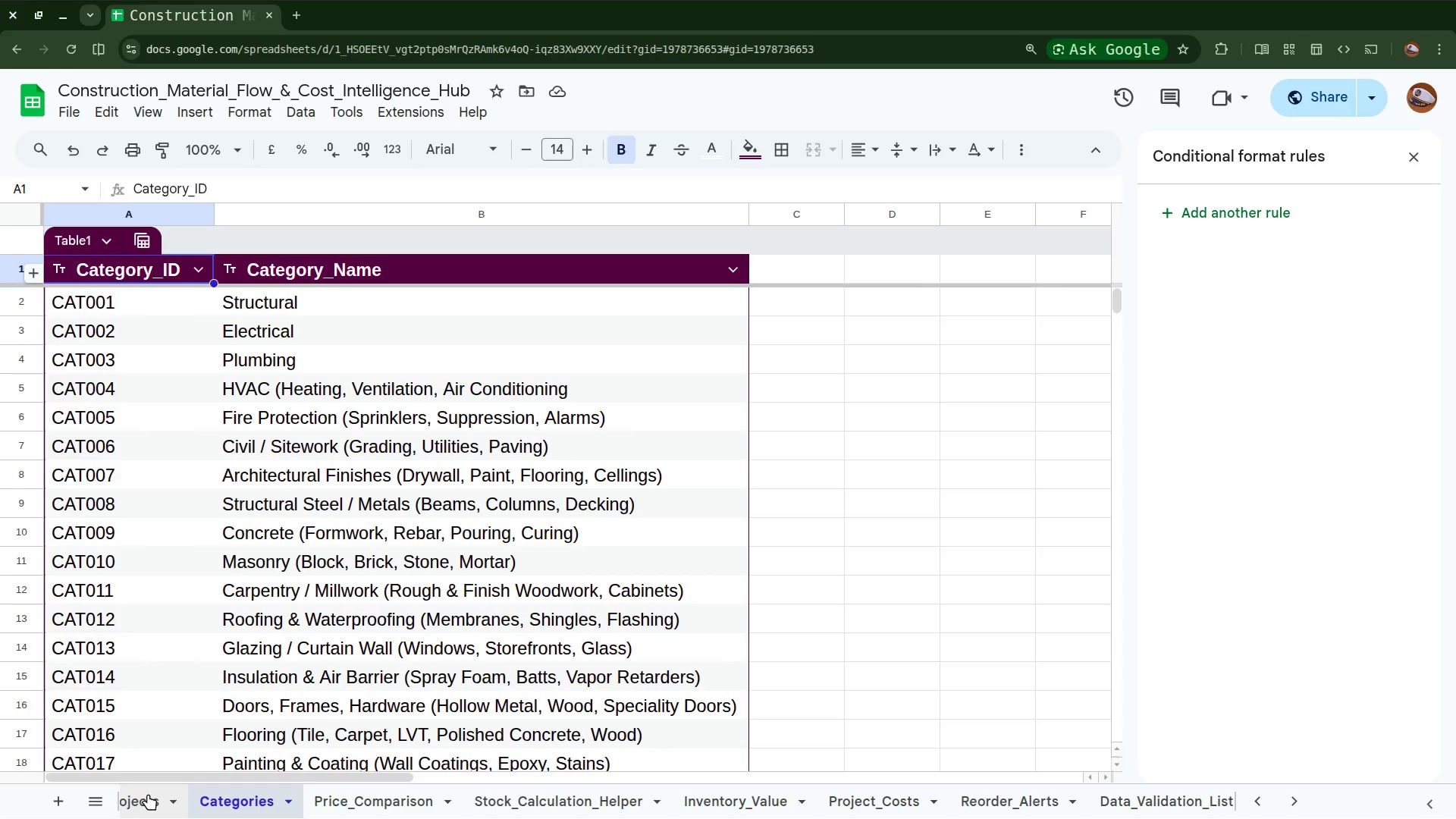 
left_click([141, 795])
 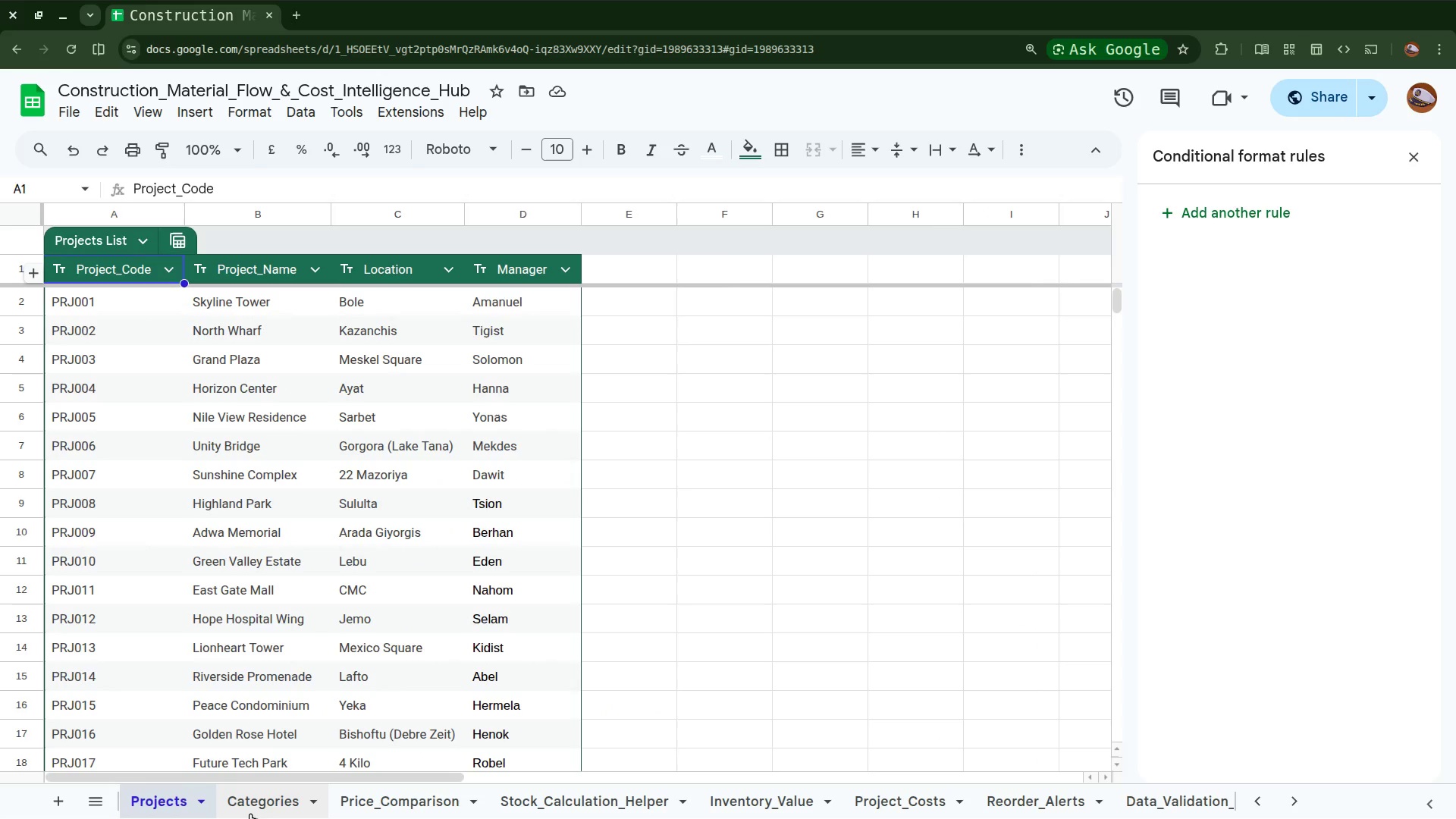 
scroll: coordinate [250, 813], scroll_direction: up, amount: 11.0
 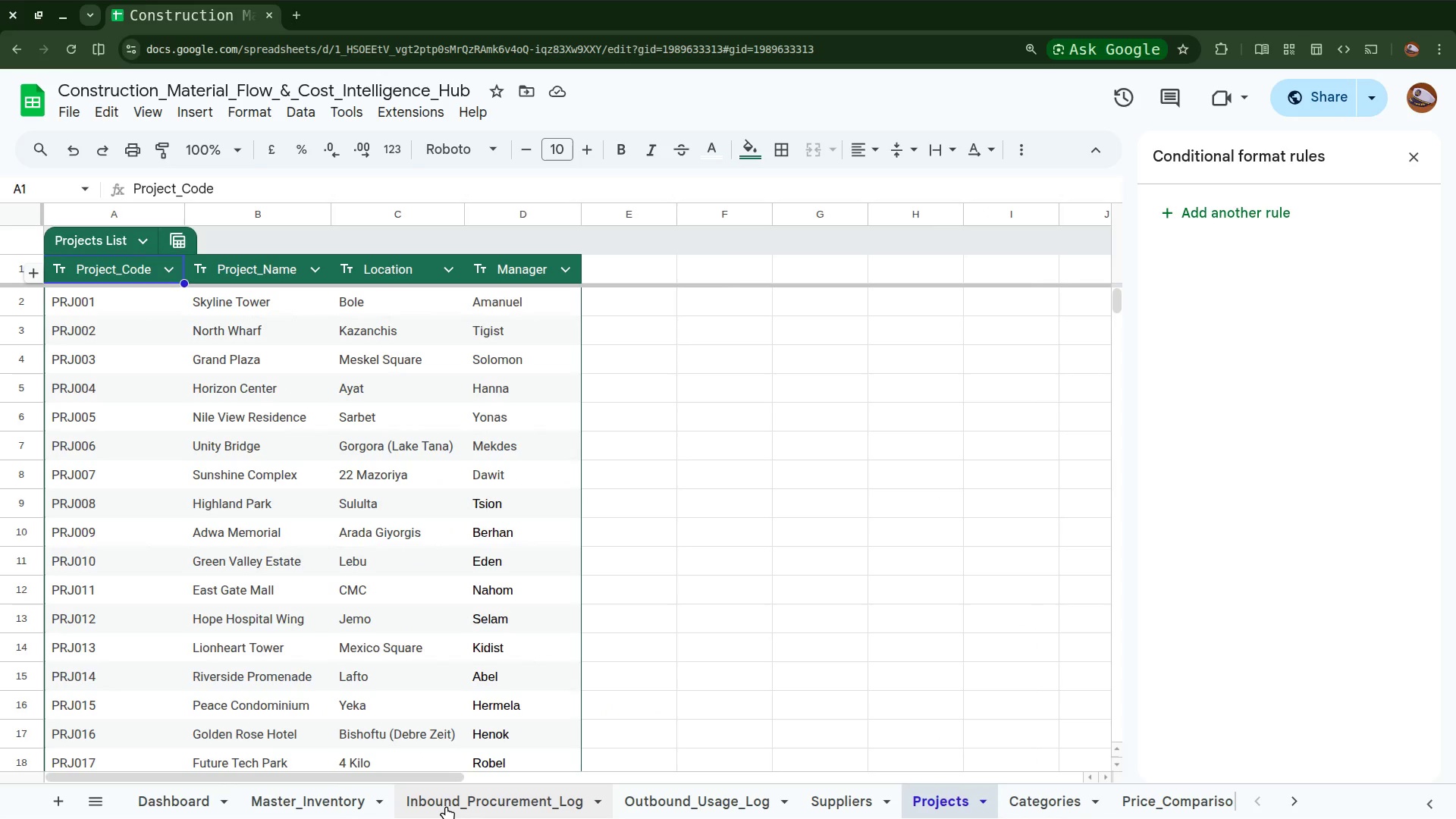 
left_click([446, 806])
 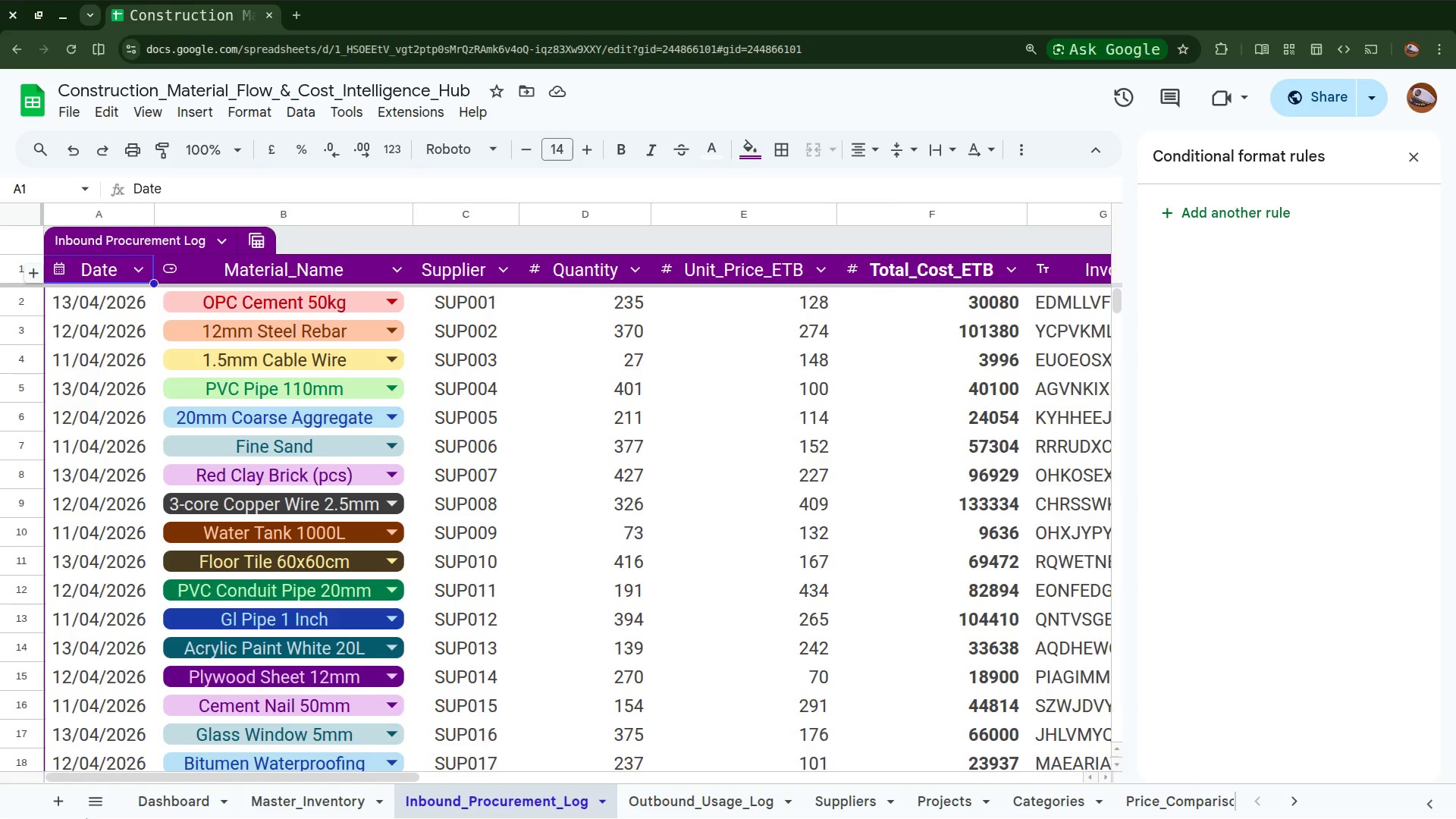 
left_click([175, 810])
 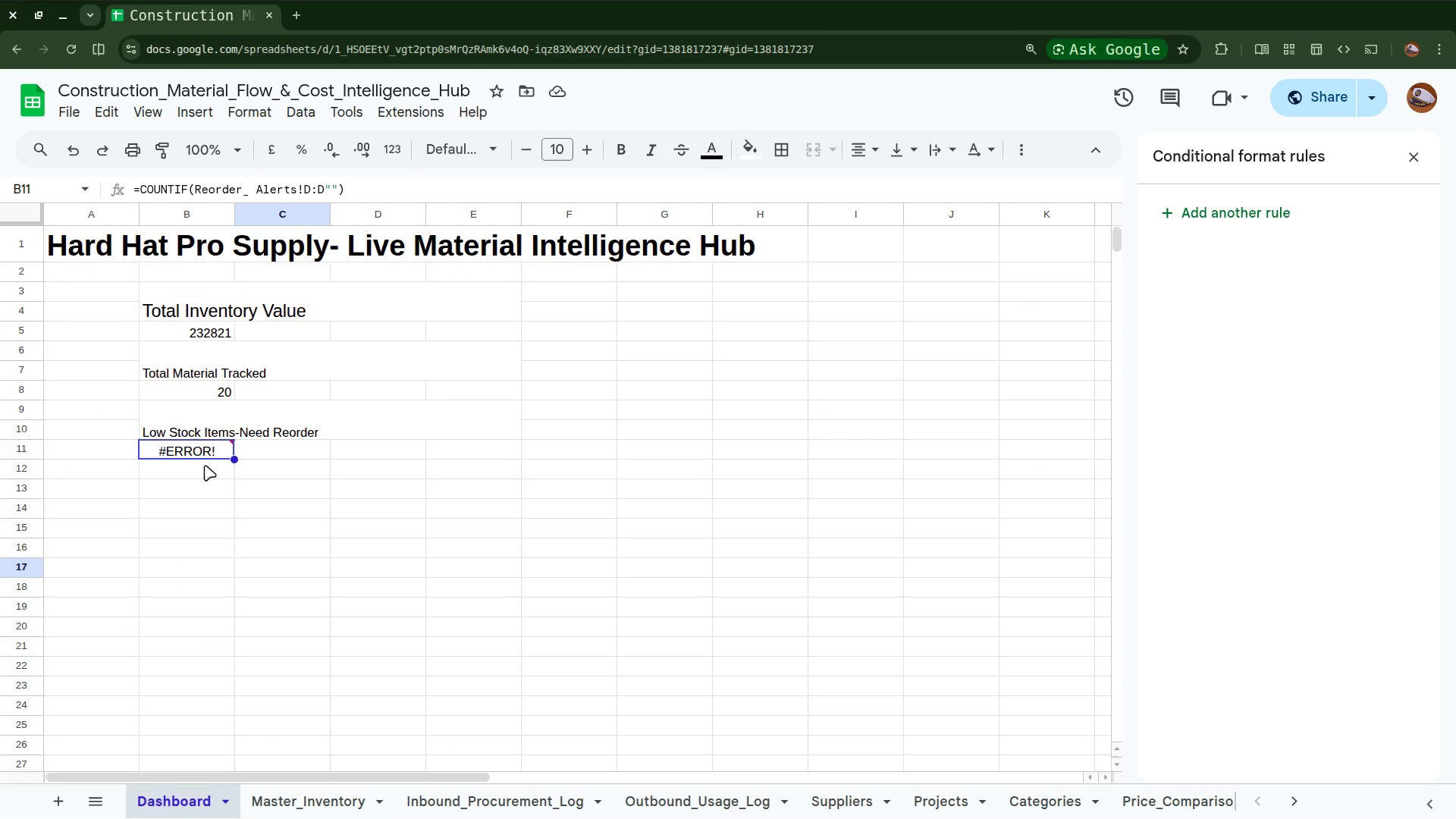 
left_click([206, 450])
 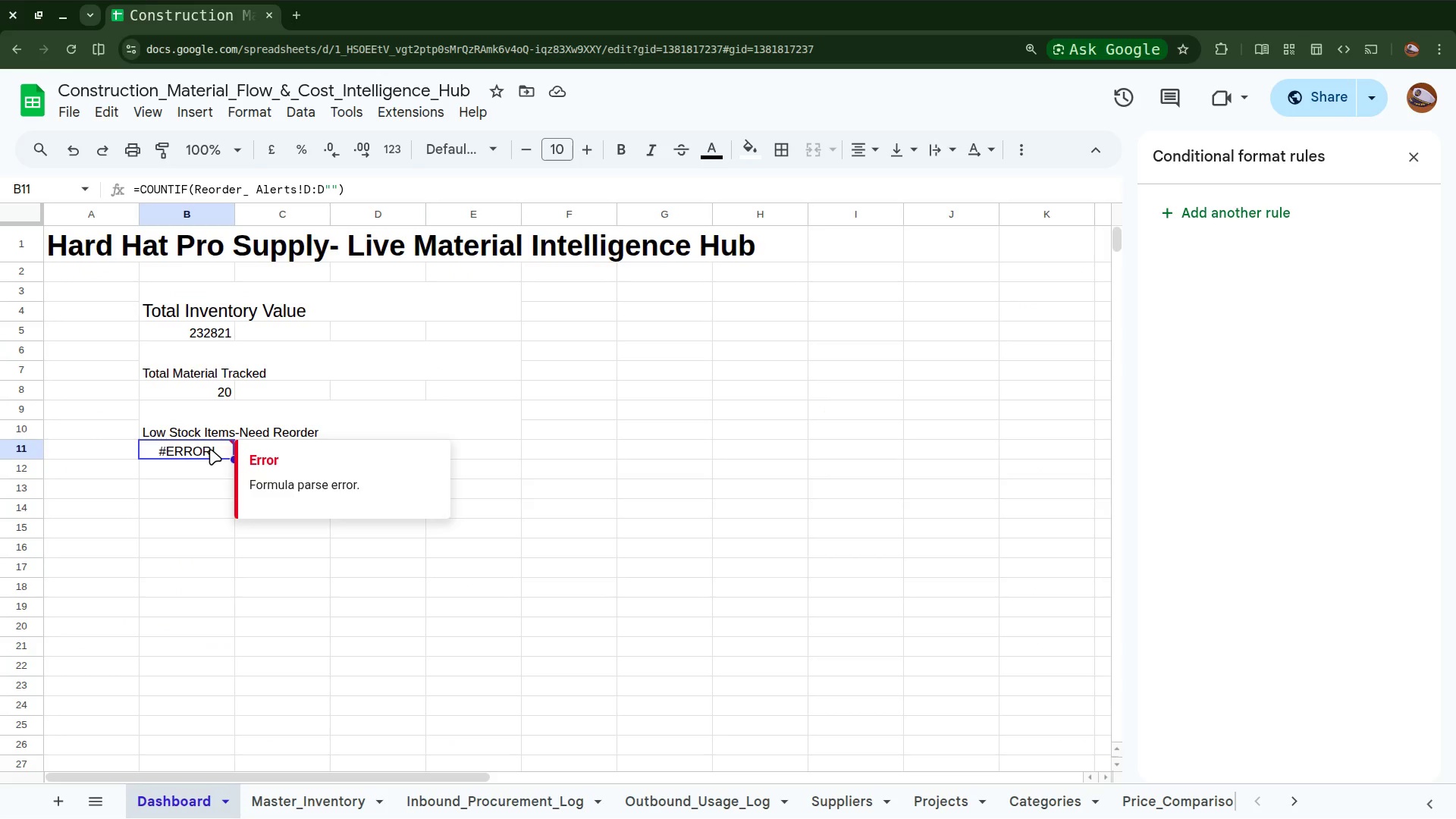 
left_click([210, 449])
 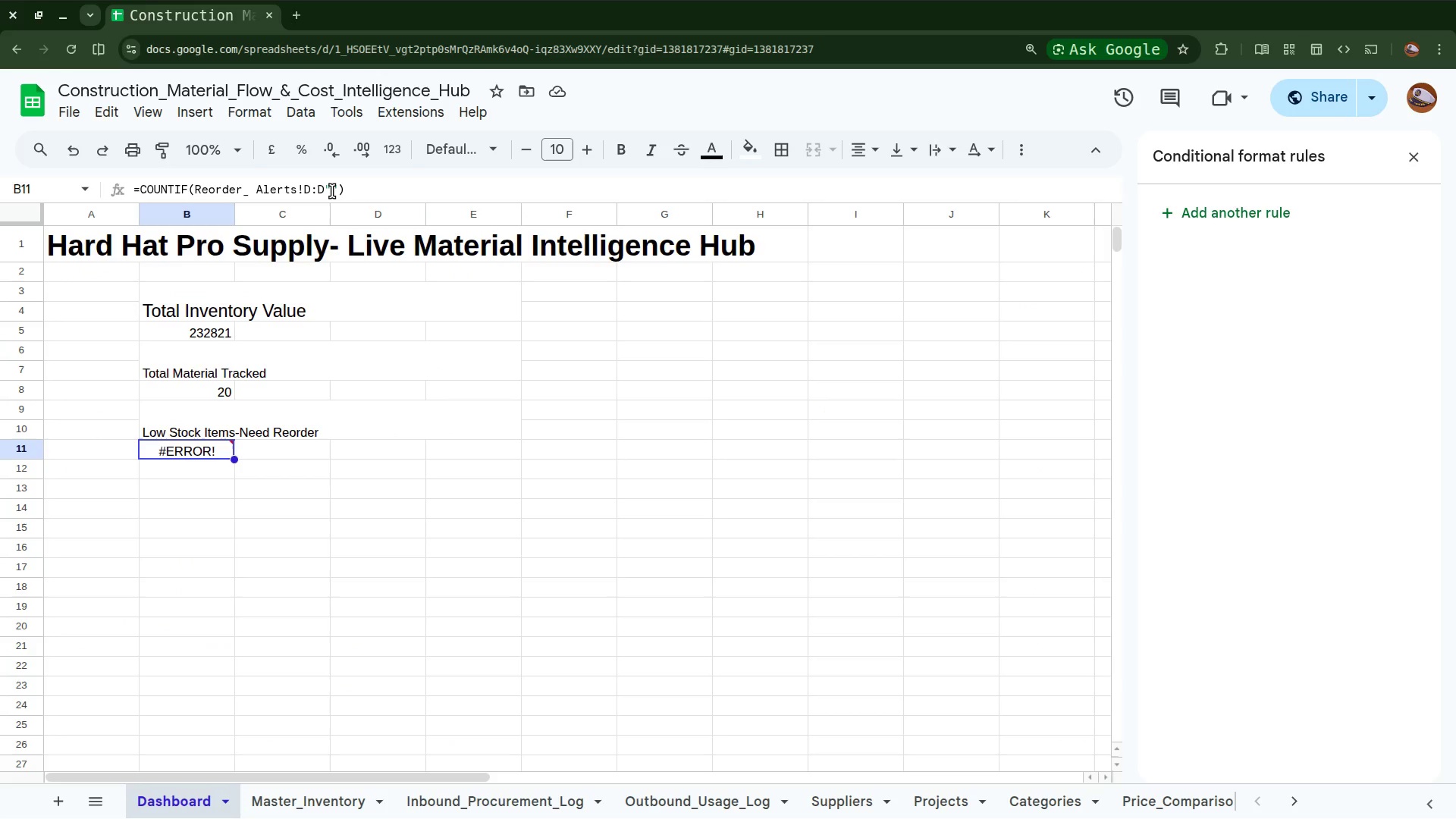 
left_click([332, 192])
 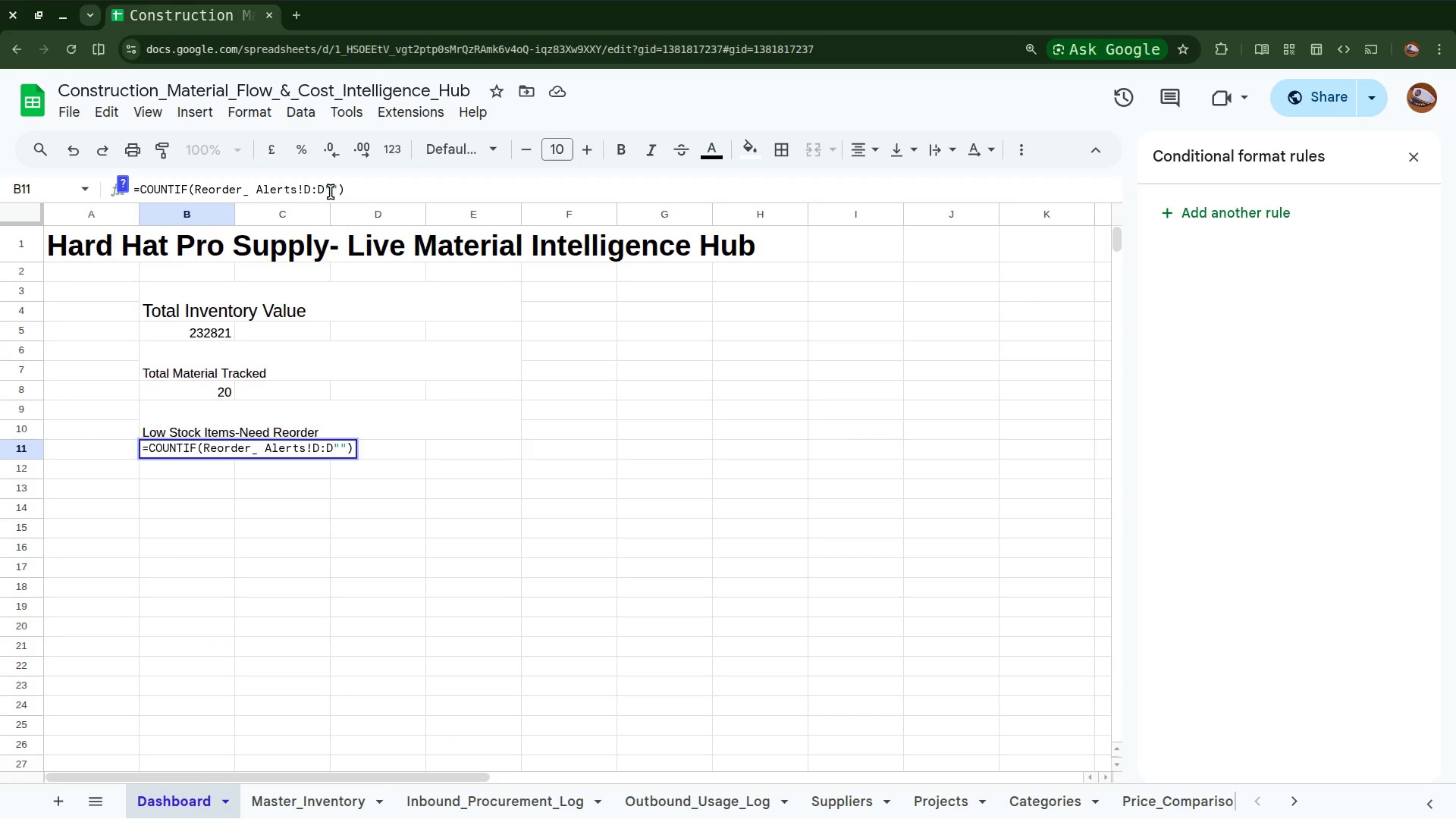 
key(Control+V)
 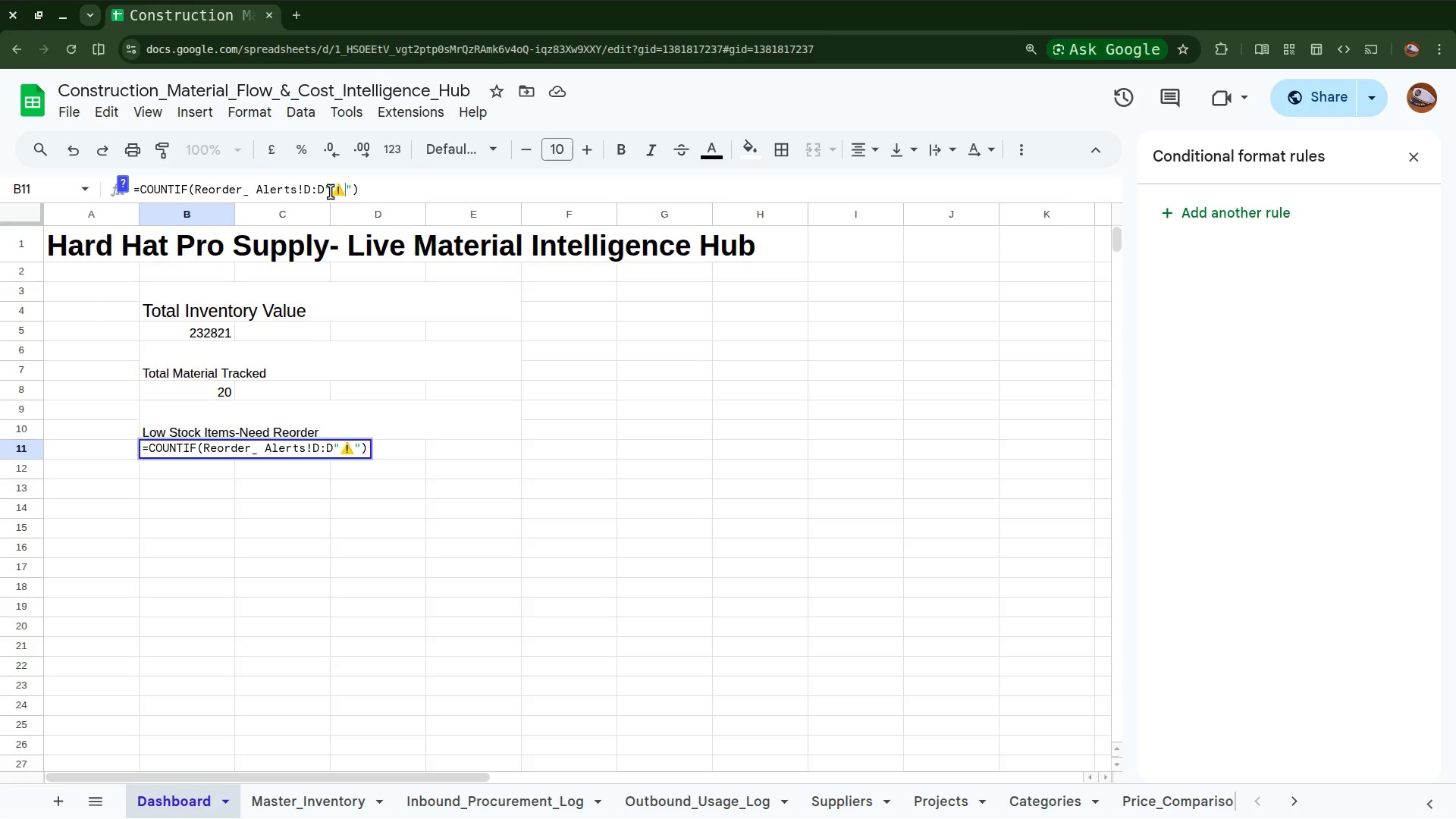 
wait(6.48)
 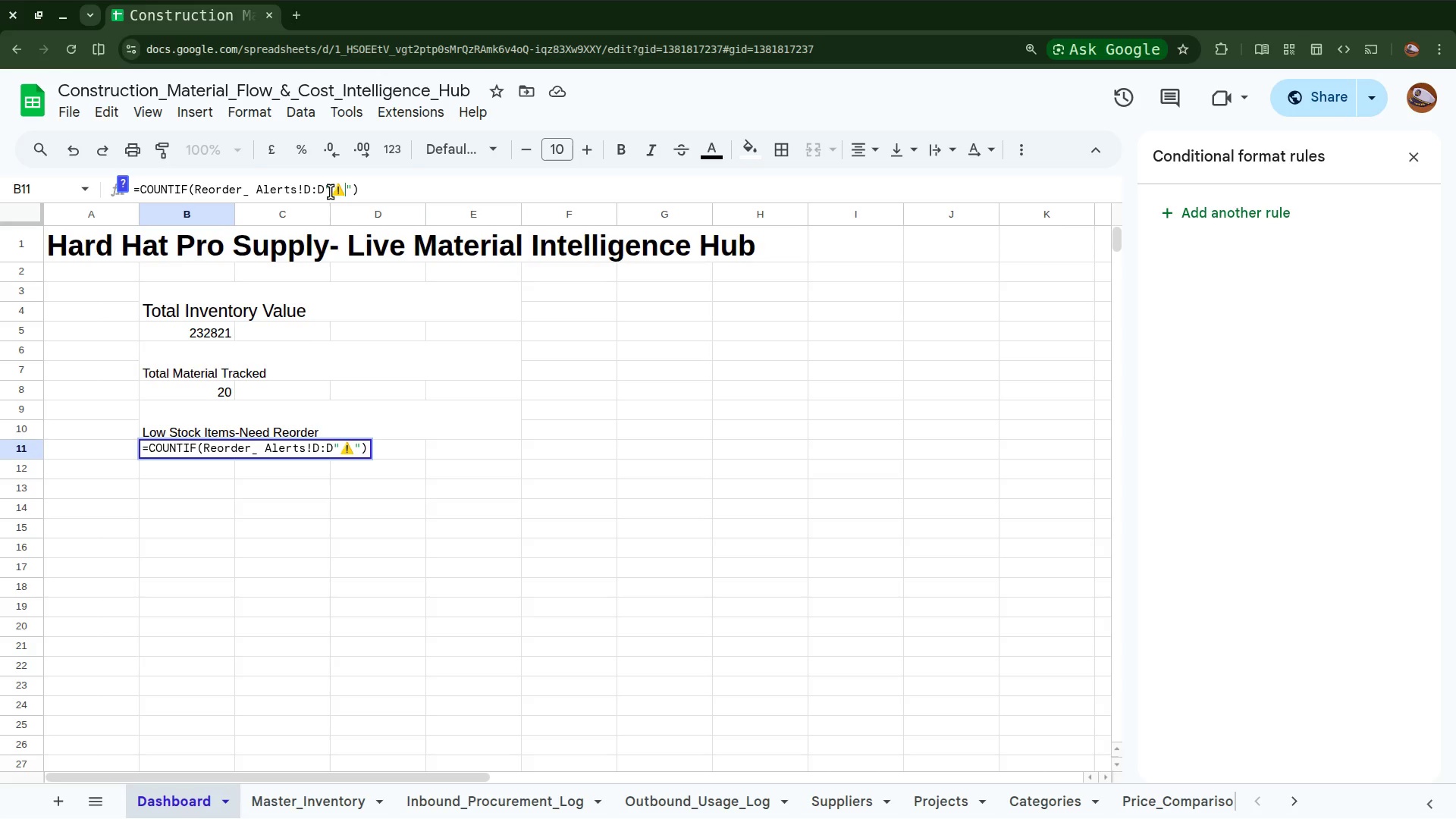 
type(u)
key(Backspace)
type(Urte)
 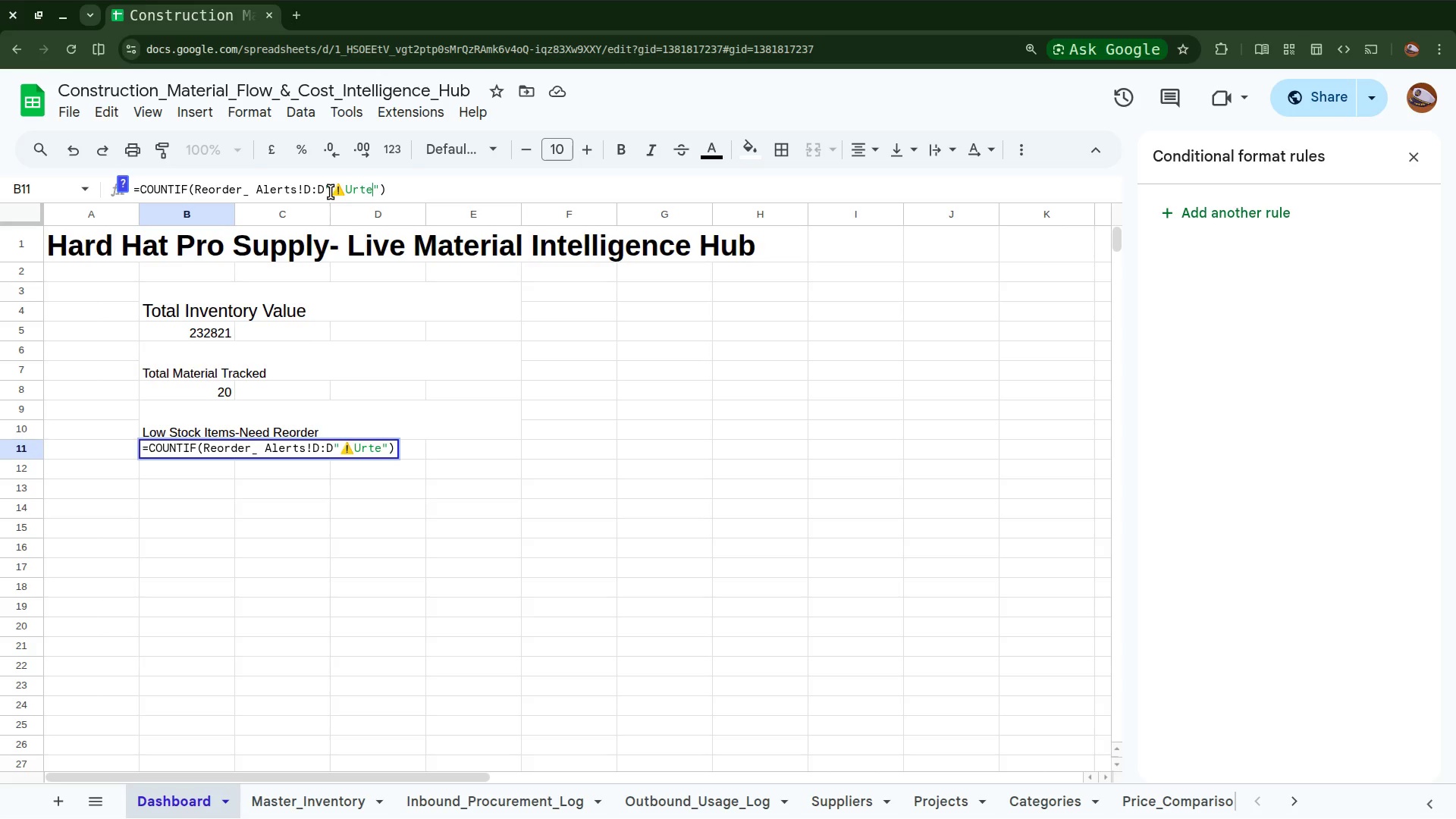 
wait(9.52)
 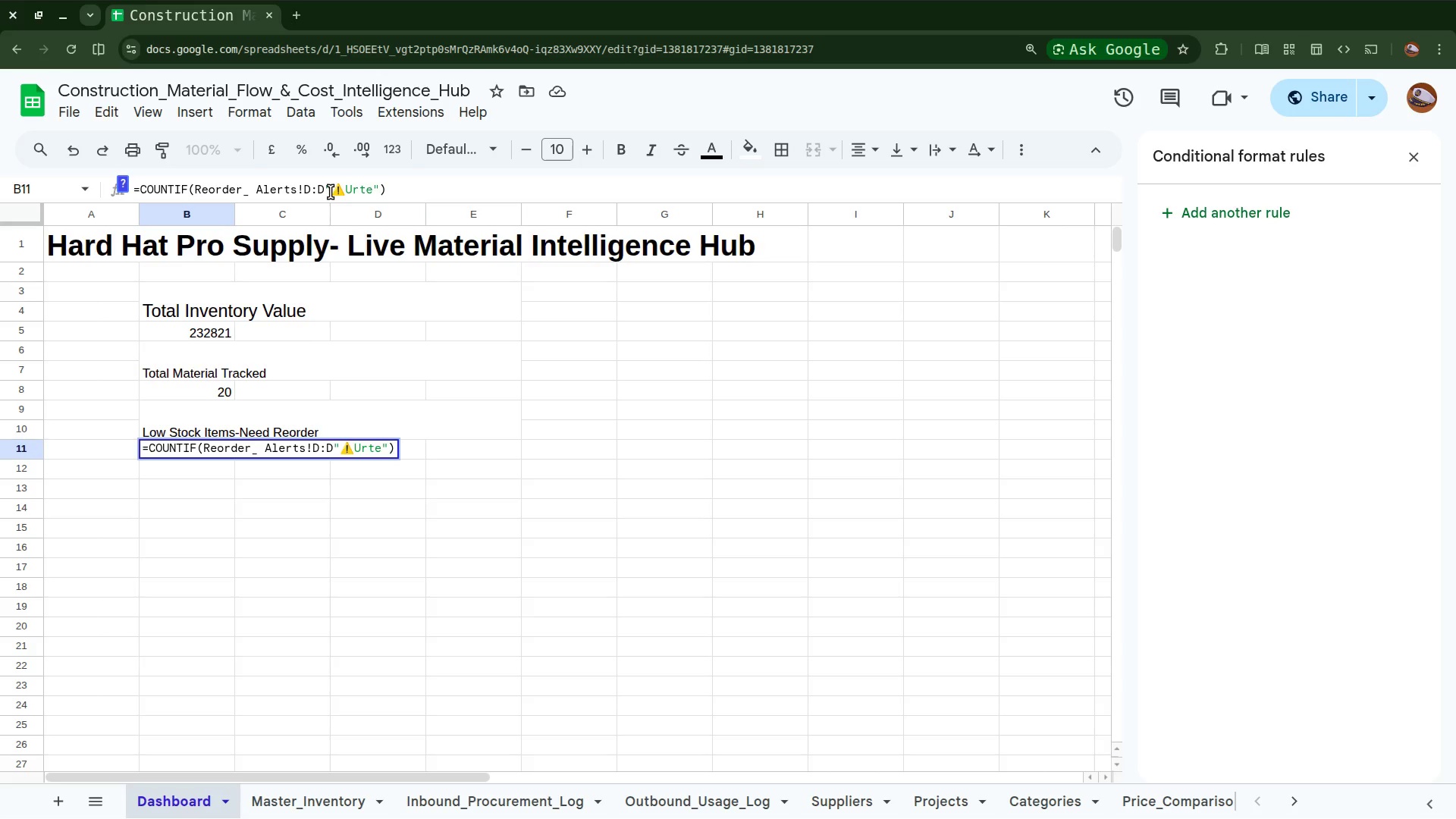 
key(Backspace)
key(Backspace)
type(gent)
 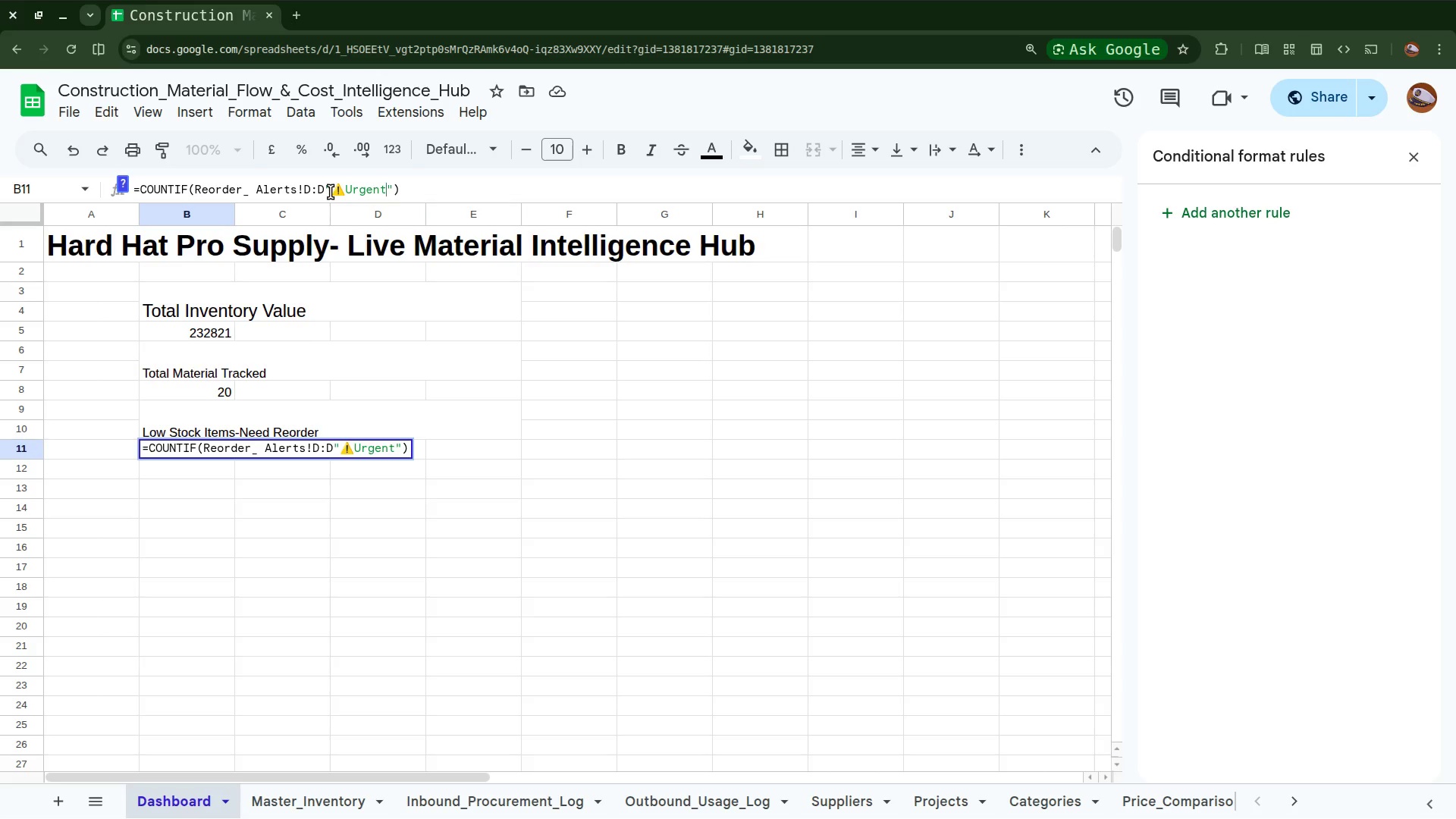 
wait(8.64)
 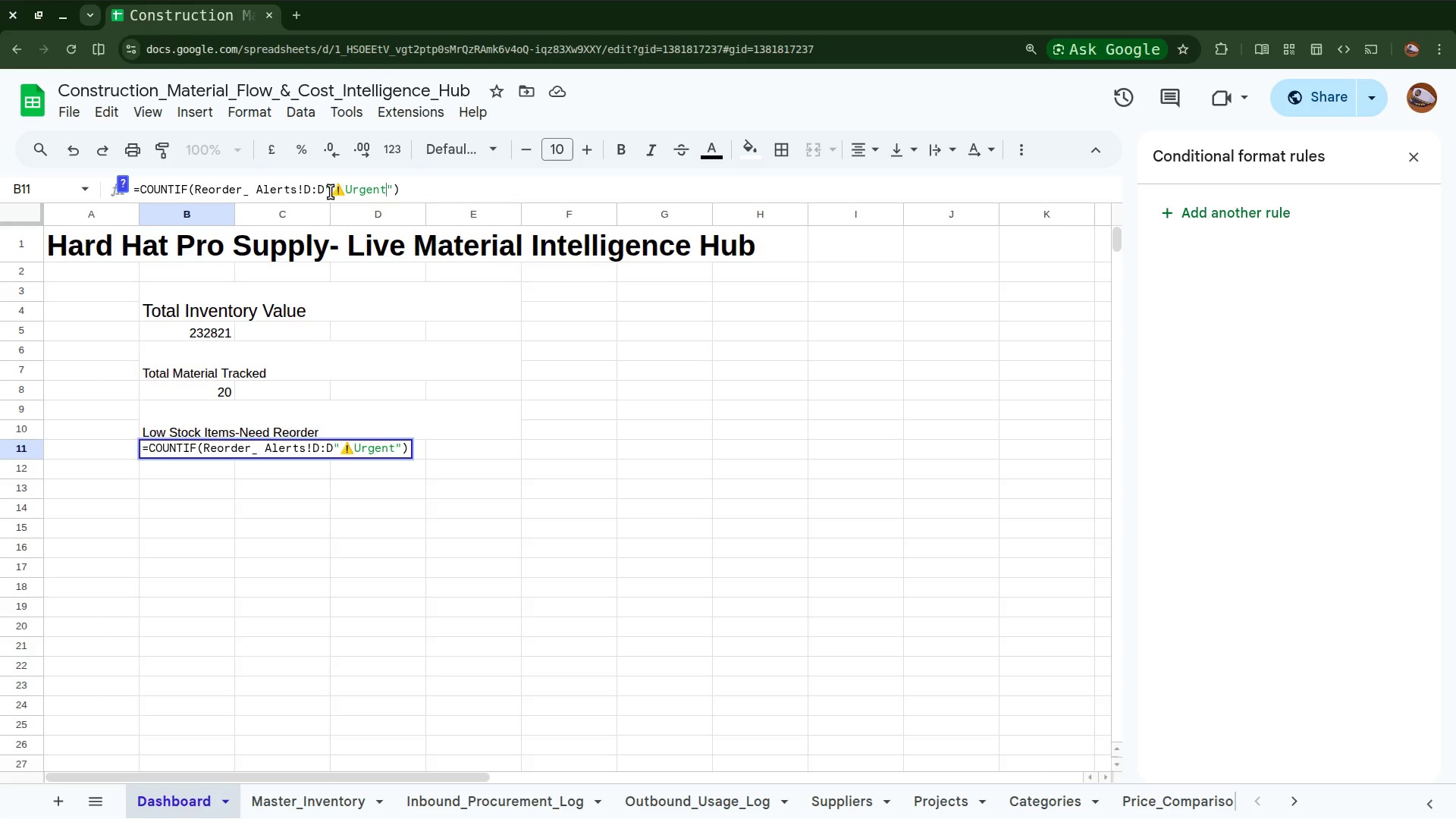 
hold_key(key=ShiftLeft, duration=2.76)
 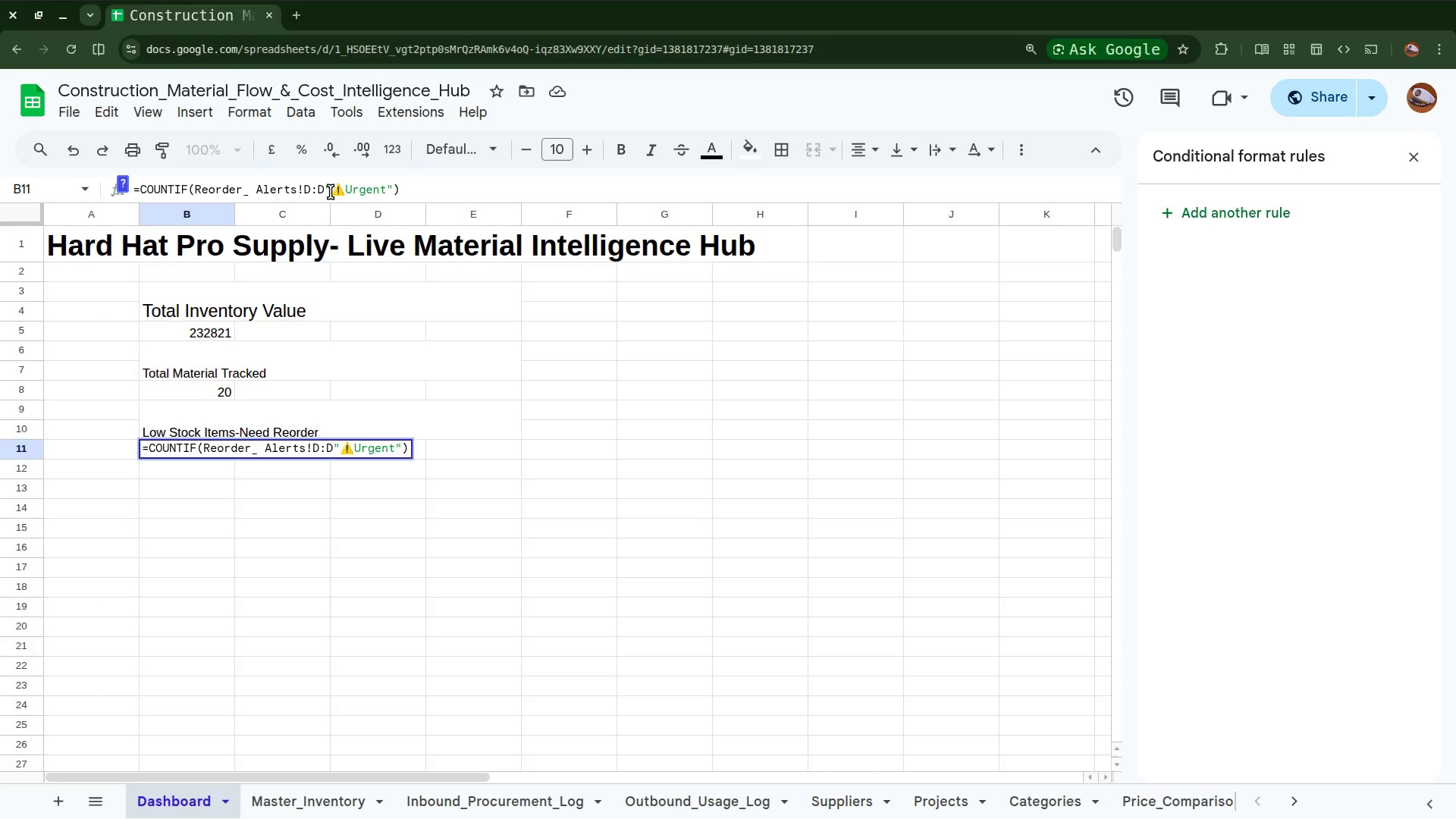 
key(Shift+R)
 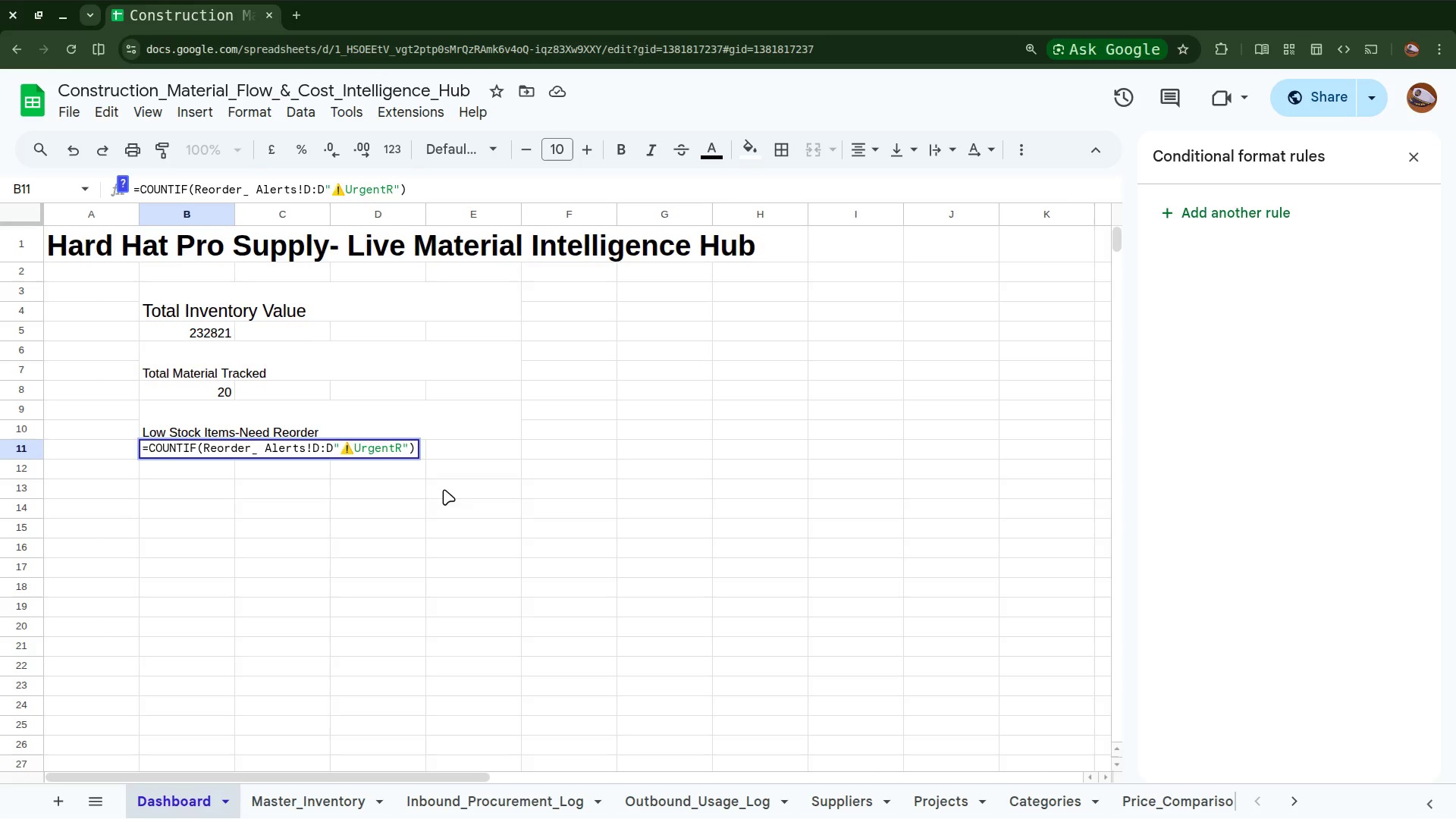 
left_click([410, 460])
 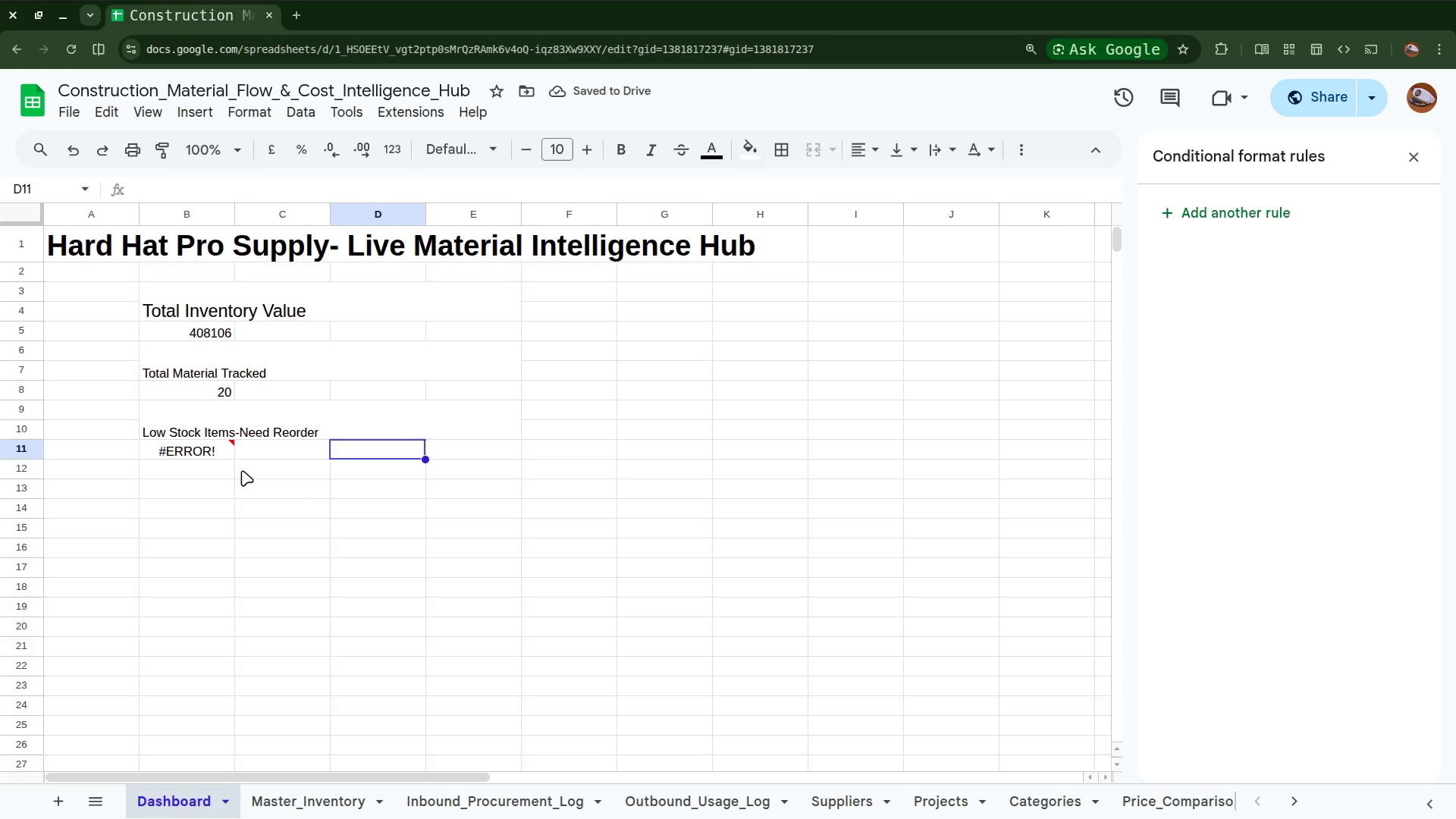 
left_click([209, 446])
 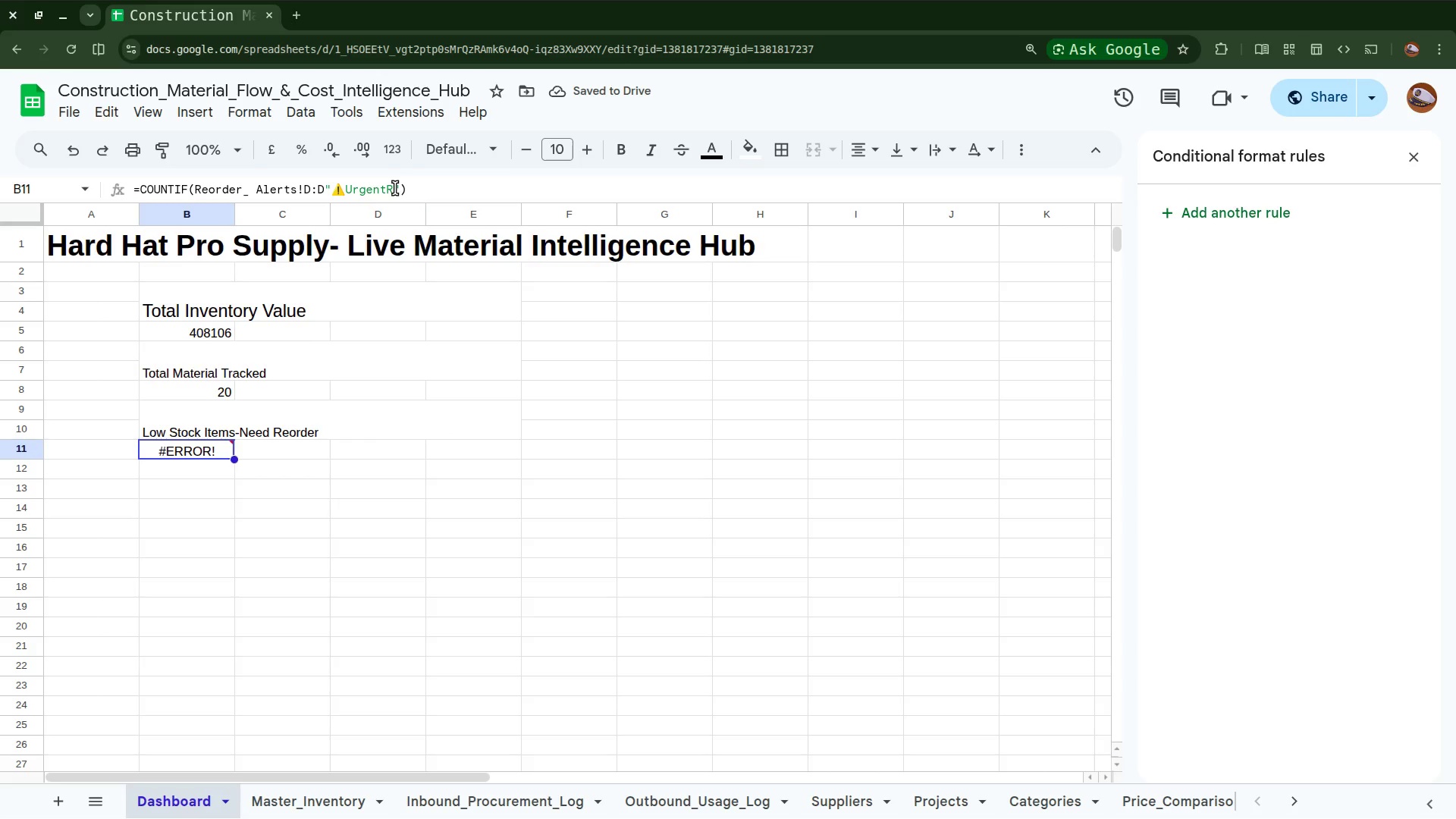 
left_click([394, 189])
 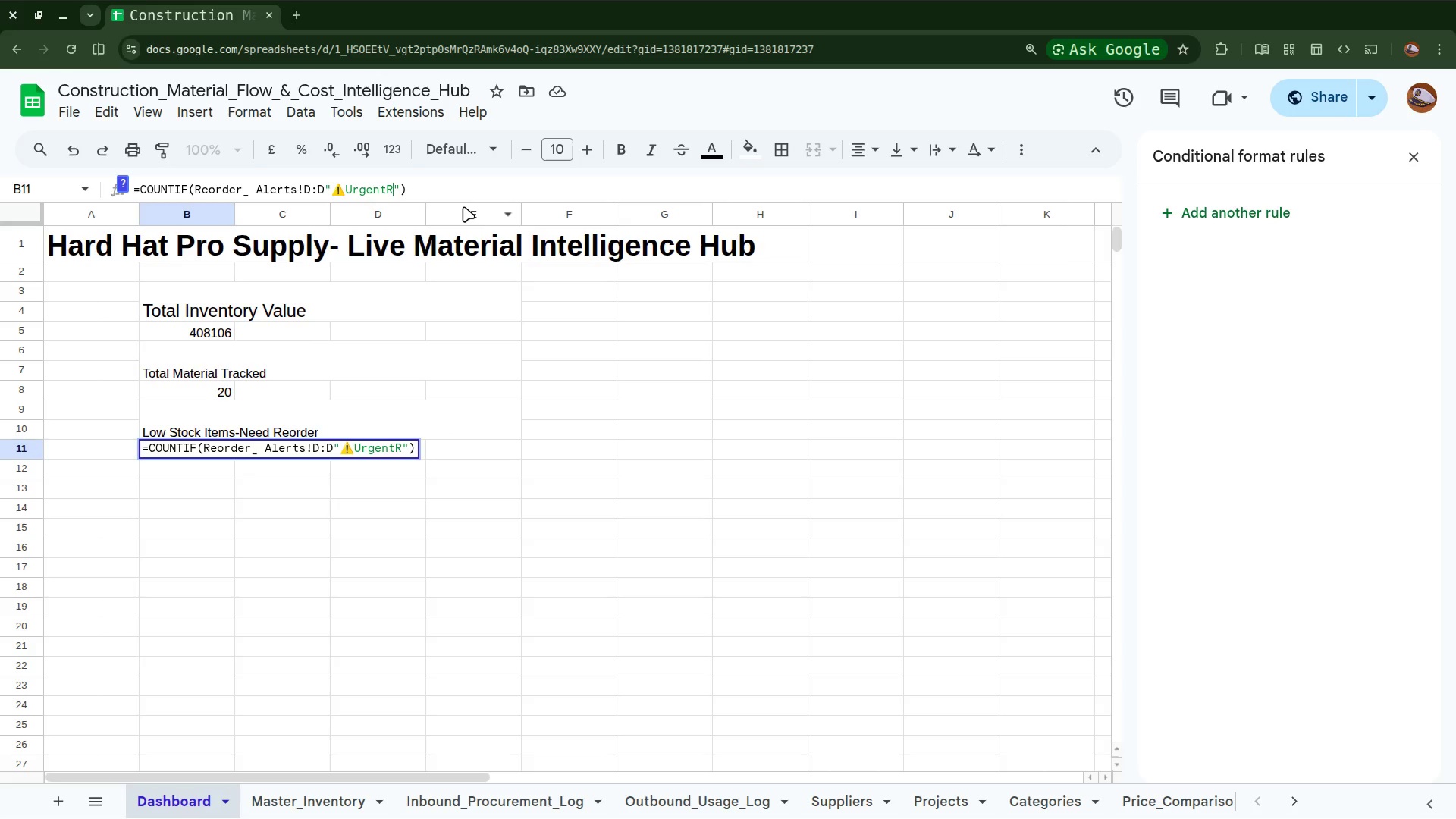 
key(Space)
 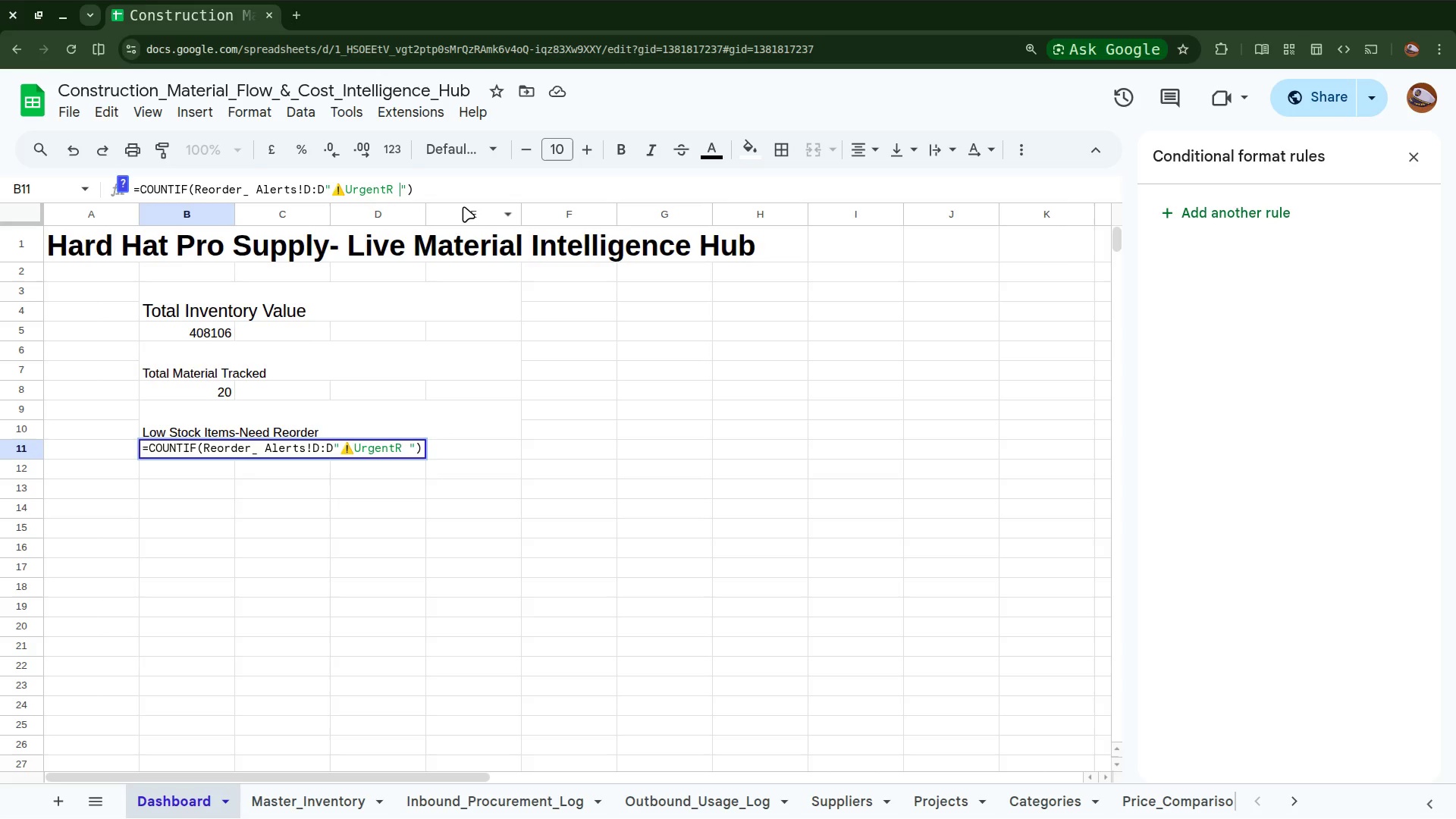 
hold_key(key=ShiftLeft, duration=1.28)
 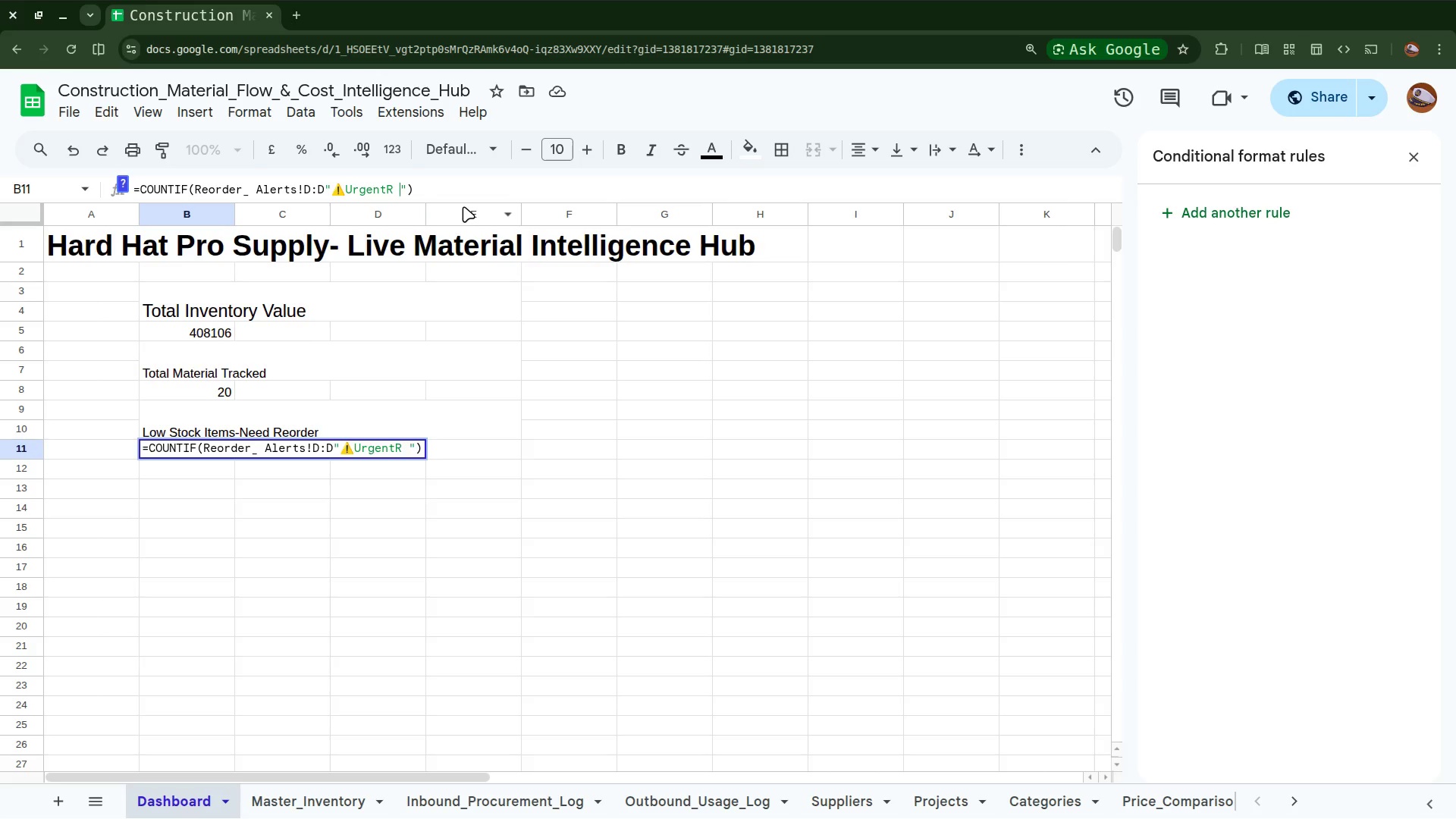 
wait(45.88)
 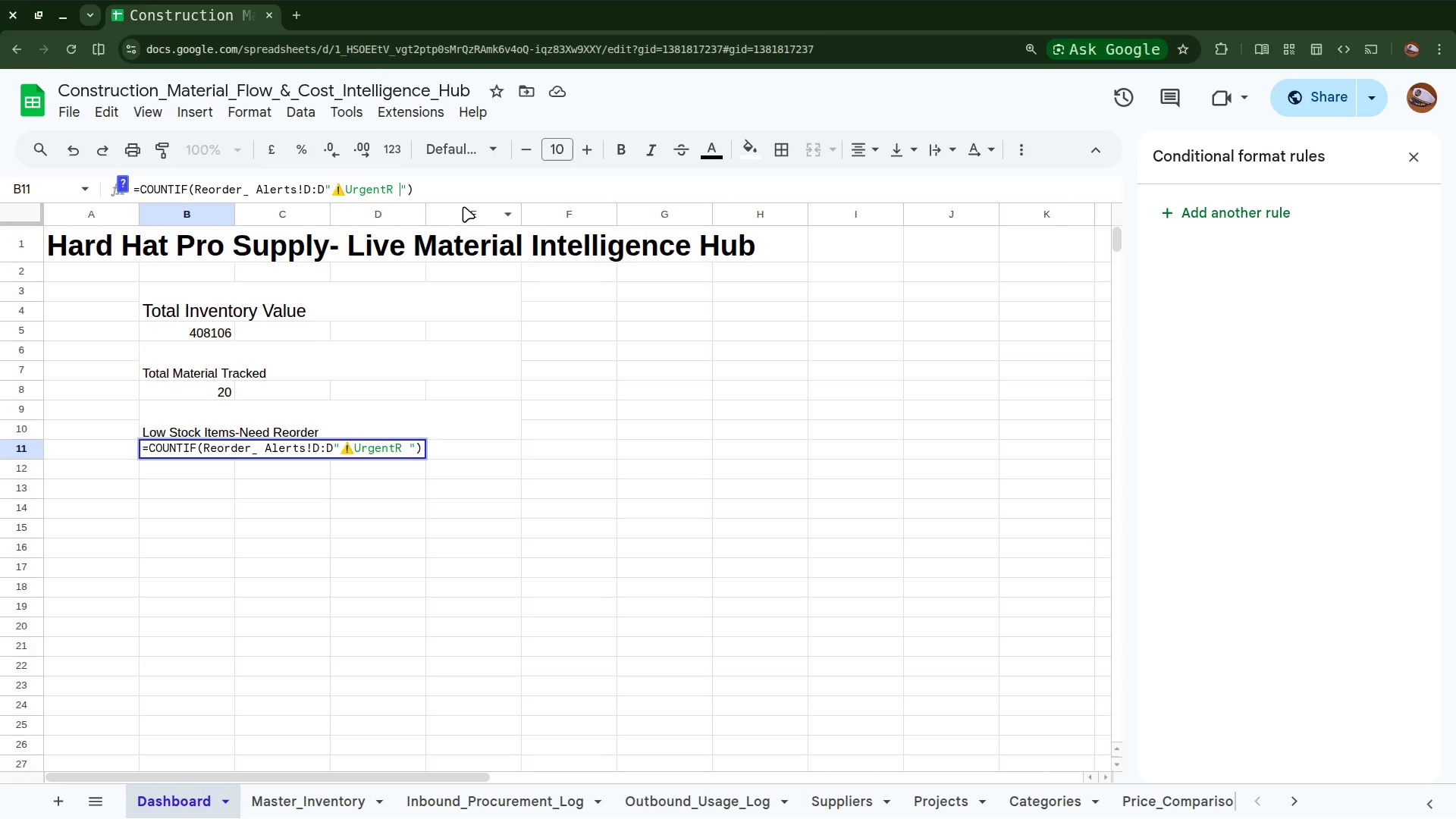 
key(Enter)
 